 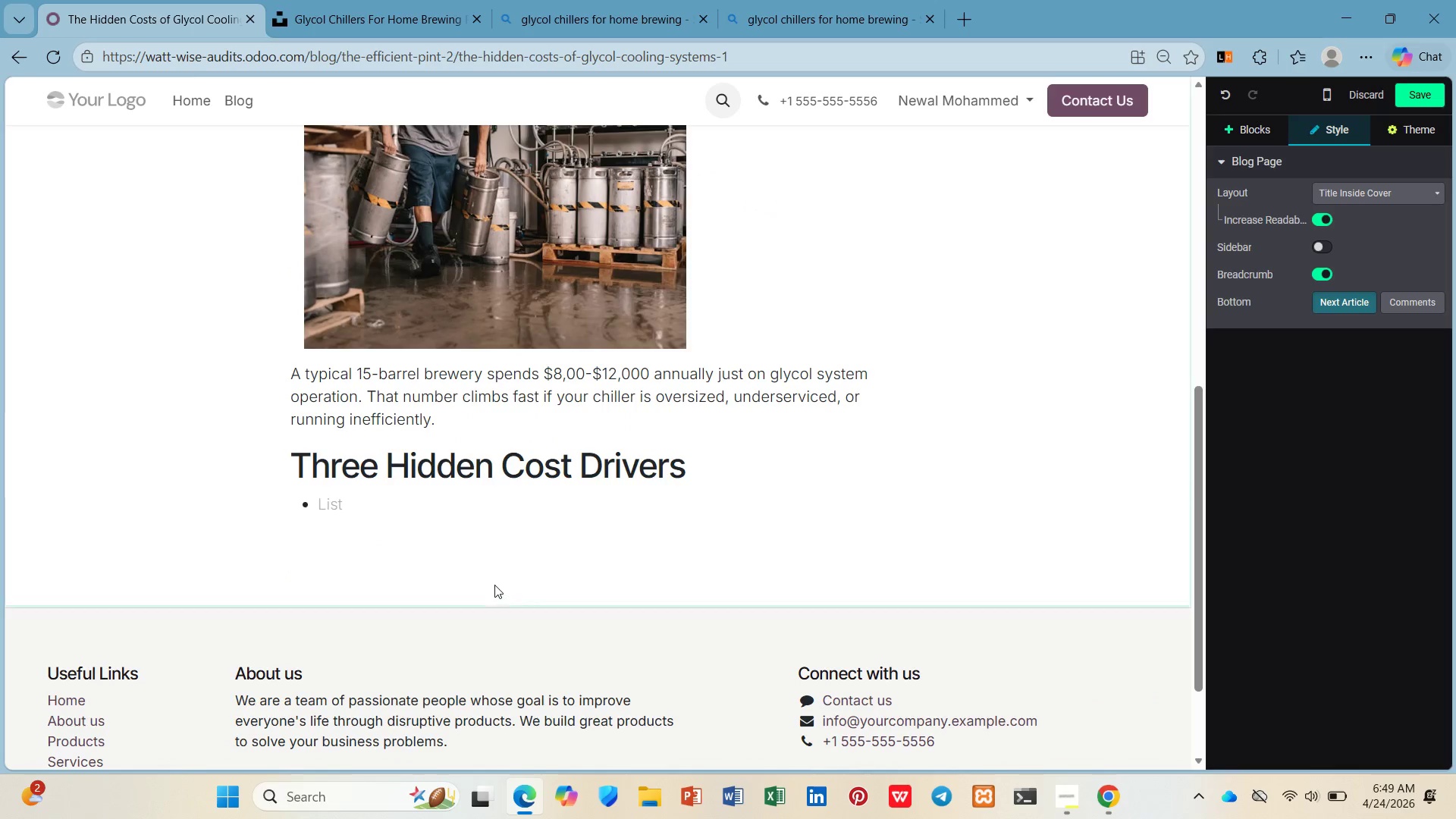 
left_click_drag(start_coordinate=[350, 500], to_coordinate=[278, 500])
 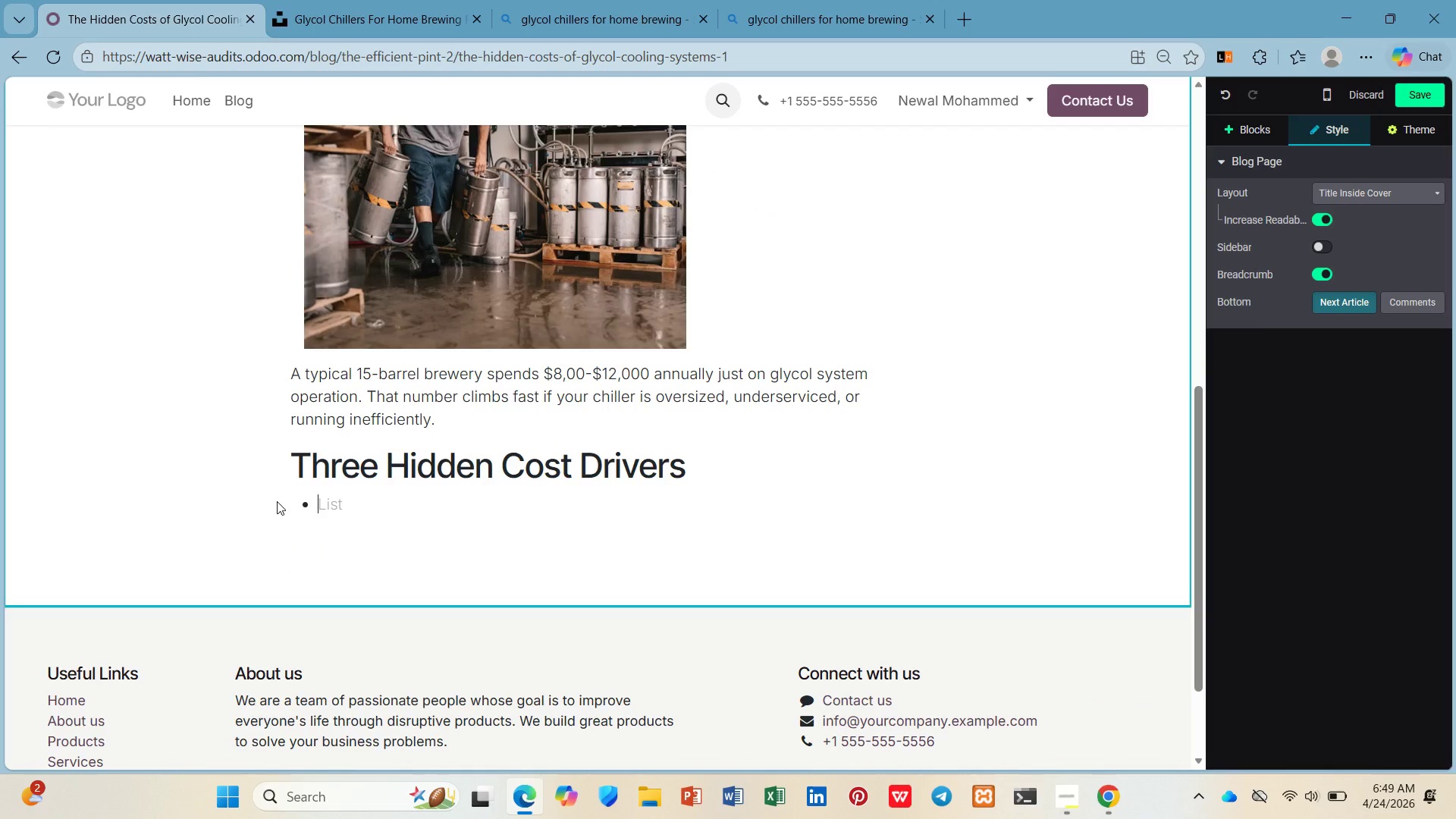 
key(Backspace)
 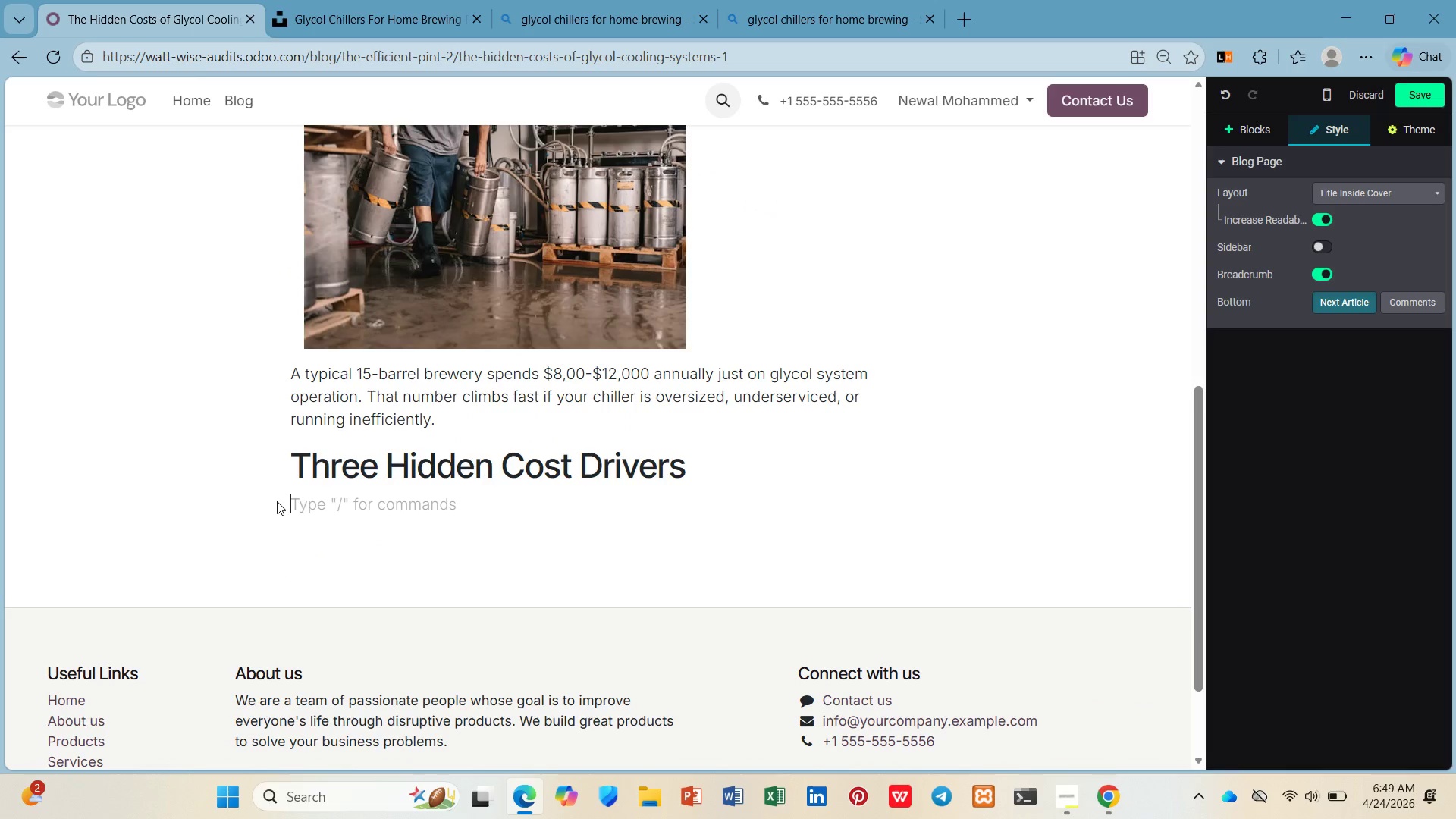 
key(Backspace)
 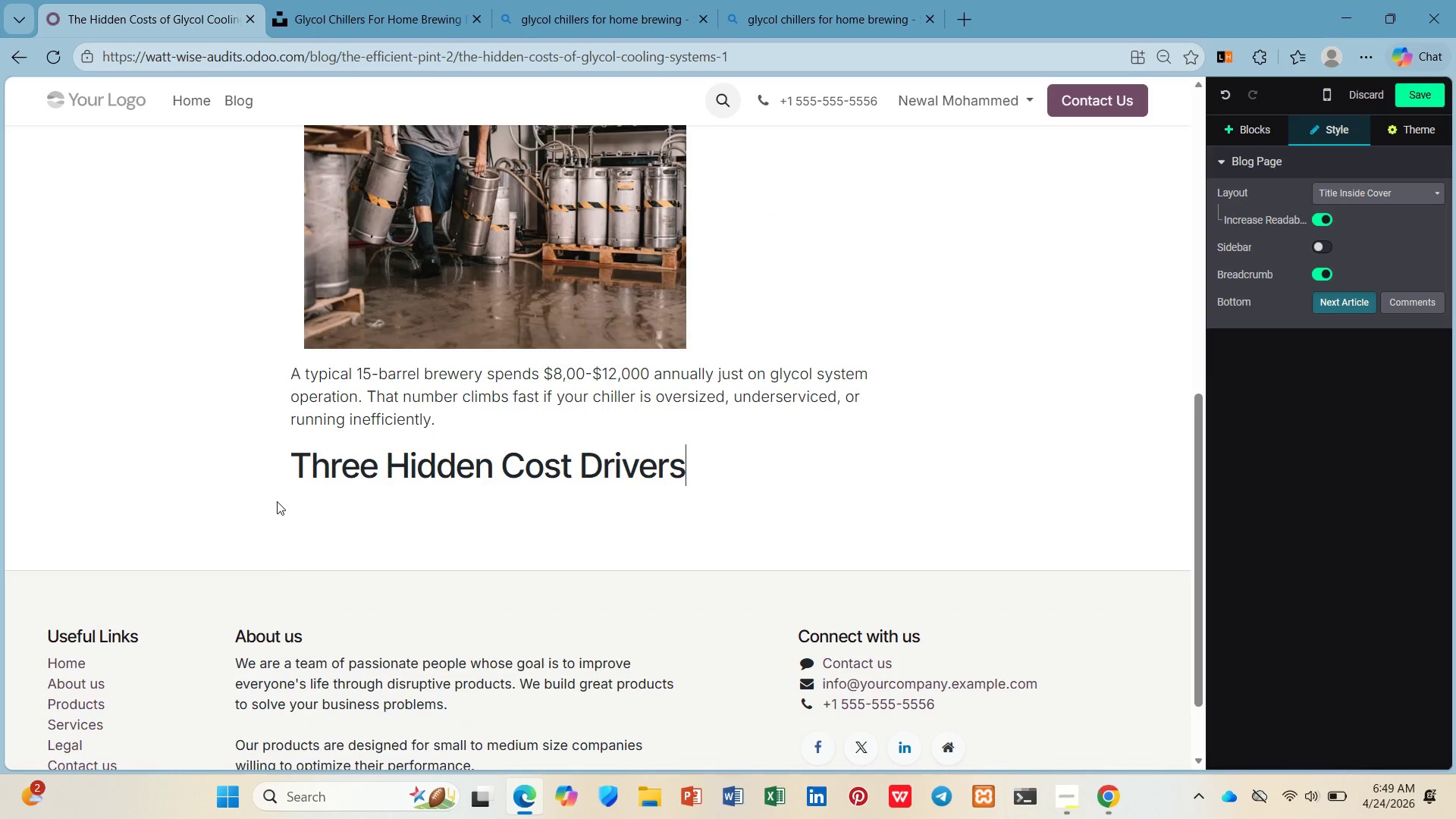 
key(Backspace)
 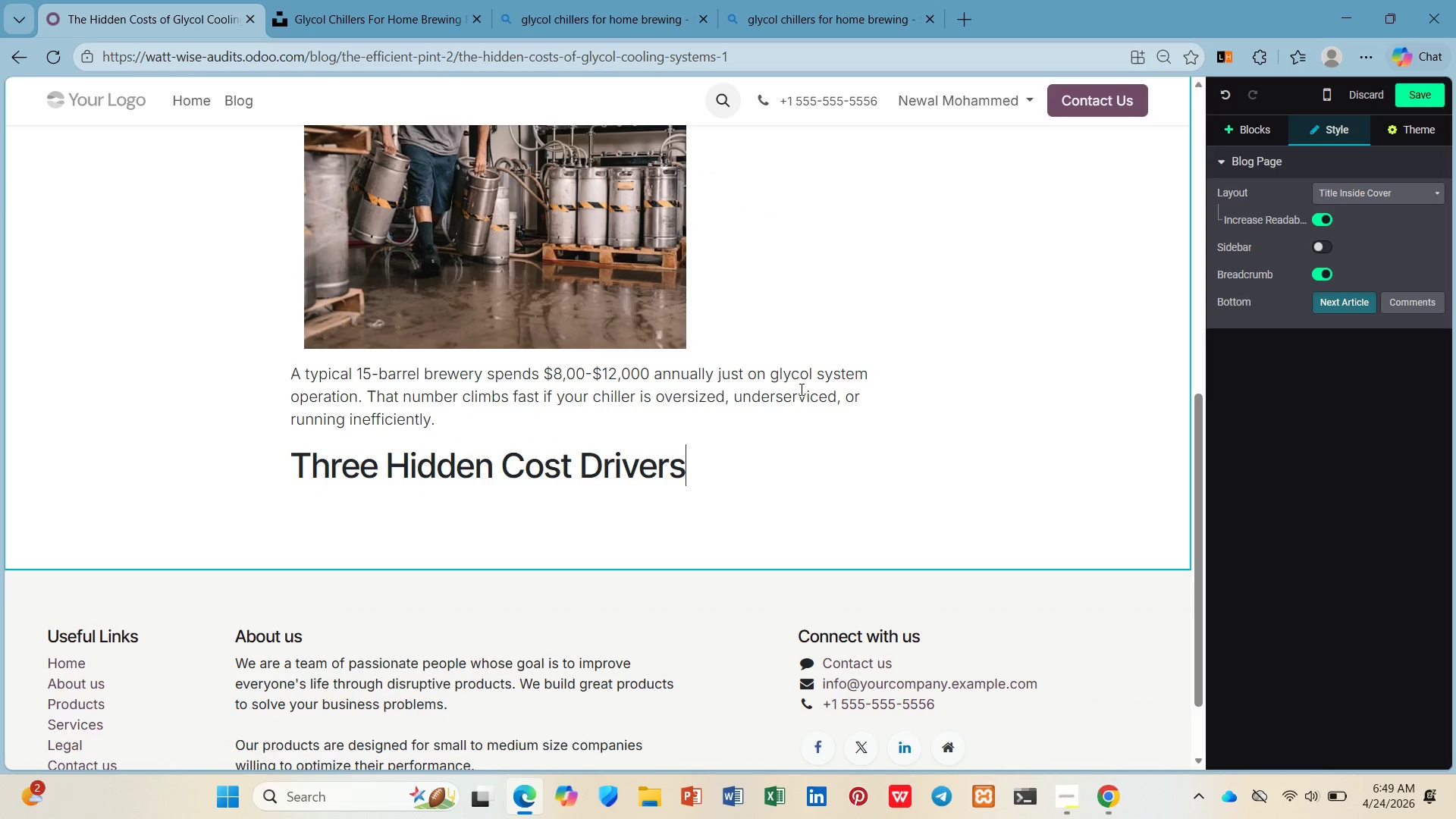 
key(Enter)
 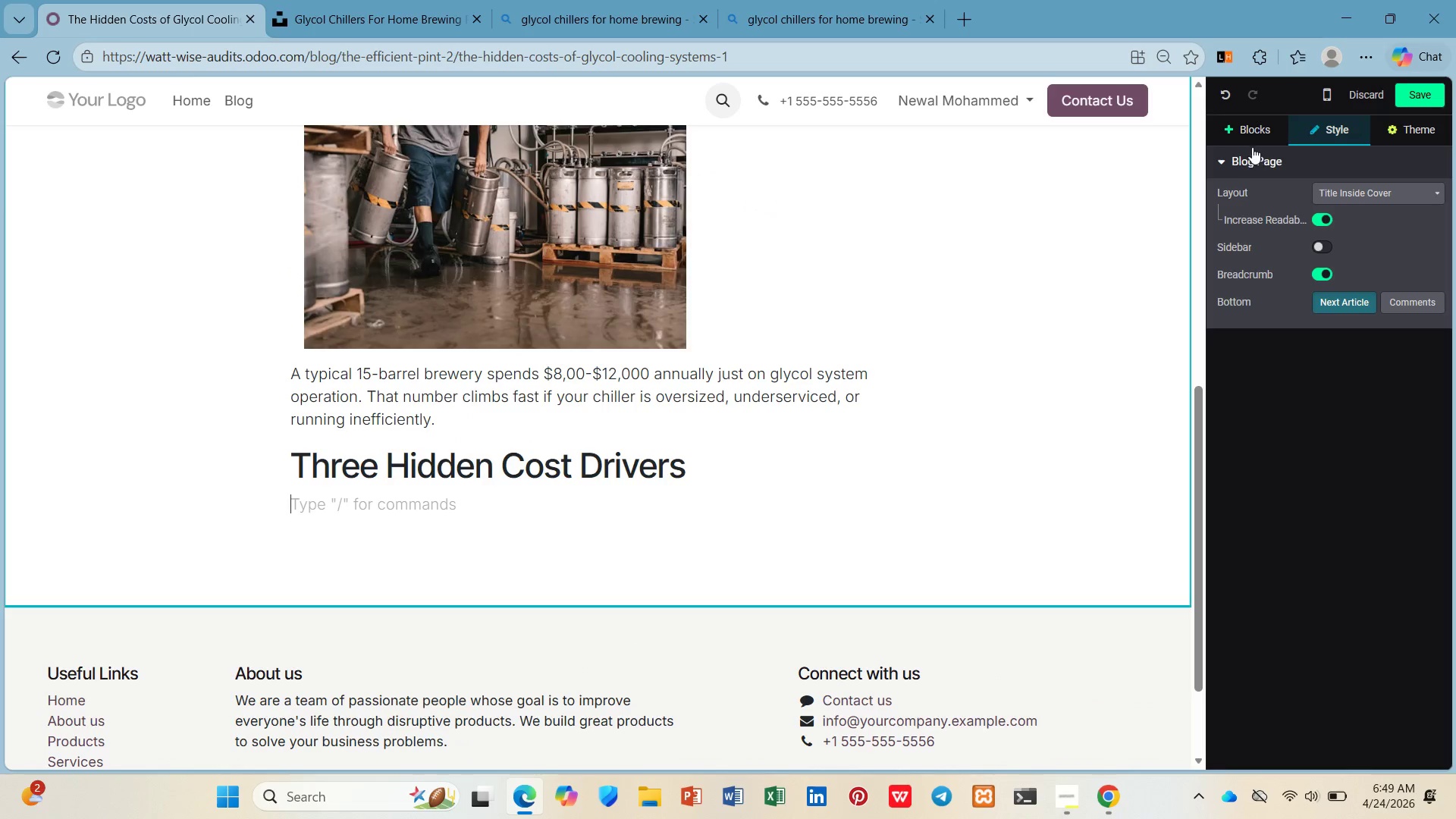 
left_click([1251, 126])
 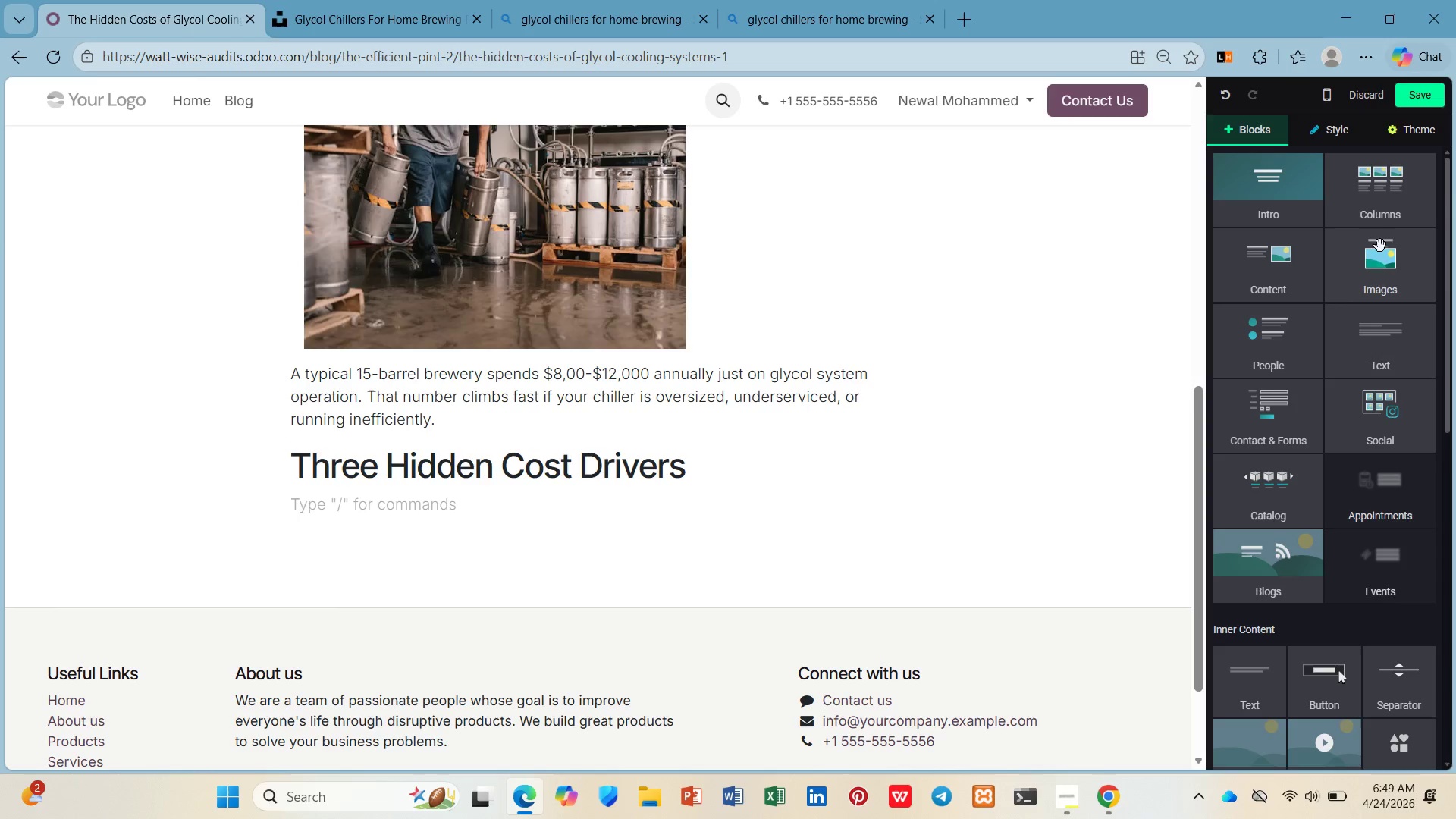 
left_click([1380, 185])
 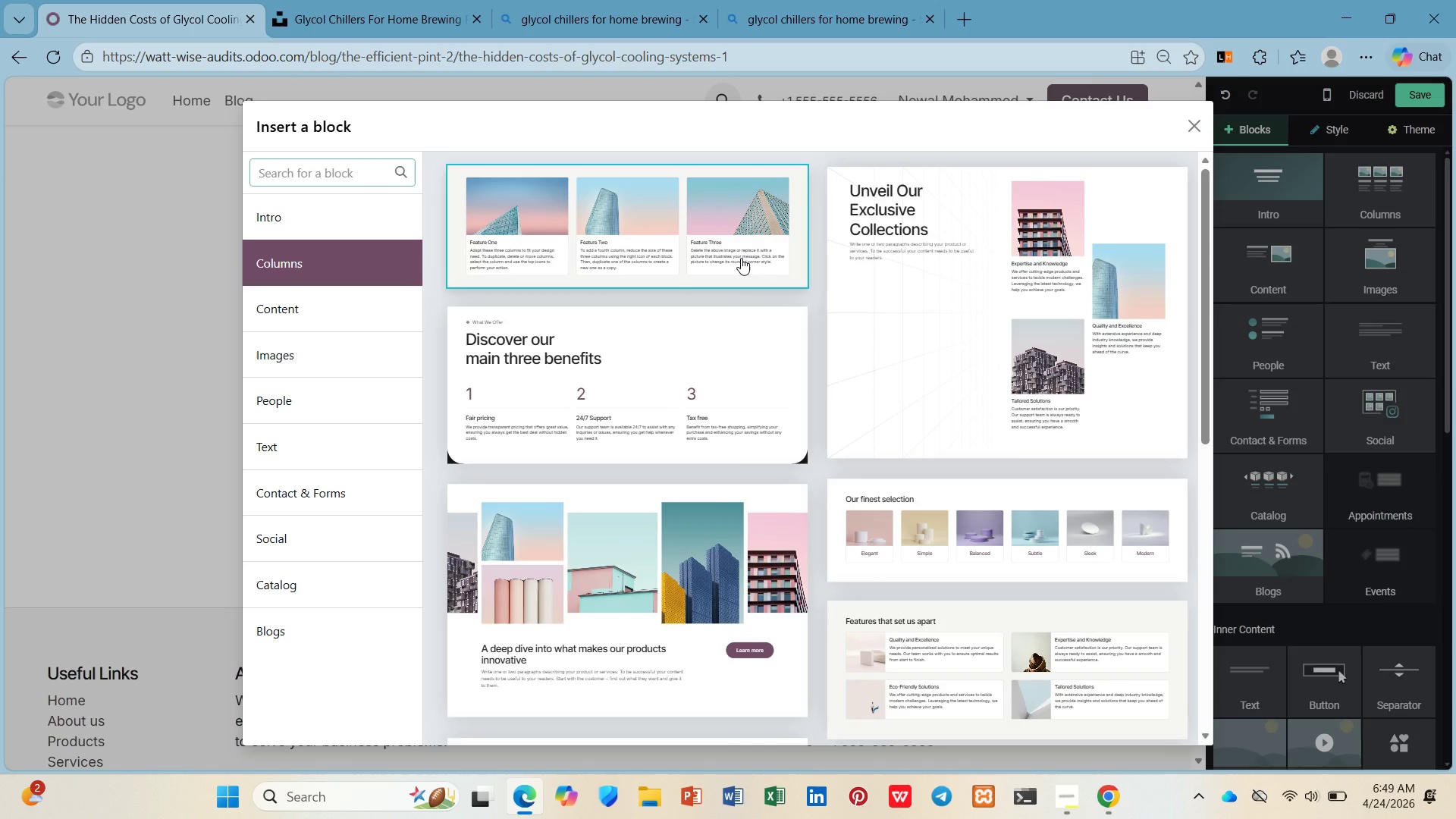 
scroll: coordinate [803, 342], scroll_direction: down, amount: 7.0
 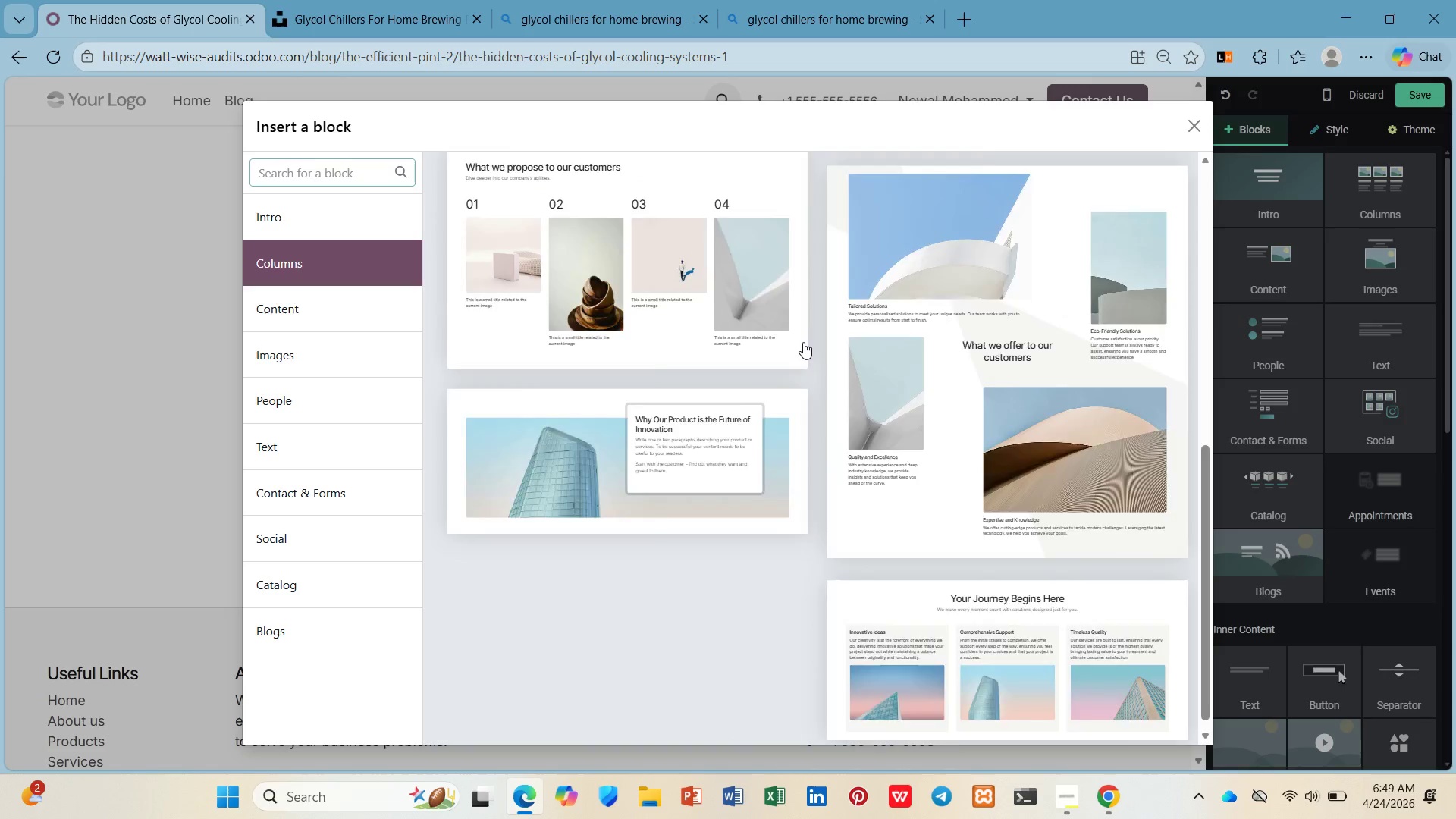 
scroll: coordinate [803, 342], scroll_direction: up, amount: 5.0
 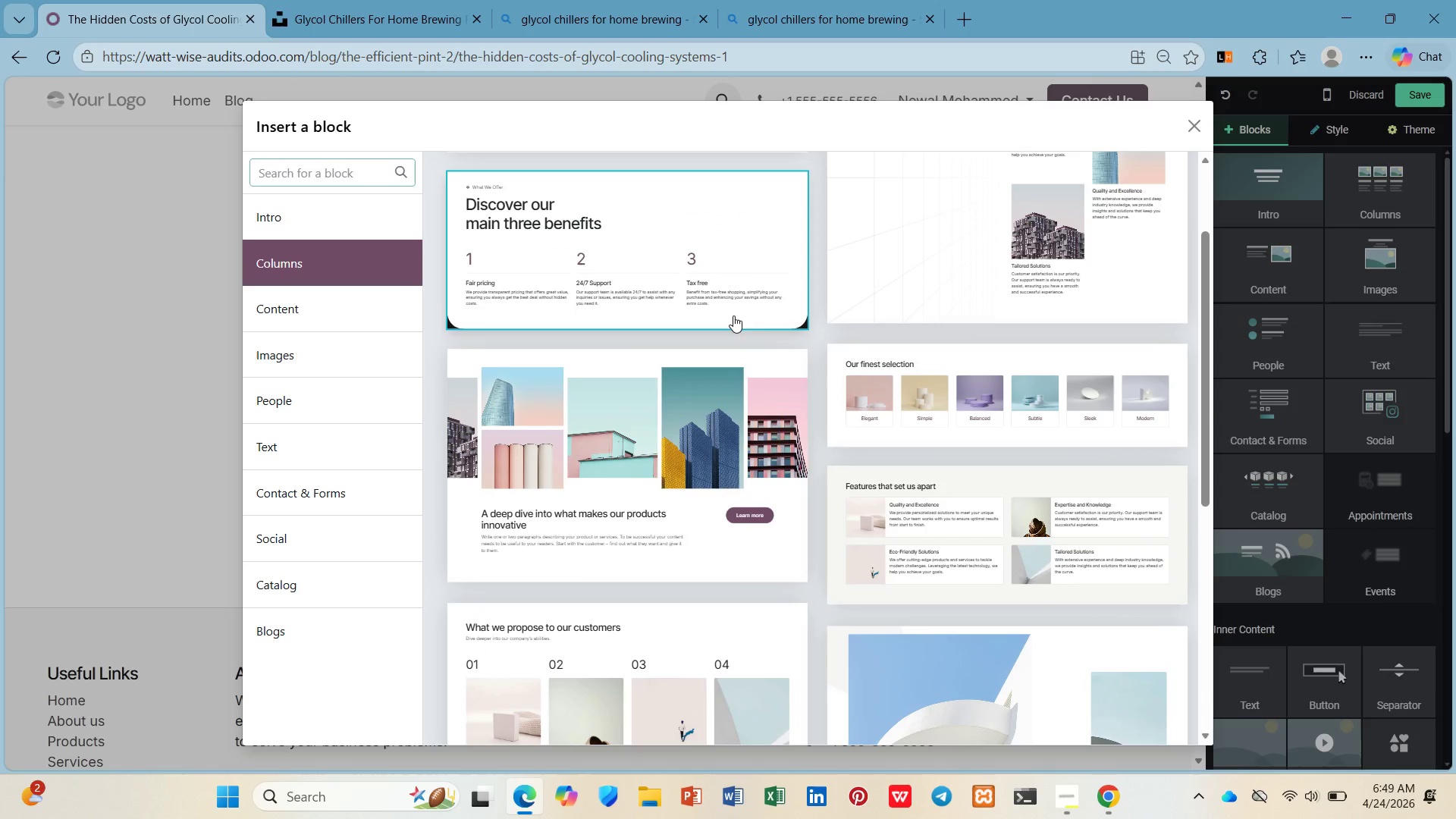 
left_click_drag(start_coordinate=[701, 274], to_coordinate=[655, 363])
 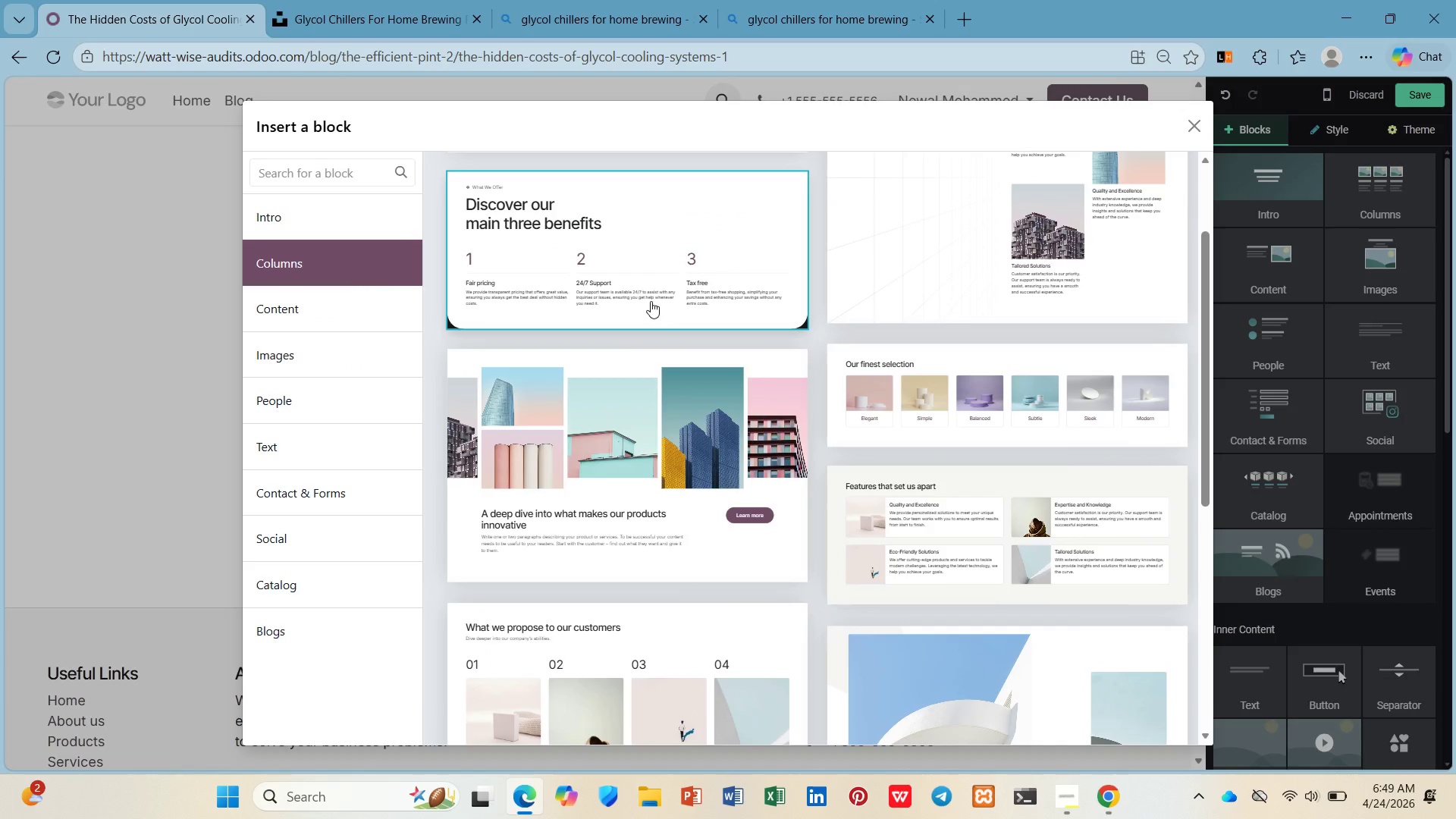 
left_click([651, 301])
 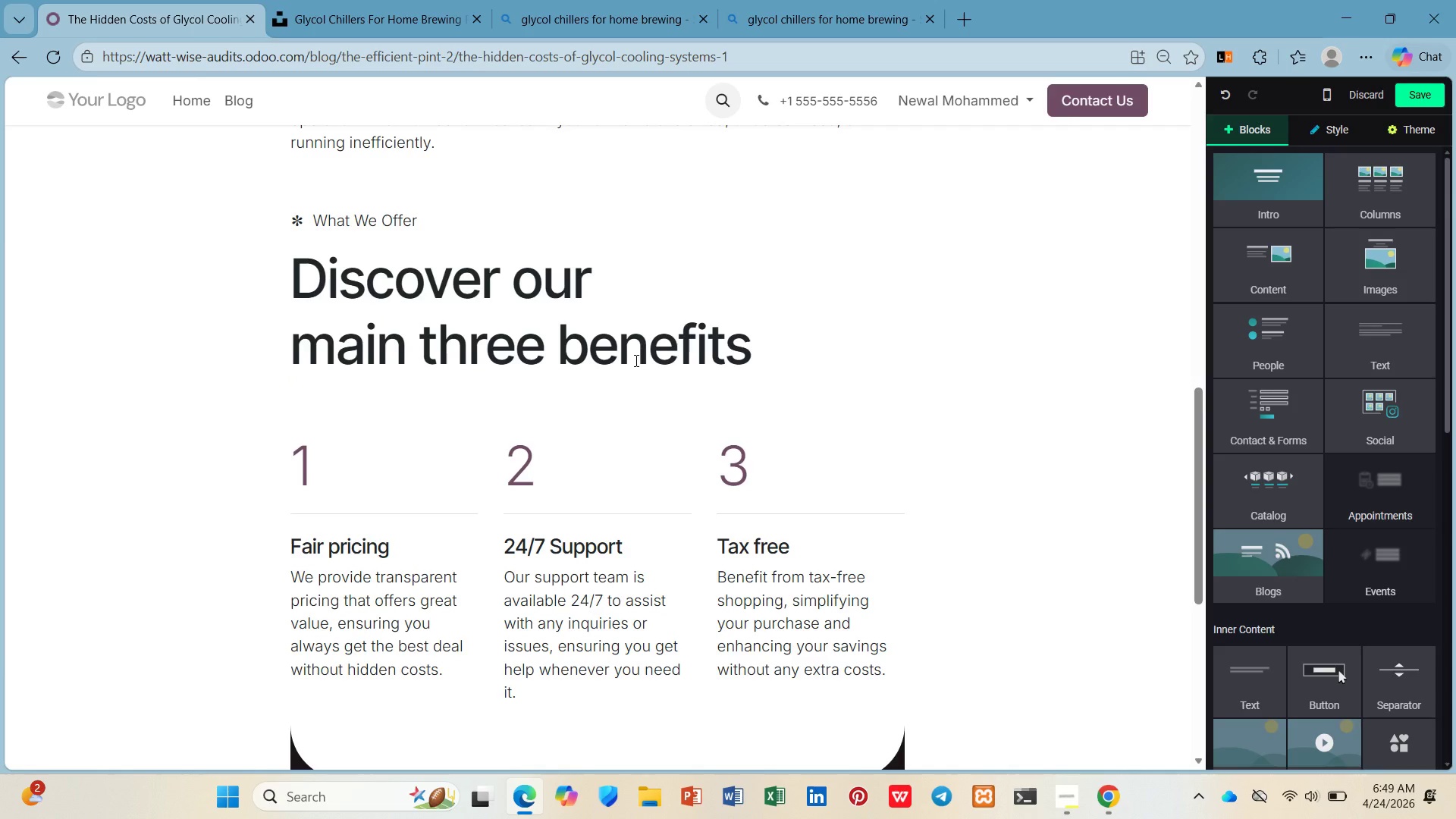 
scroll: coordinate [635, 361], scroll_direction: down, amount: 3.0
 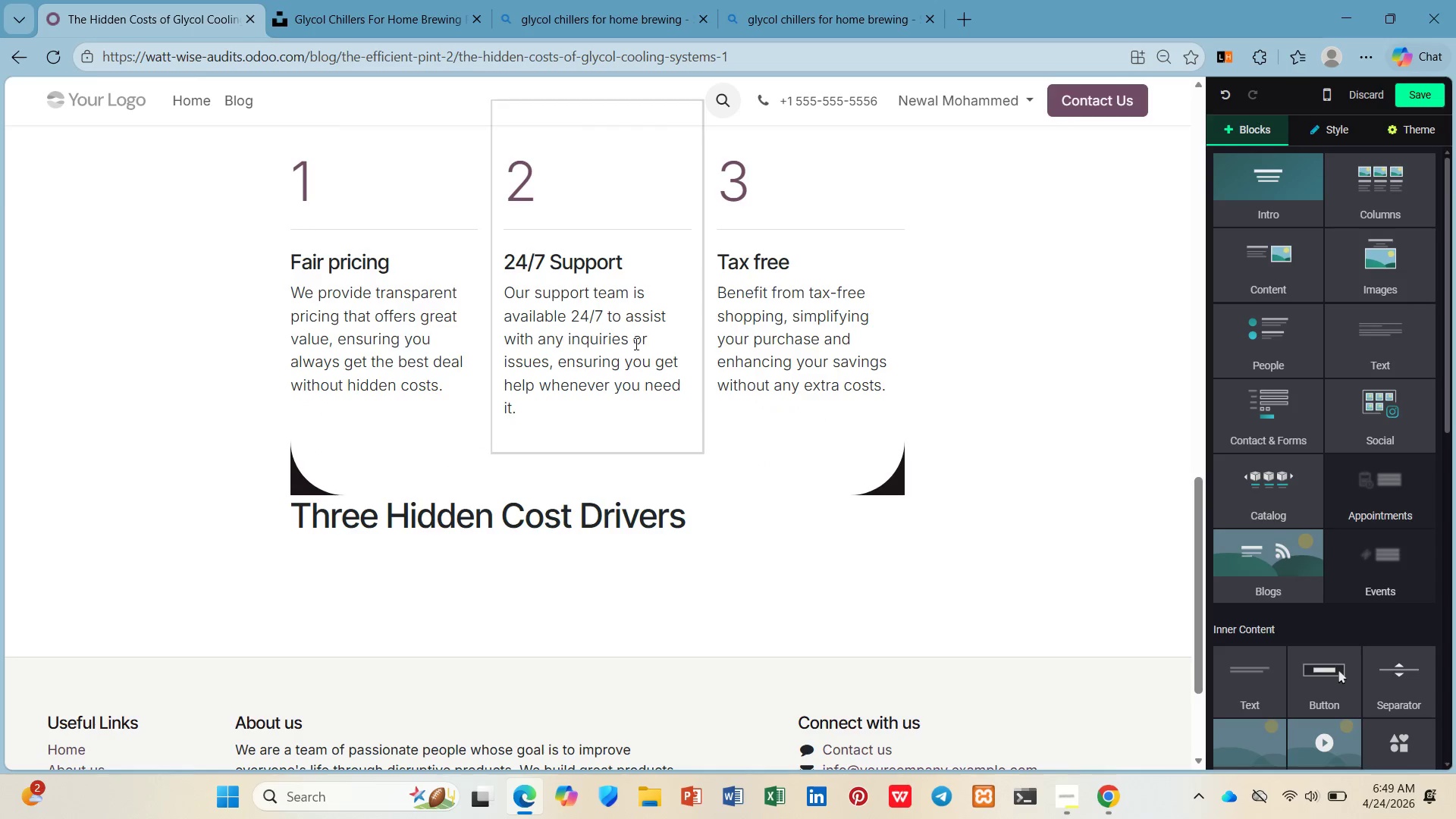 
scroll: coordinate [635, 342], scroll_direction: up, amount: 3.0
 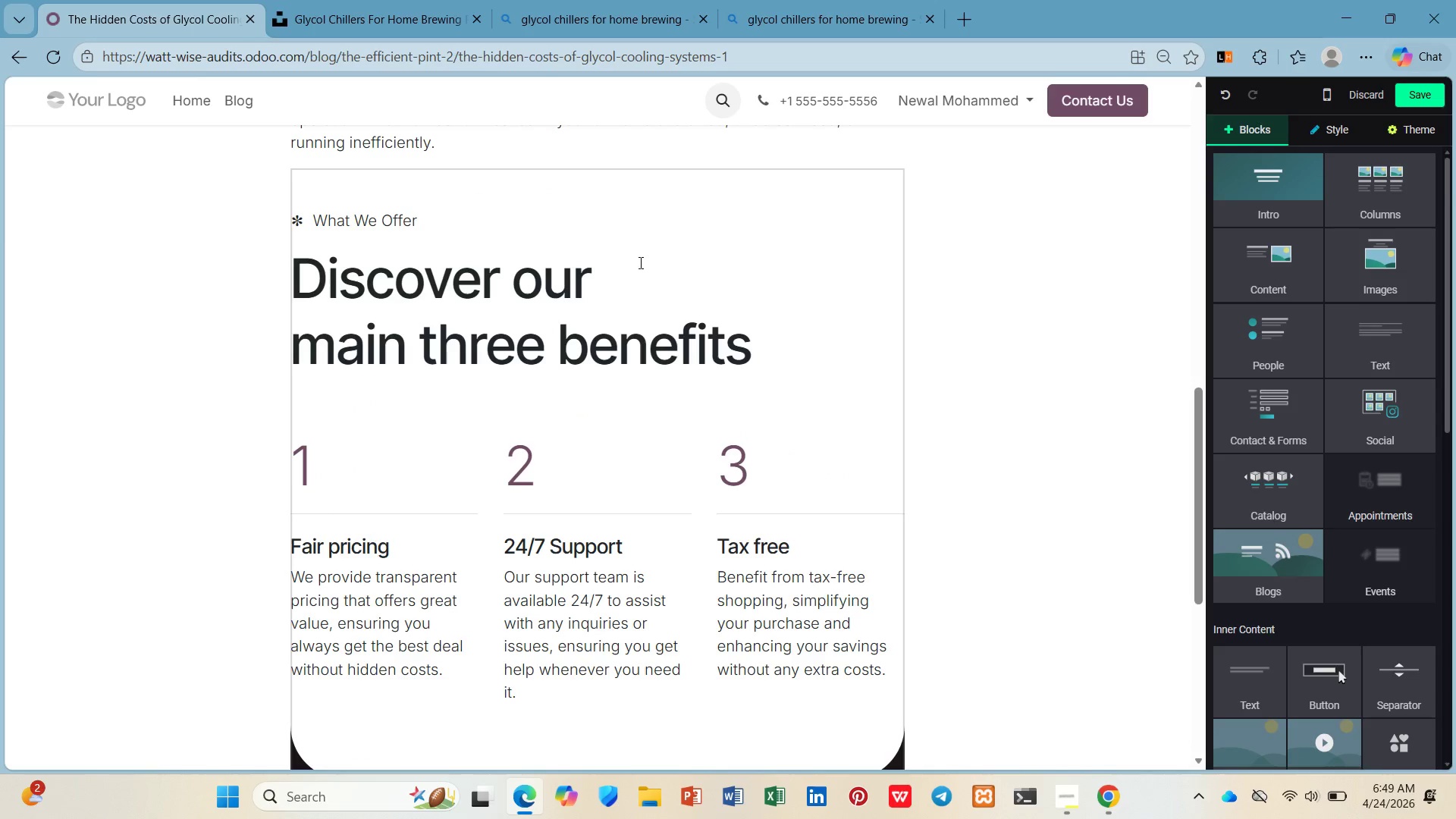 
left_click([639, 262])
 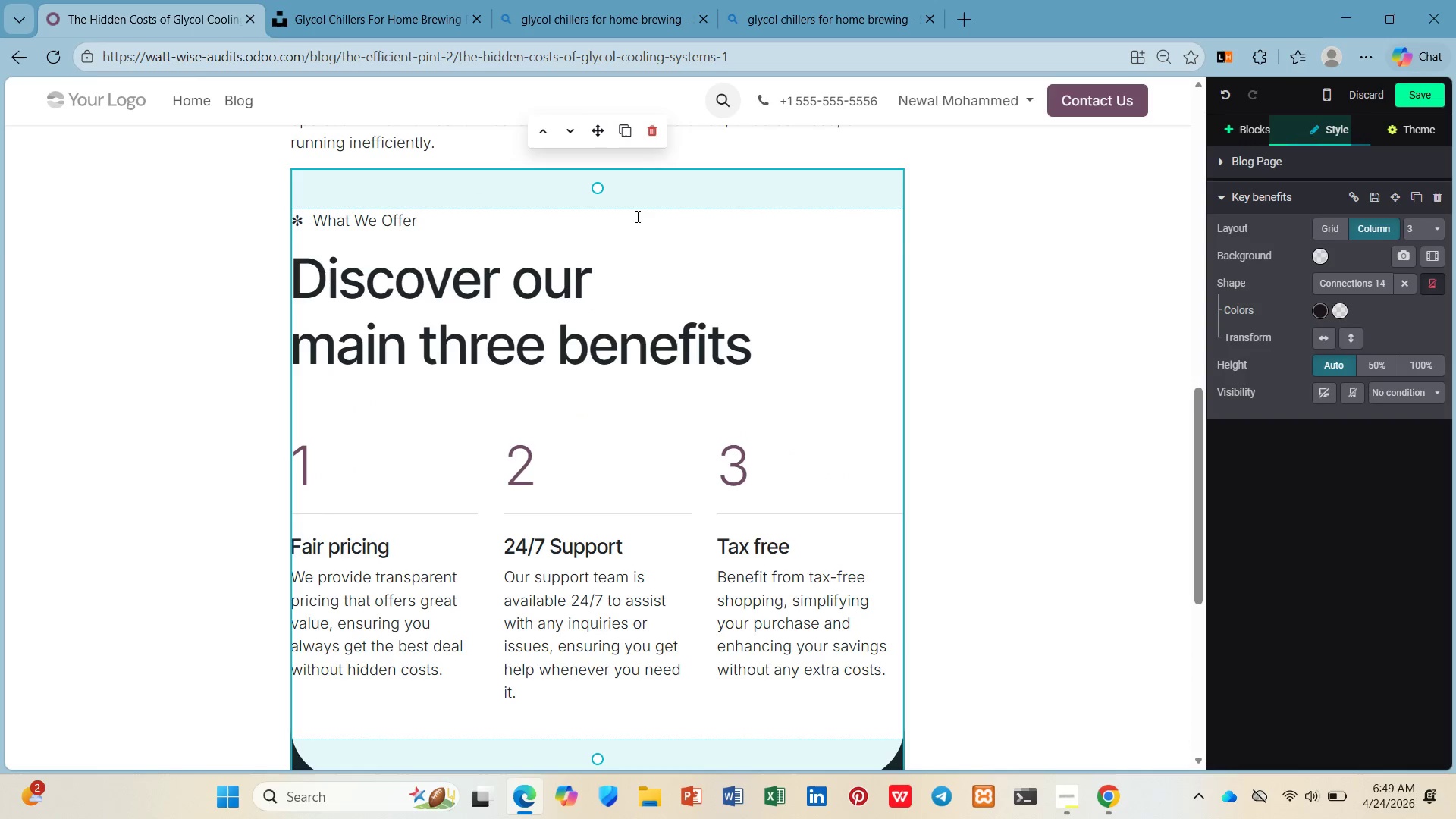 
left_click([636, 216])
 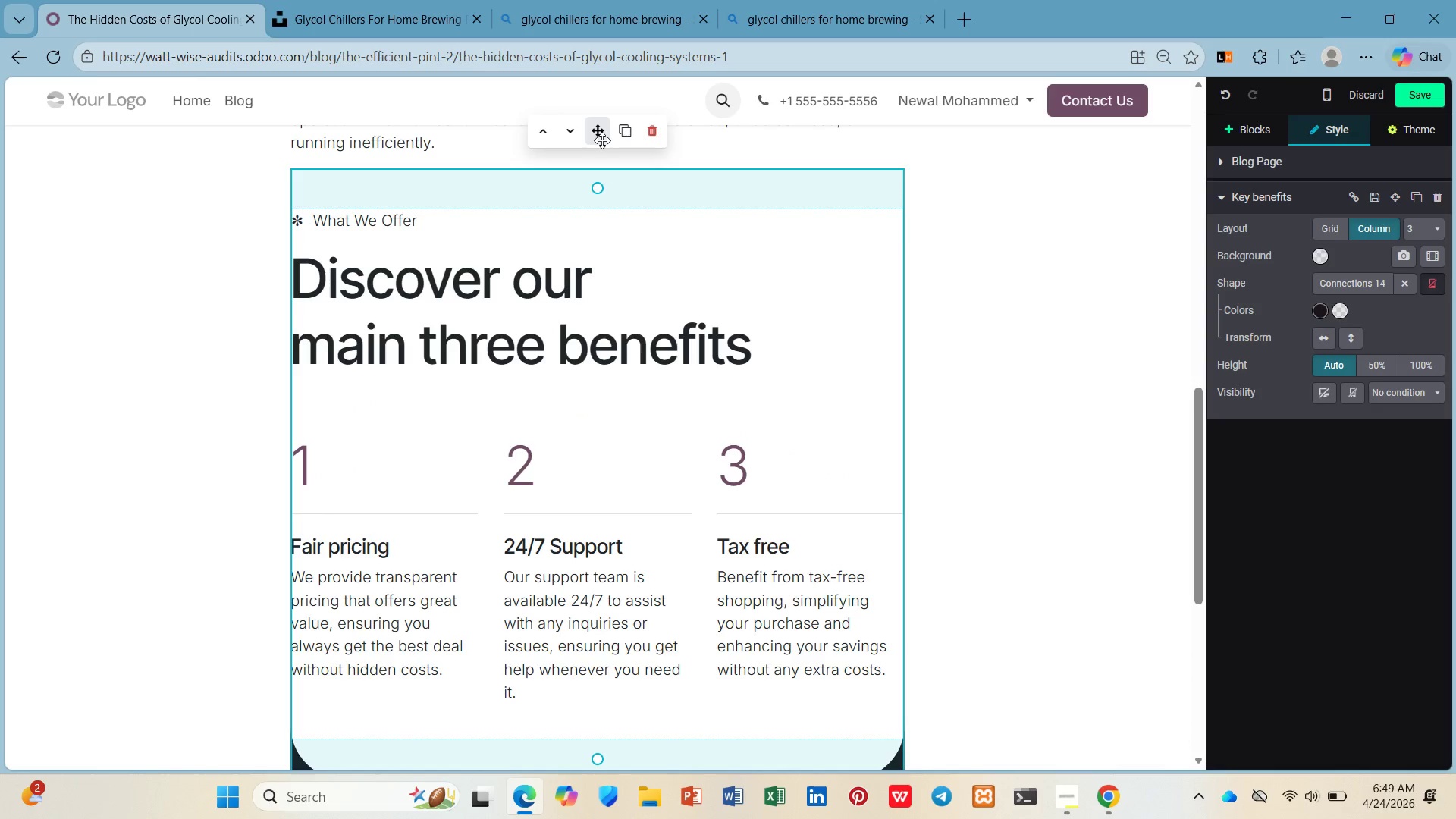 
left_click_drag(start_coordinate=[602, 140], to_coordinate=[581, 221])
 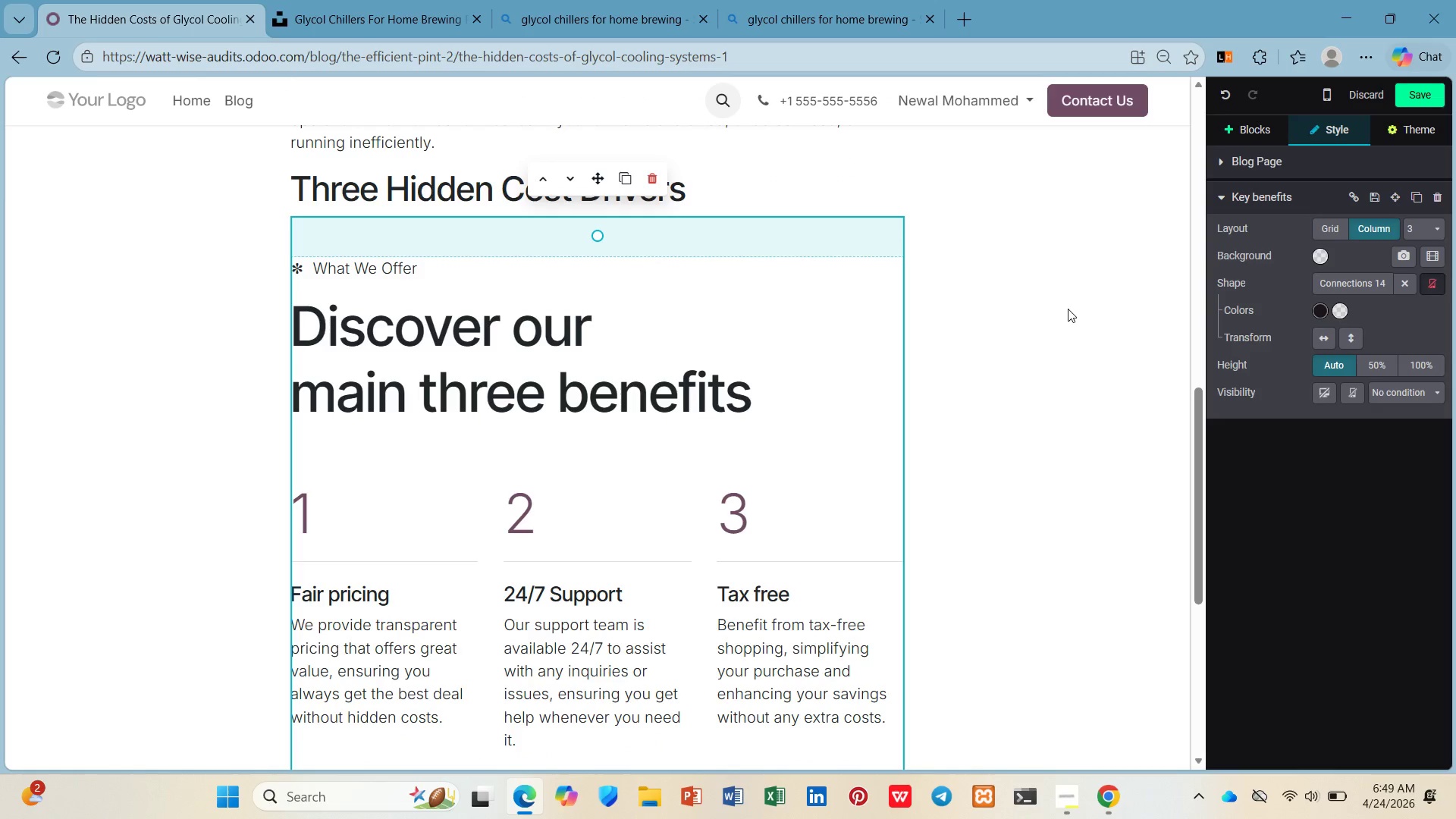 
left_click([1068, 309])
 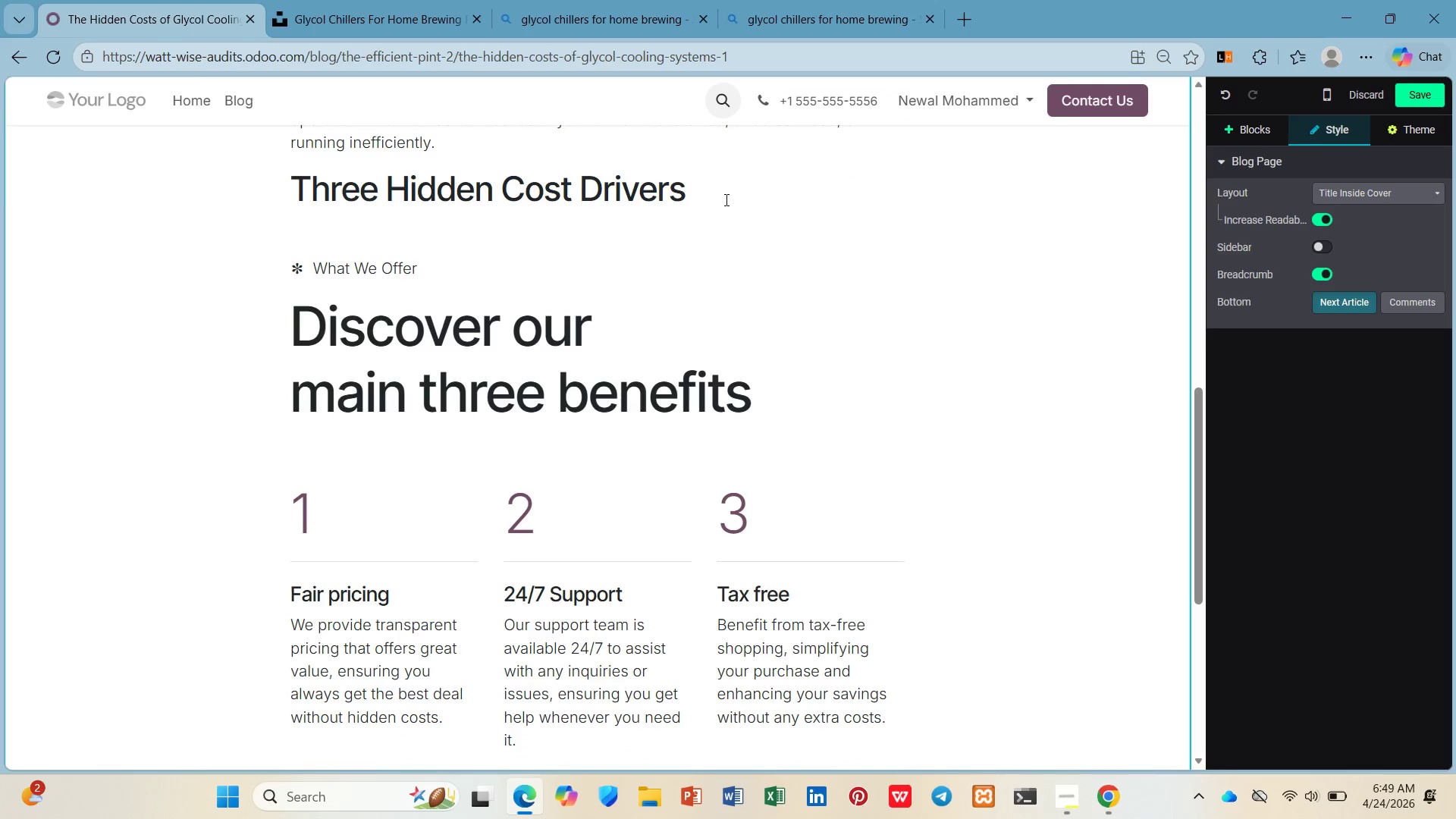 
left_click_drag(start_coordinate=[723, 199], to_coordinate=[234, 200])
 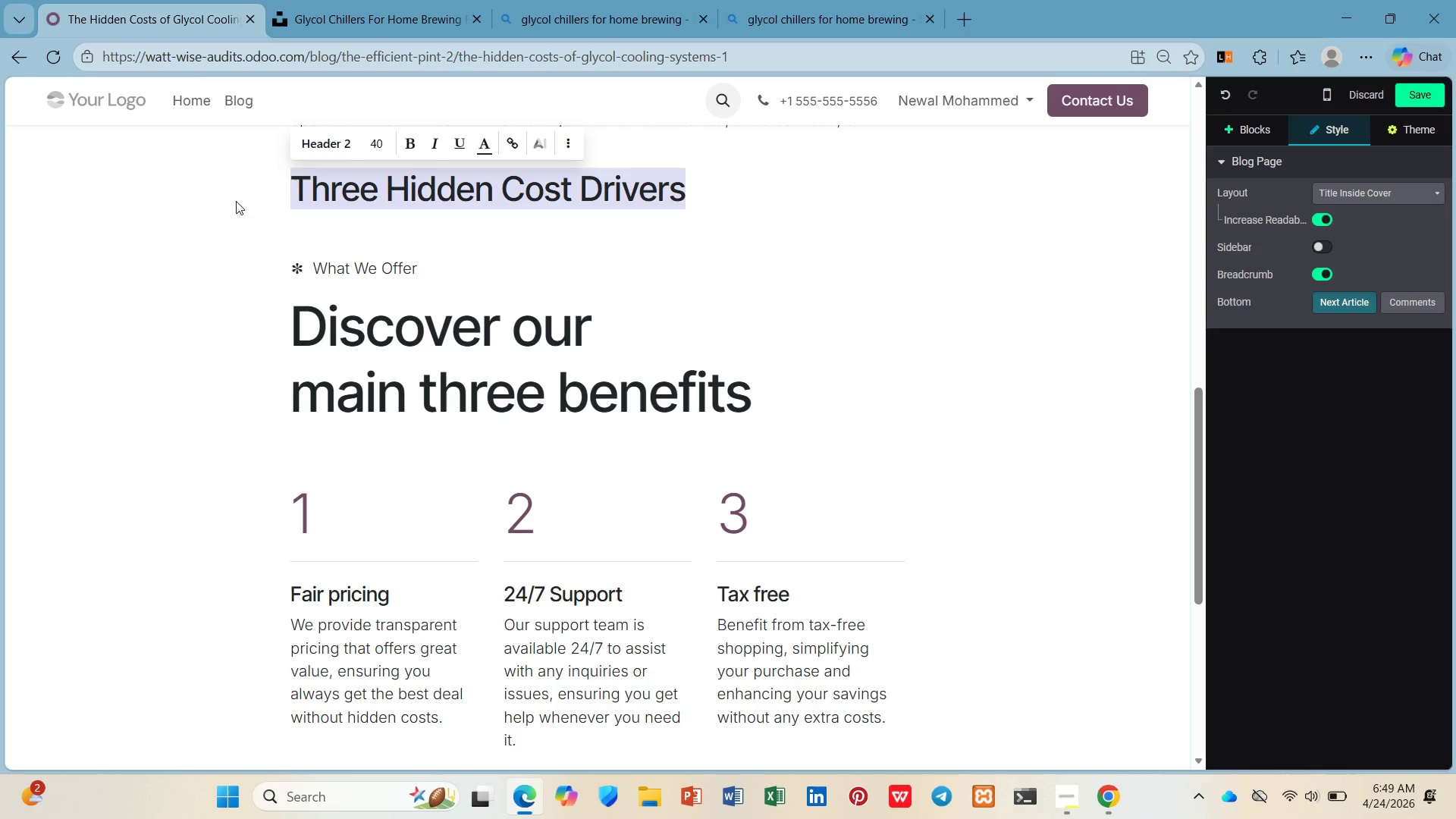 
key(Control+X)
 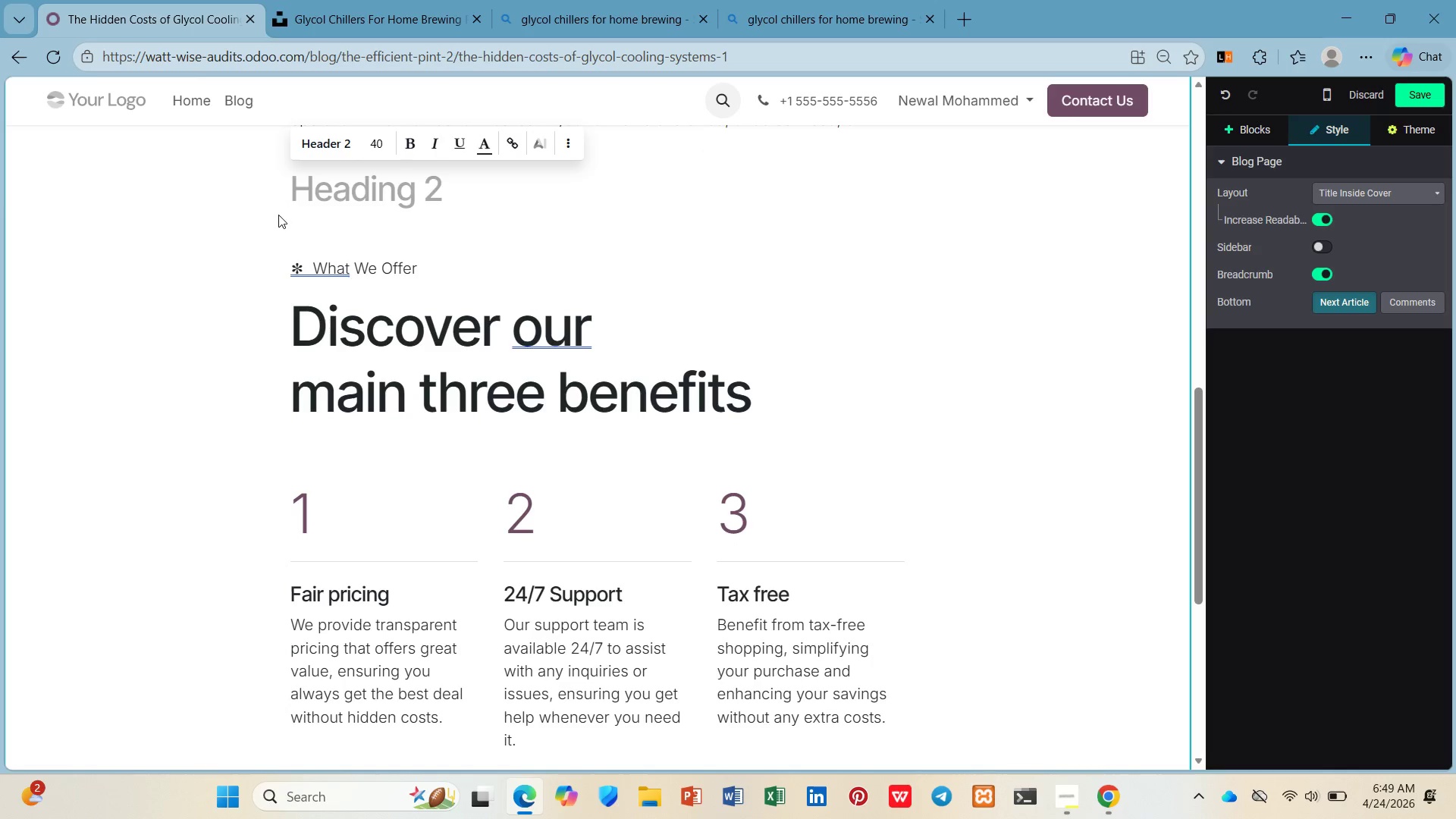 
key(Backspace)
 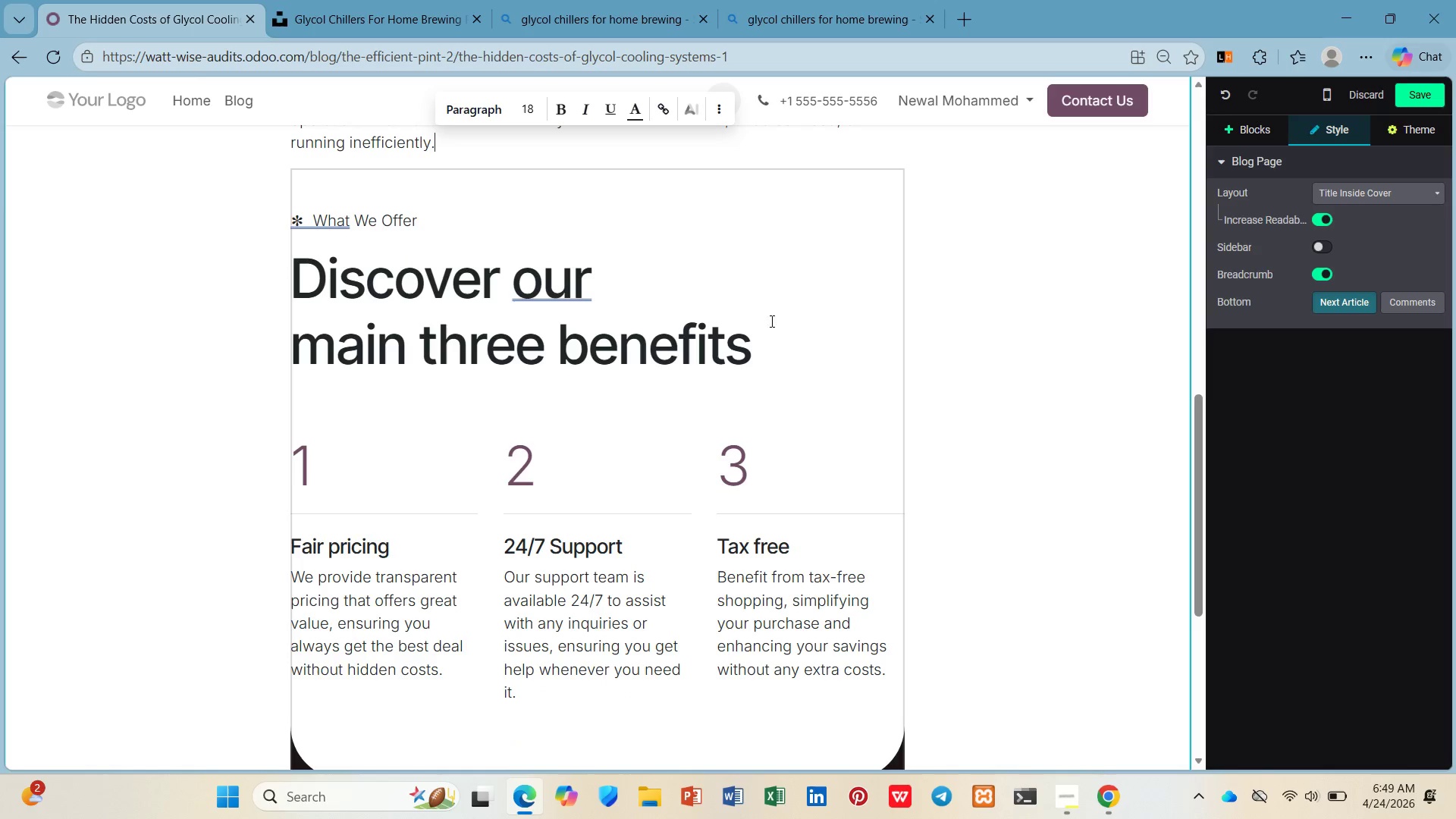 
left_click_drag(start_coordinate=[779, 340], to_coordinate=[246, 300])
 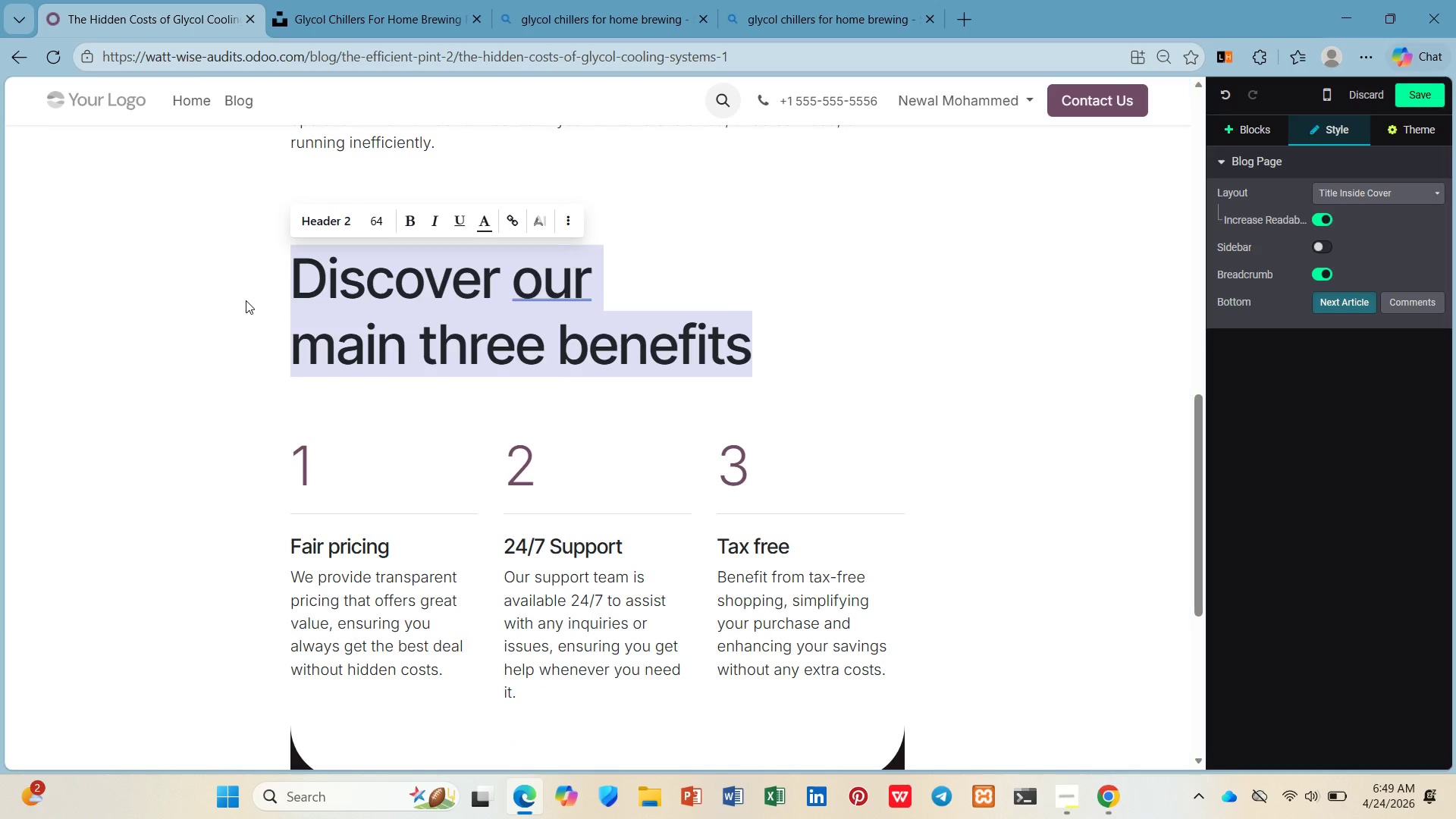 
key(Control+V)
 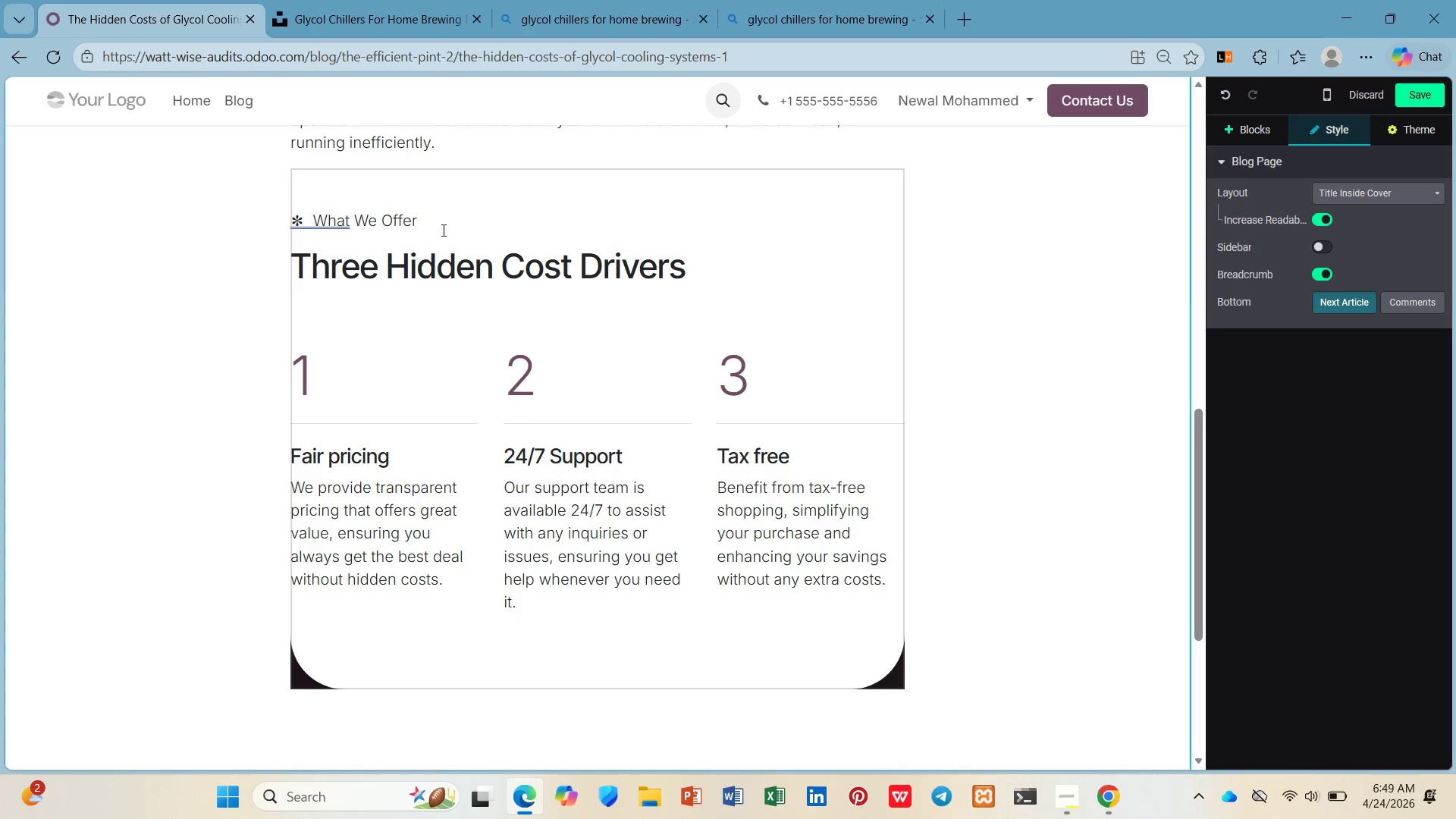 
left_click_drag(start_coordinate=[442, 230], to_coordinate=[293, 221])
 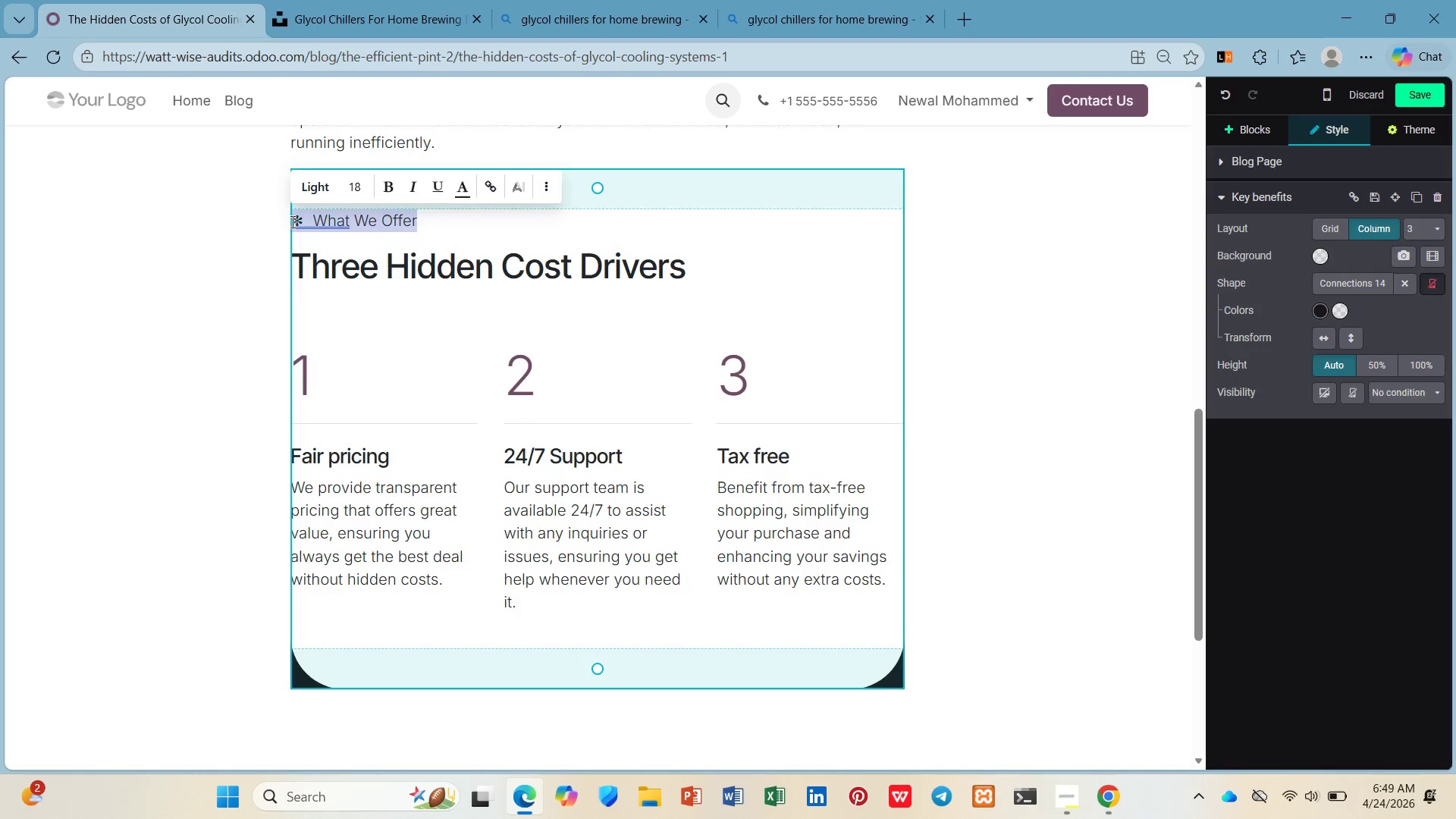 
key(Backspace)
 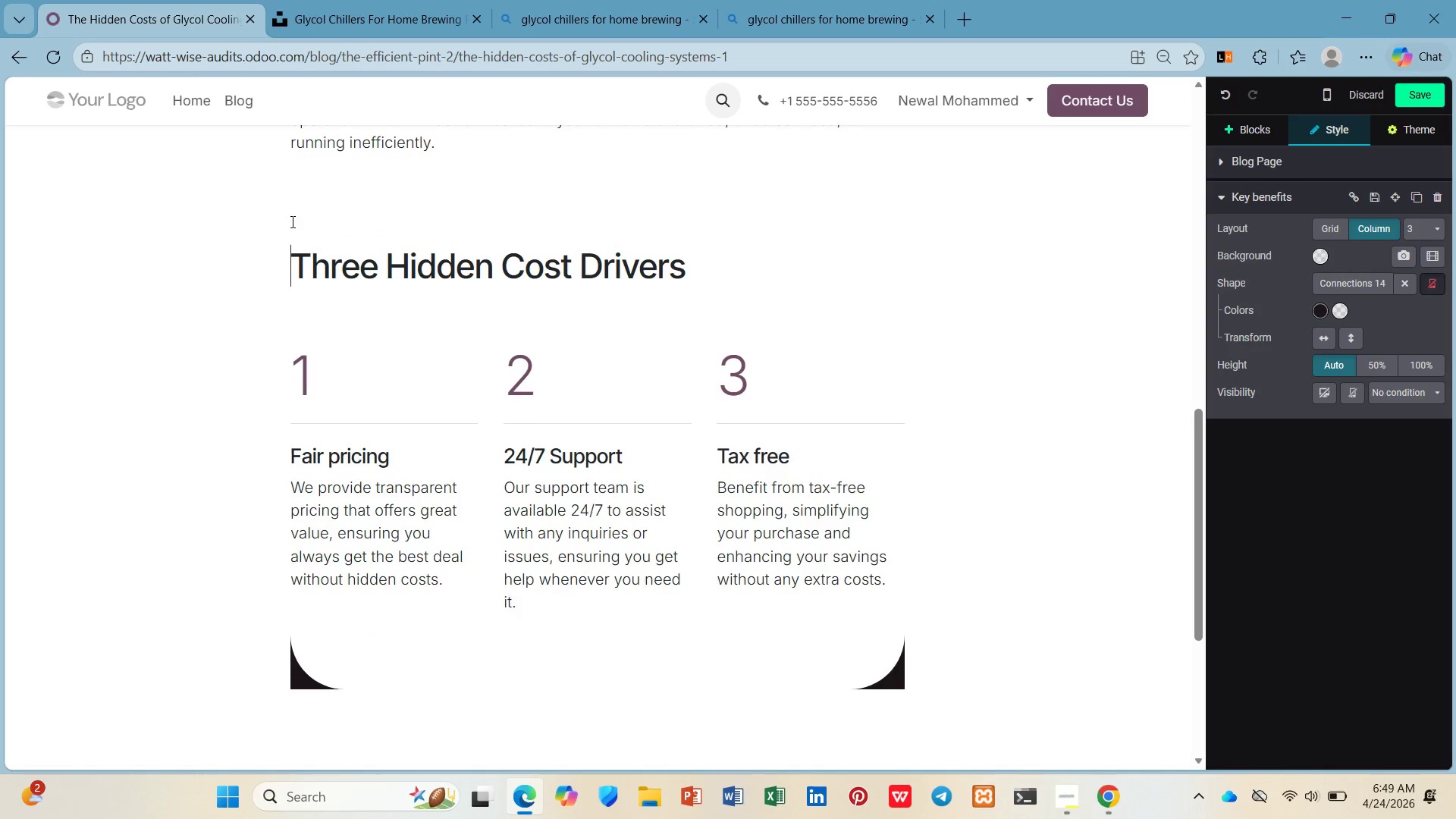 
key(ArrowDown)
 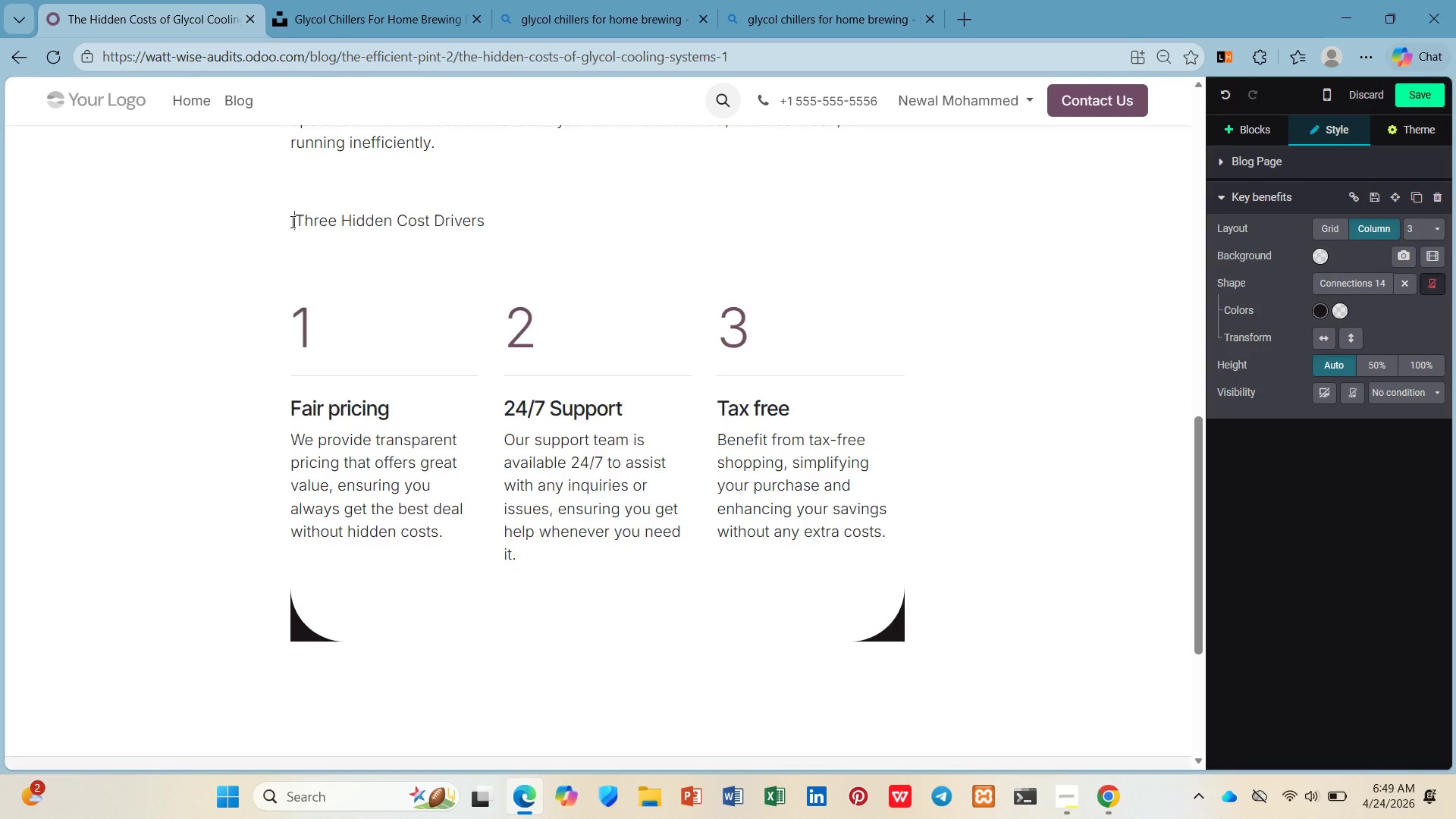 
key(Backspace)
 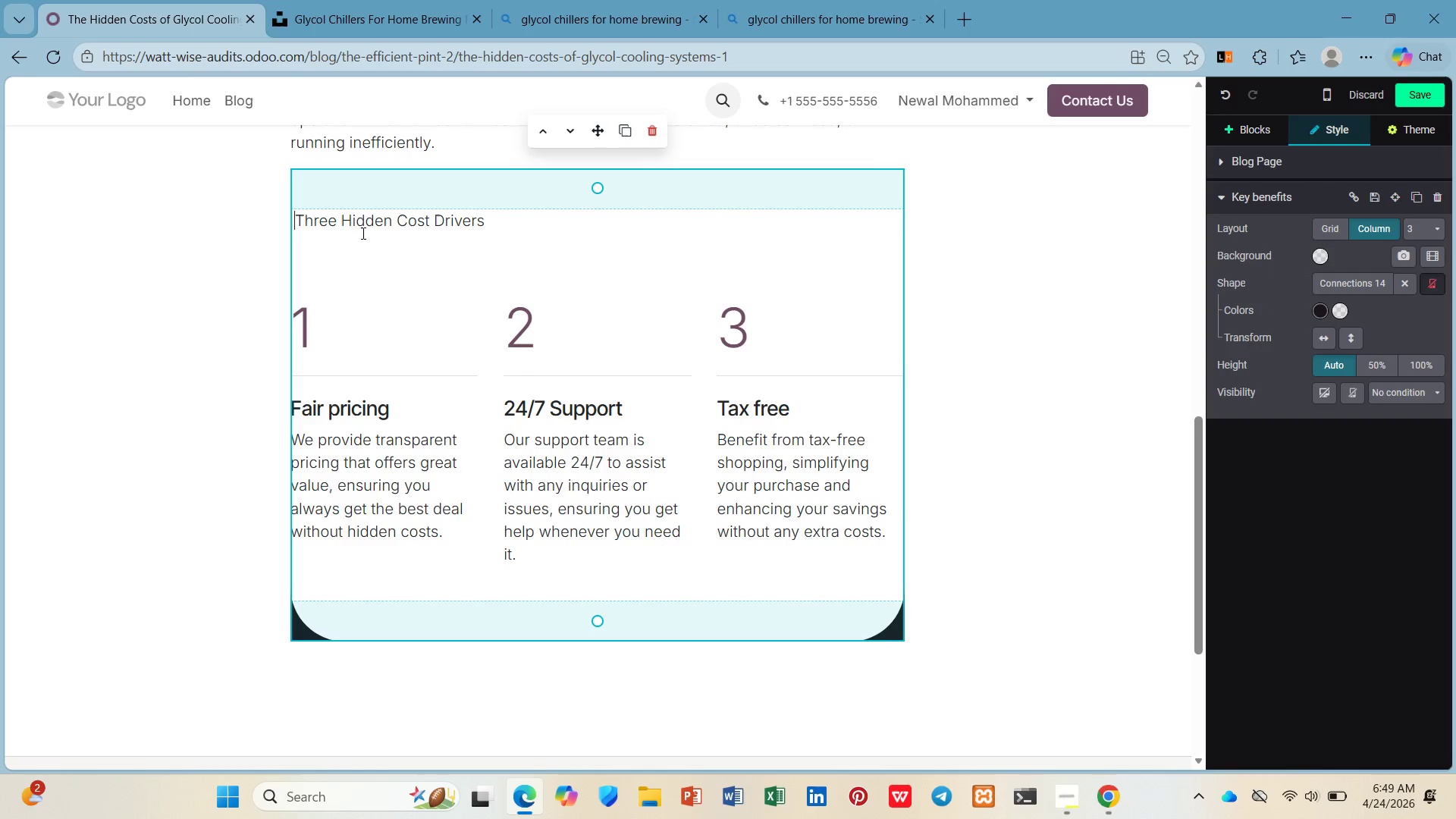 
left_click_drag(start_coordinate=[519, 224], to_coordinate=[293, 229])
 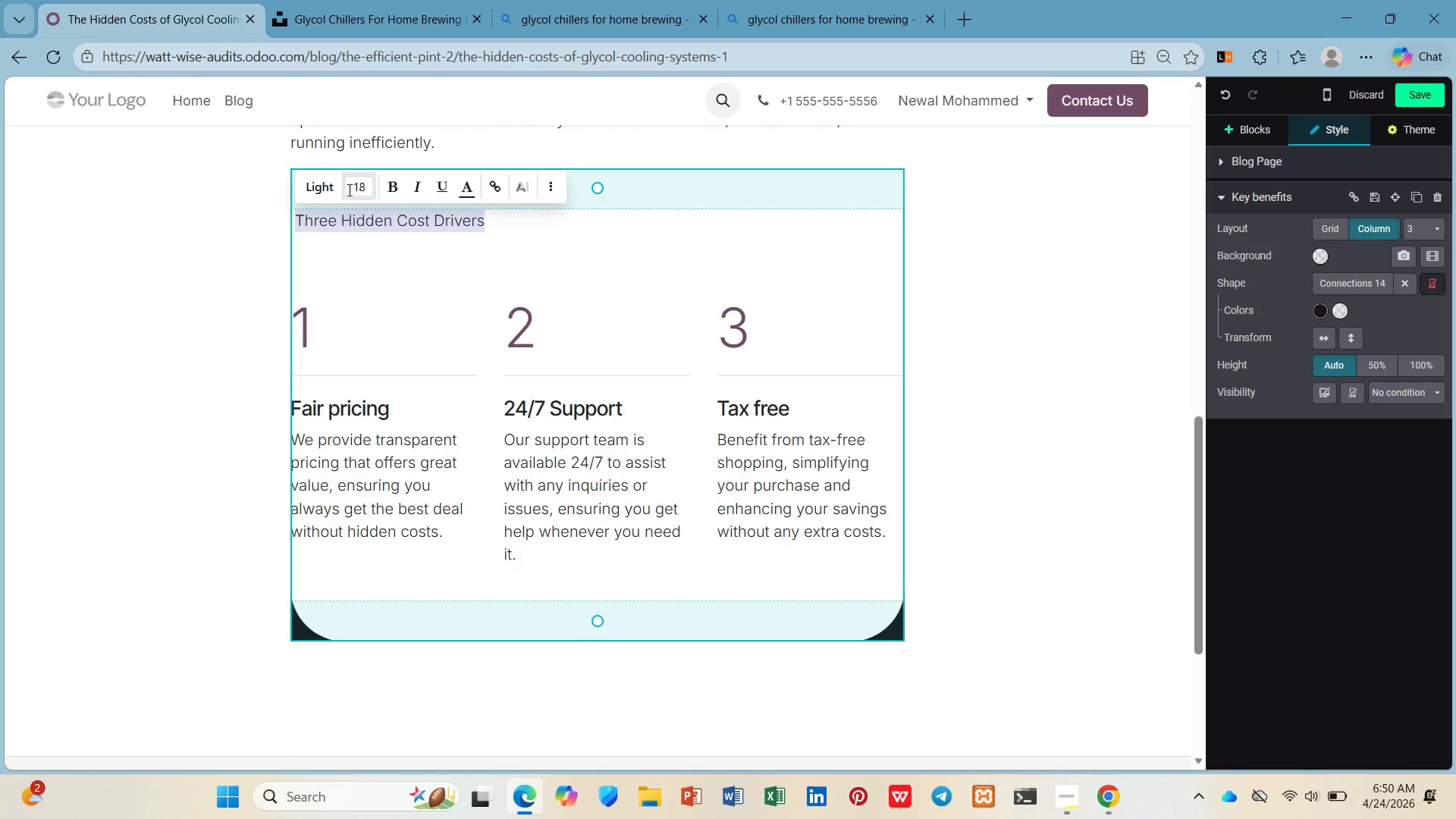 
left_click([348, 190])
 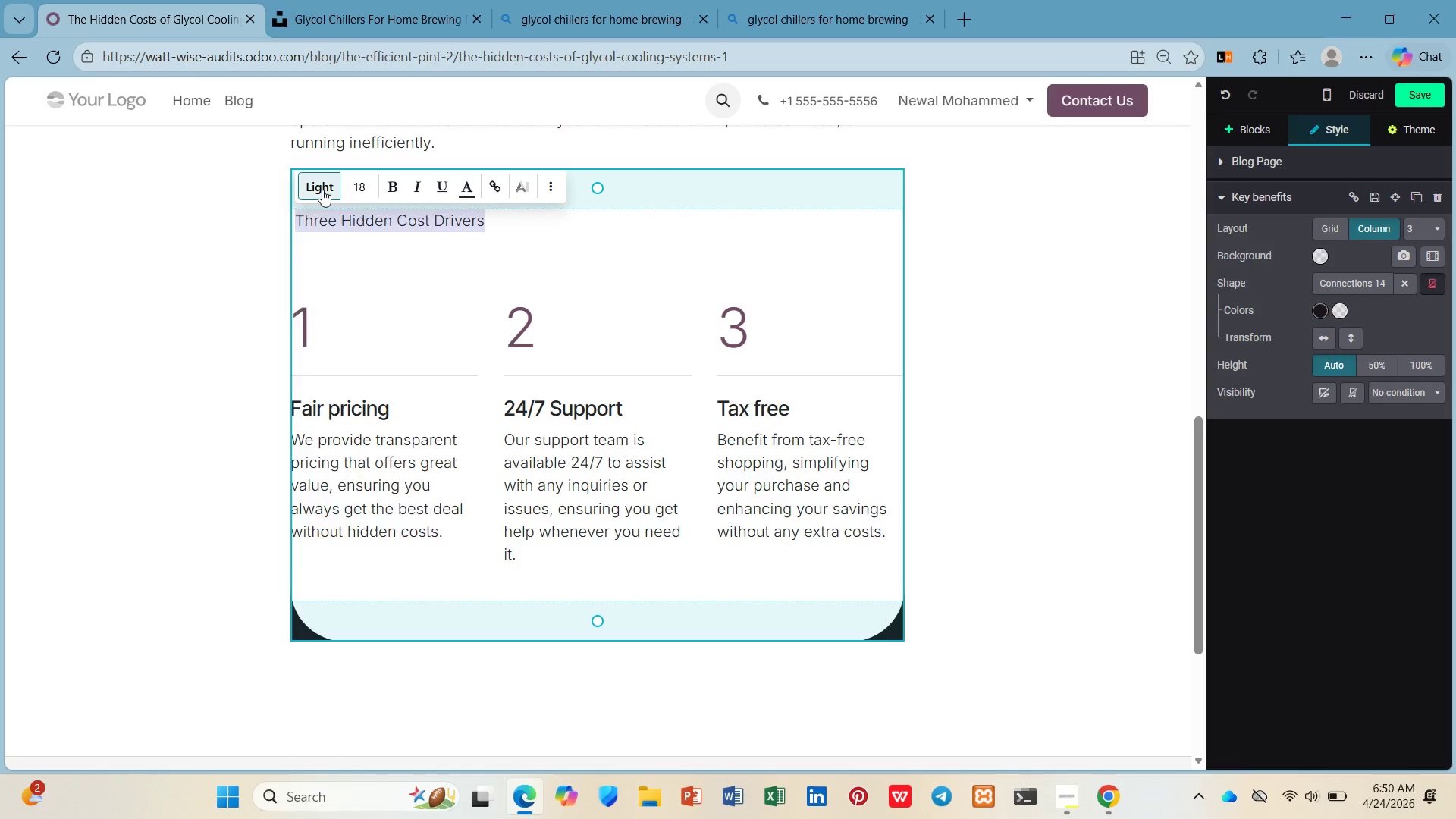 
left_click([322, 190])
 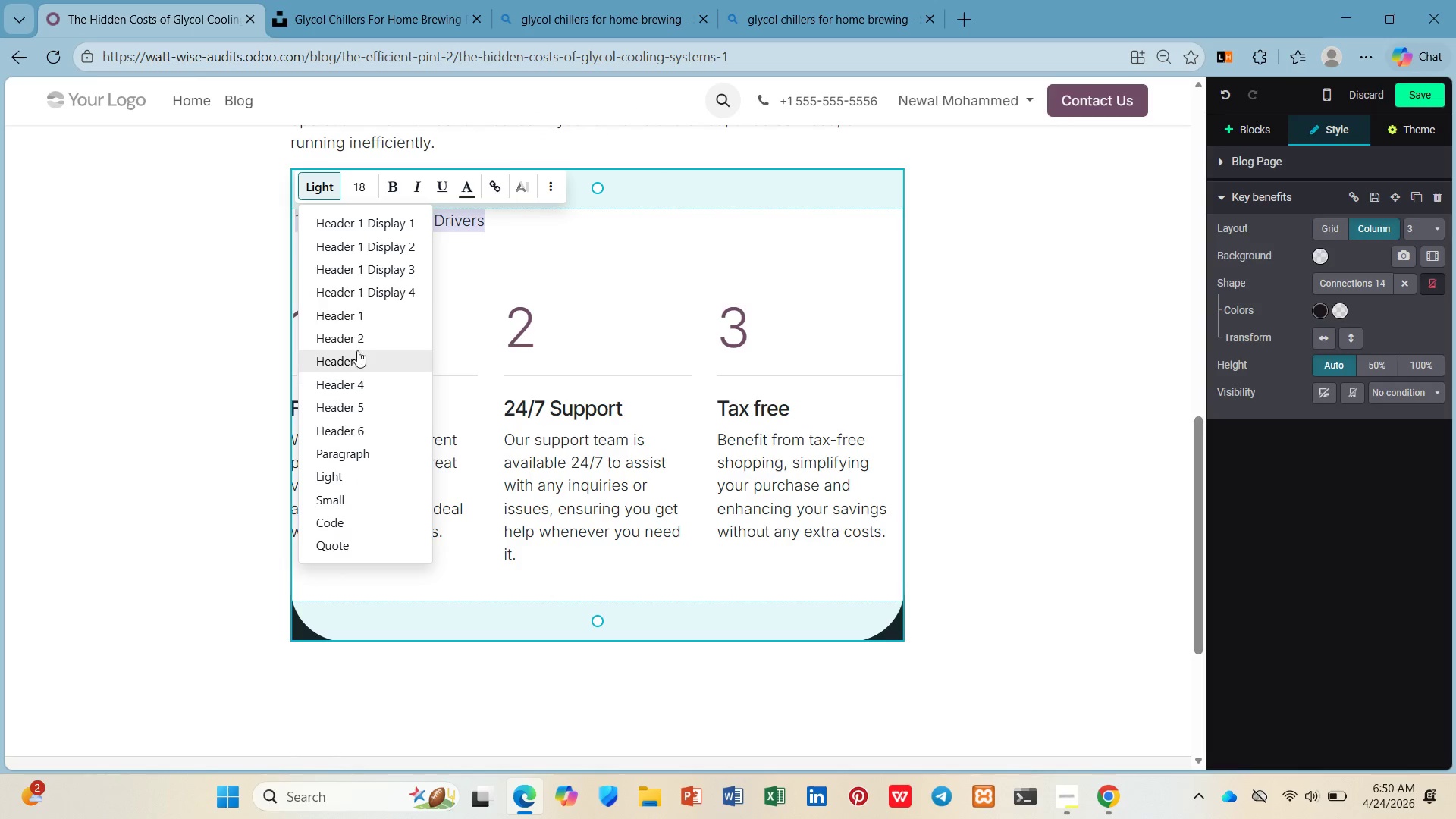 
left_click([357, 345])
 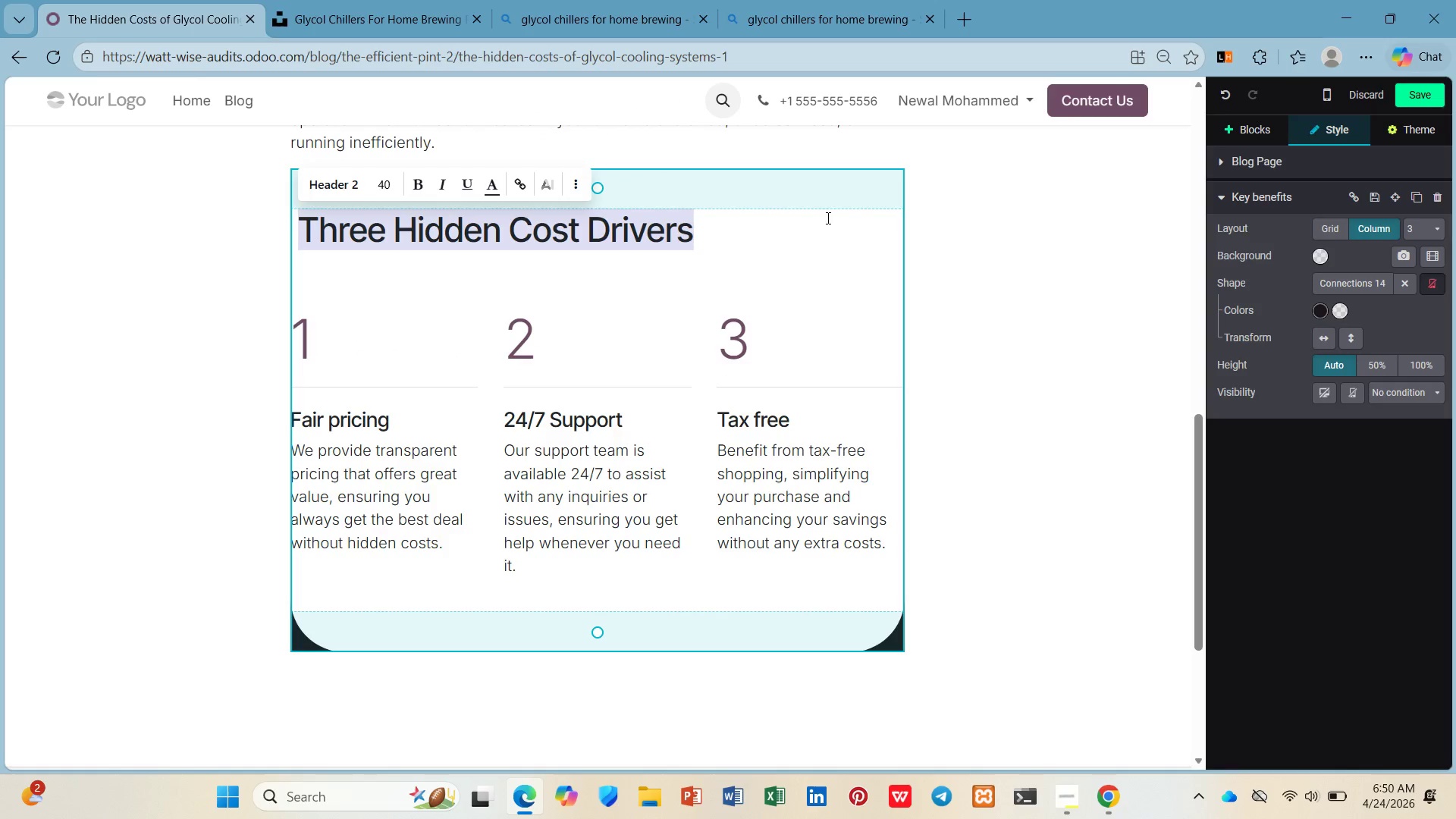 
left_click([799, 229])
 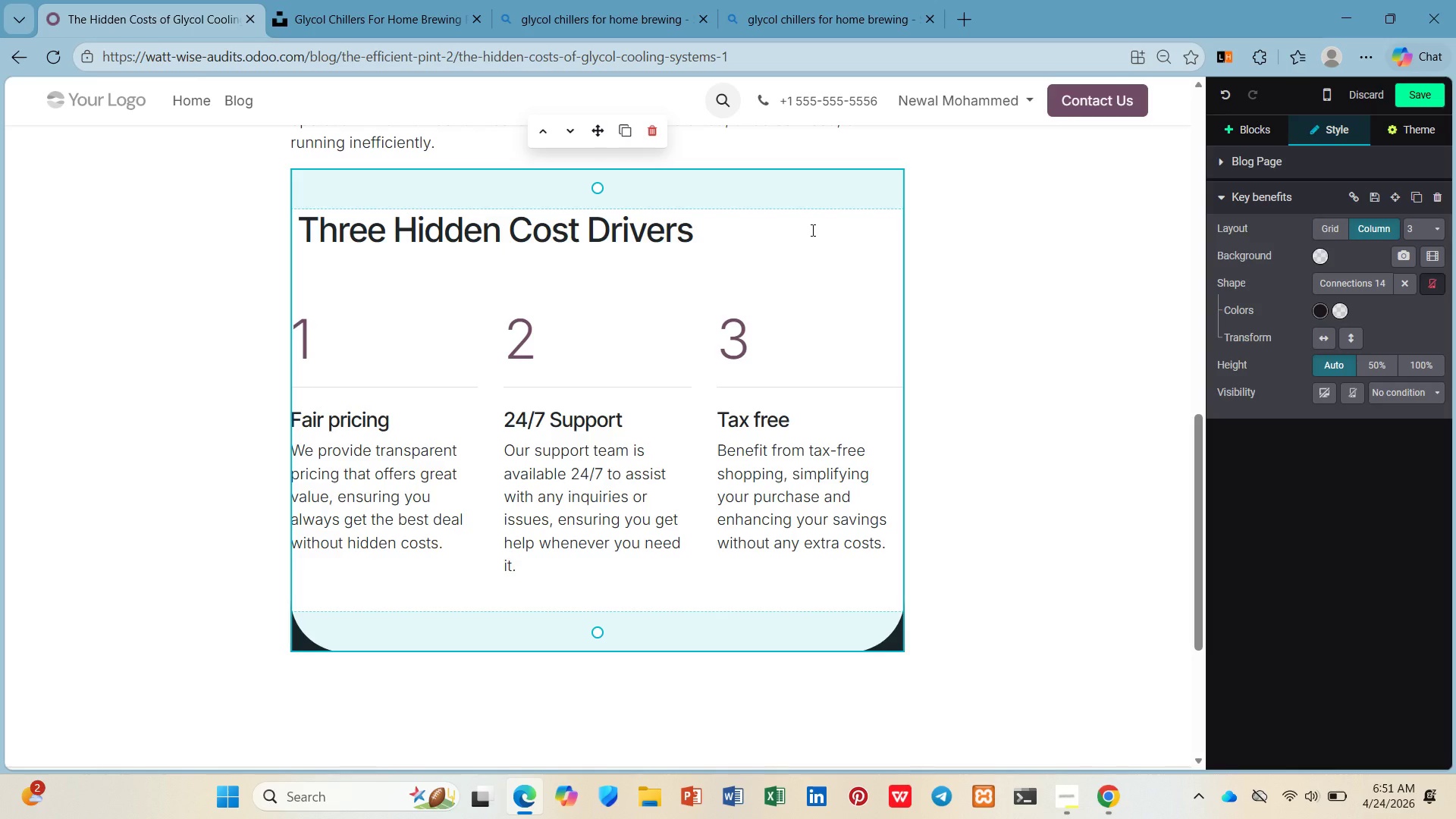 
wait(99.92)
 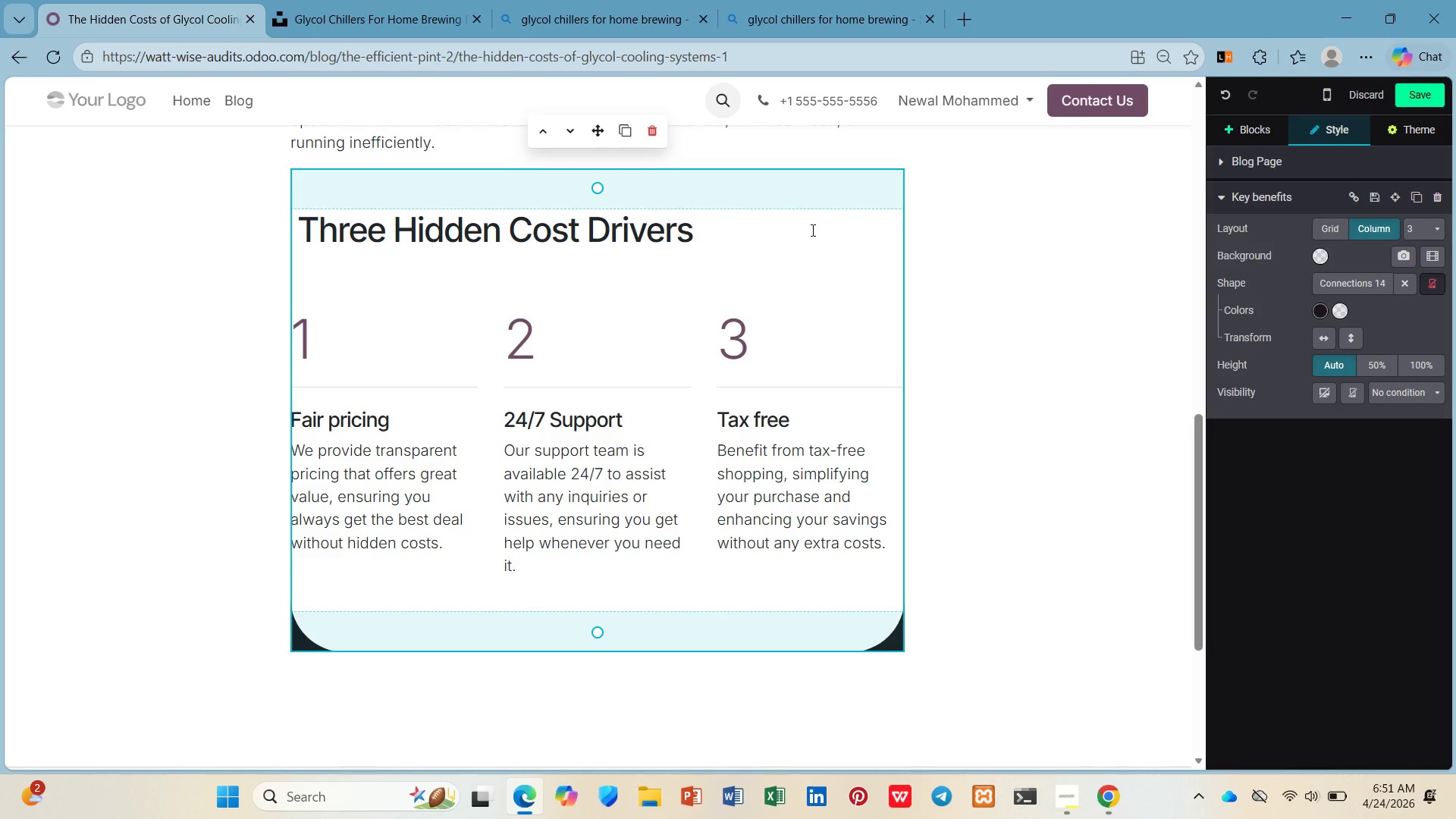 
left_click_drag(start_coordinate=[384, 420], to_coordinate=[296, 425])
 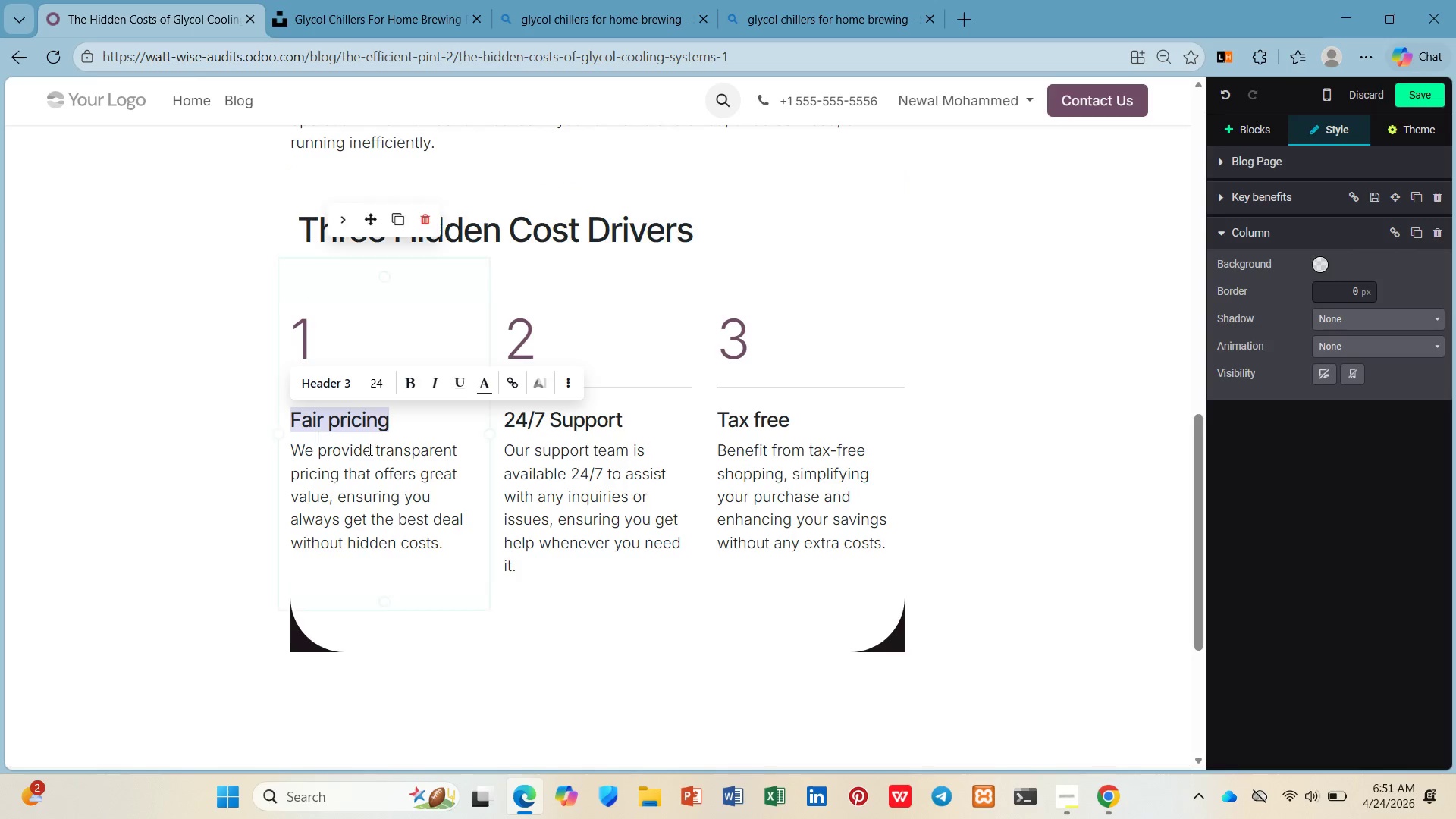 
type(Oevr)
key(Backspace)
key(Backspace)
key(Backspace)
type(versized Equipme)
key(Backspace)
type(ent)
 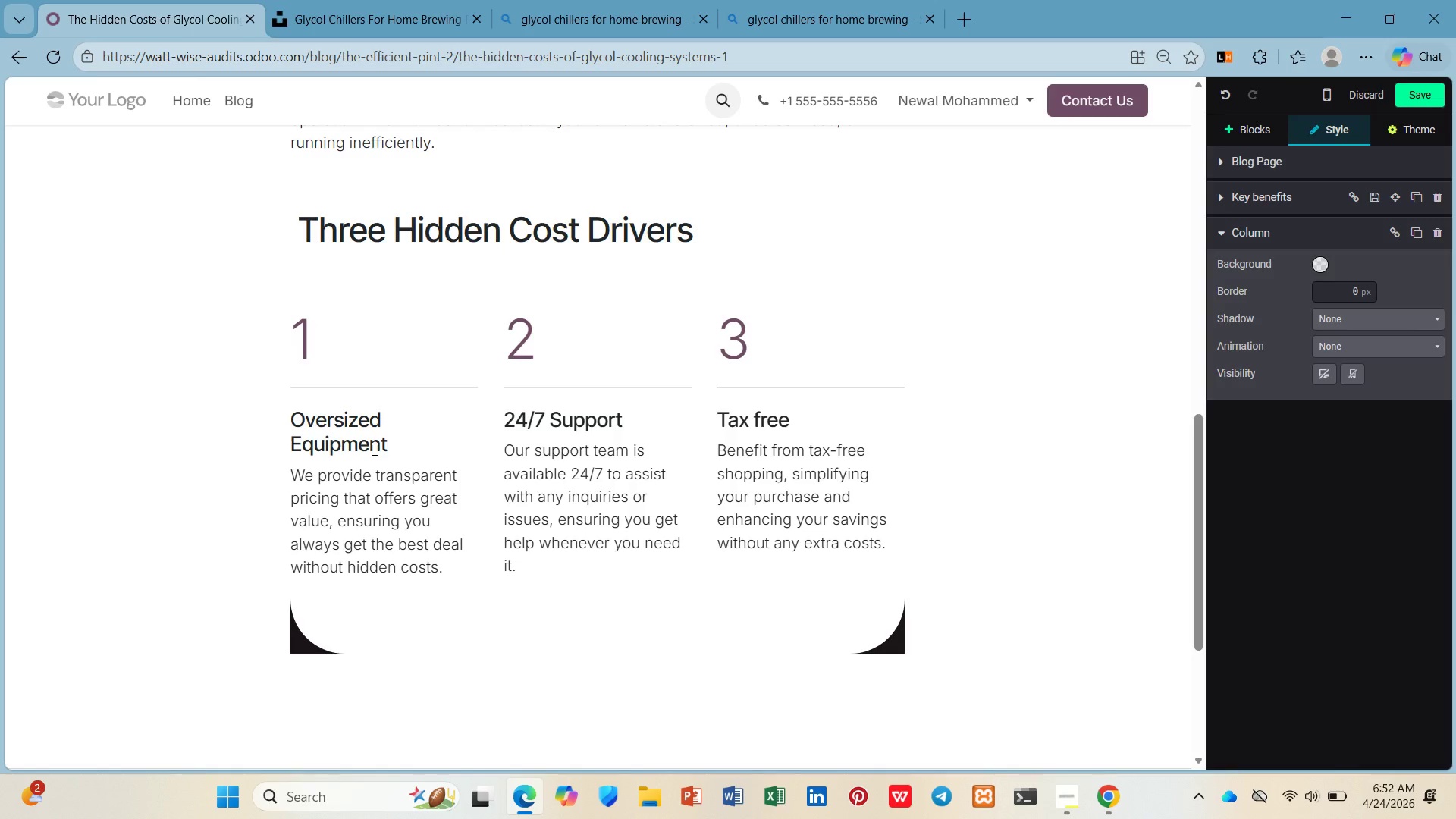 
left_click_drag(start_coordinate=[449, 568], to_coordinate=[282, 480])
 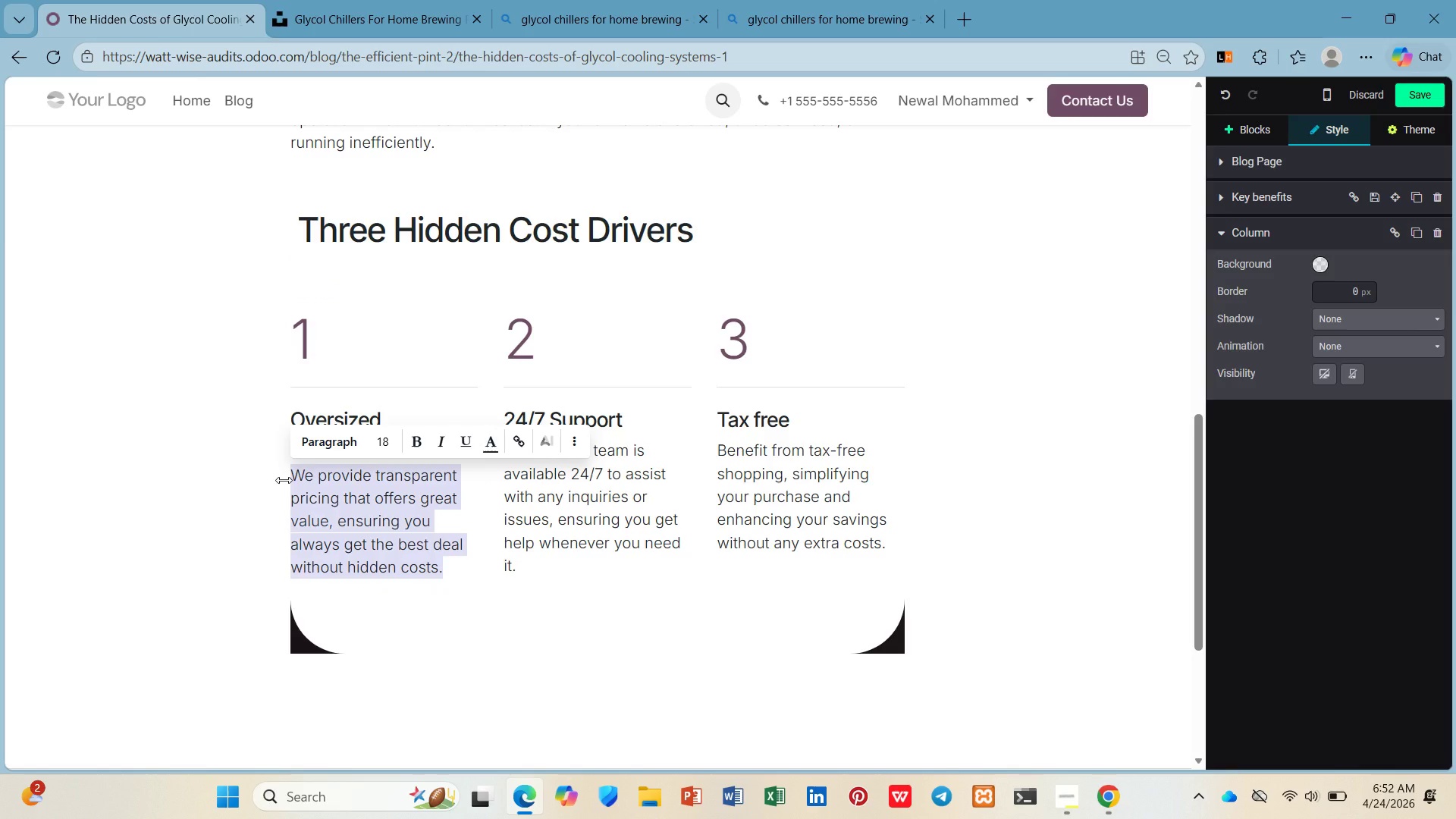 
type(Many breweries by chillers sized )
 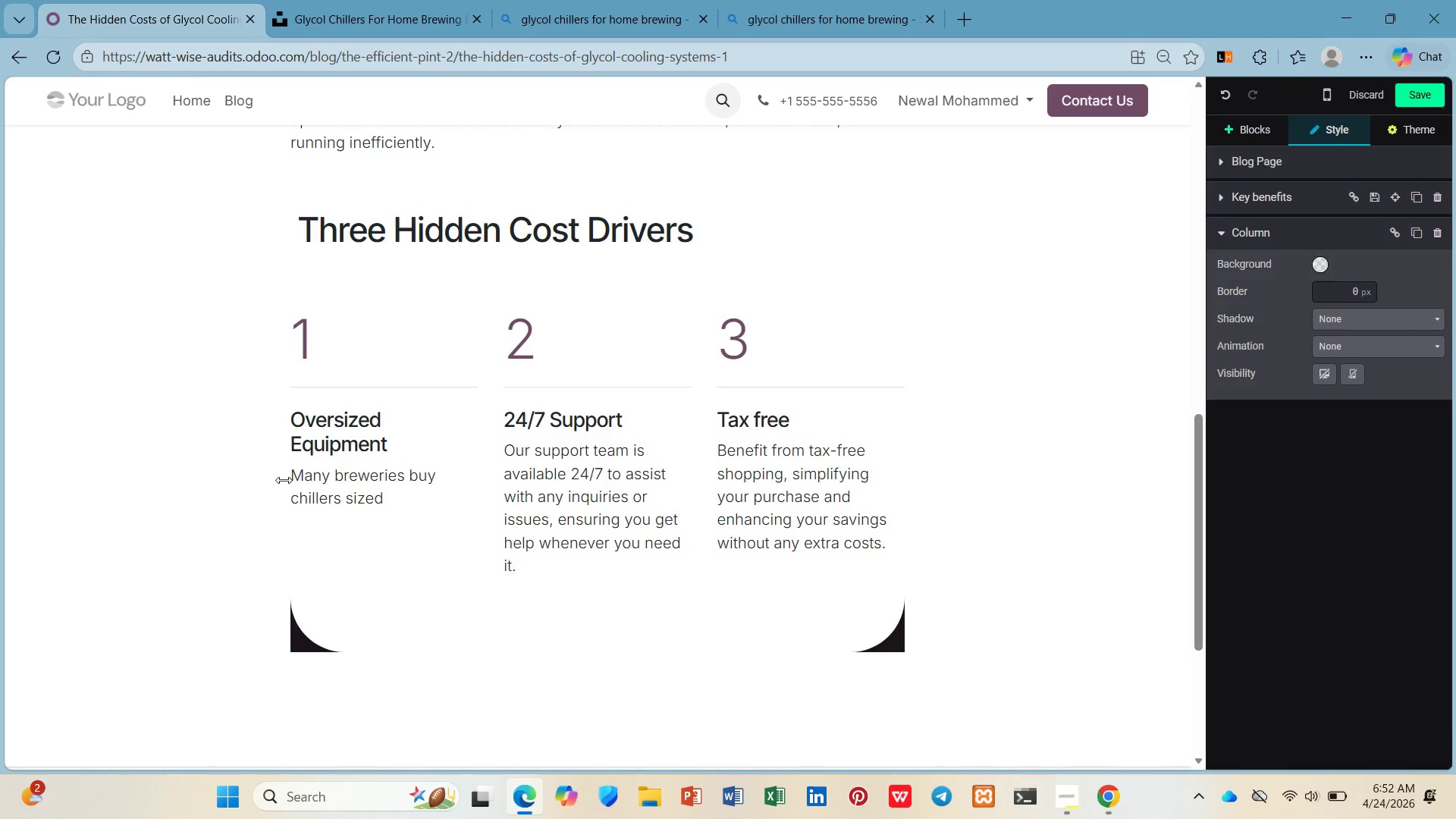 
hold_key(key=U, duration=0.39)
 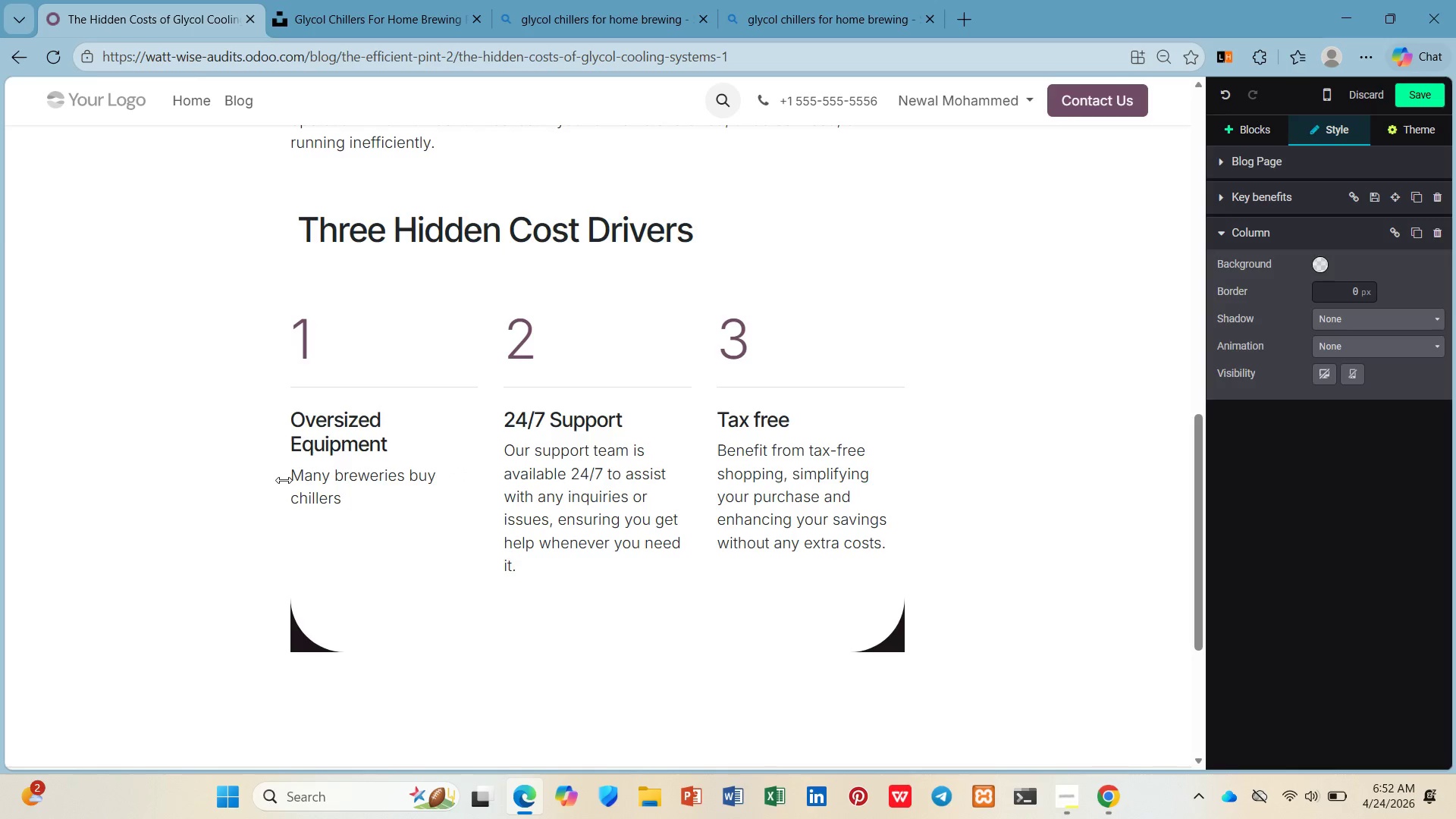 
type(for peak demand tha )
key(Backspace)
key(Backspace)
type(t )
key(Backspace)
key(Backspace)
type(at occurs only 5% of the tiem)
key(Backspace)
key(Backspace)
type(me)
 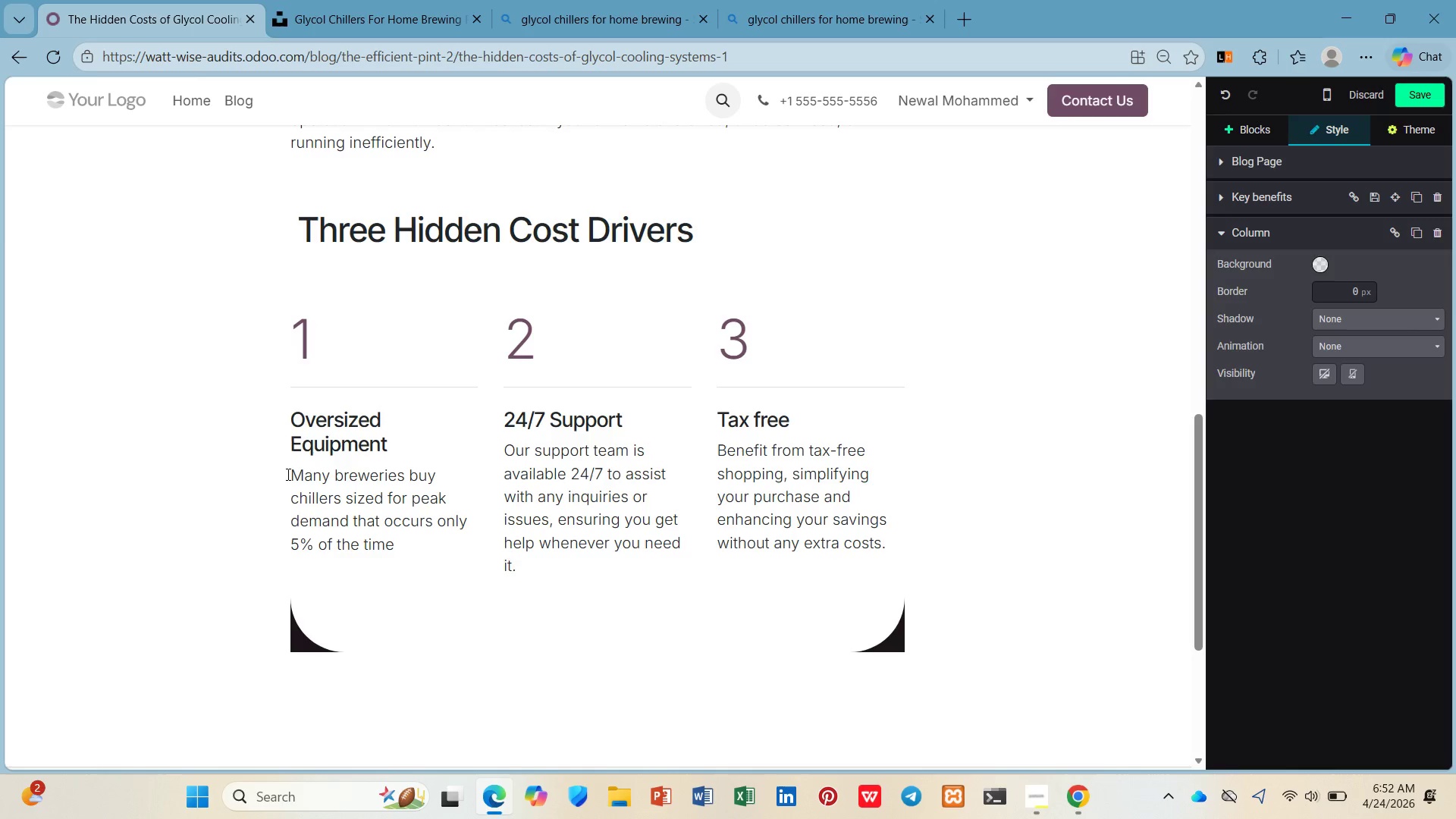 
left_click_drag(start_coordinate=[629, 428], to_coordinate=[505, 429])
 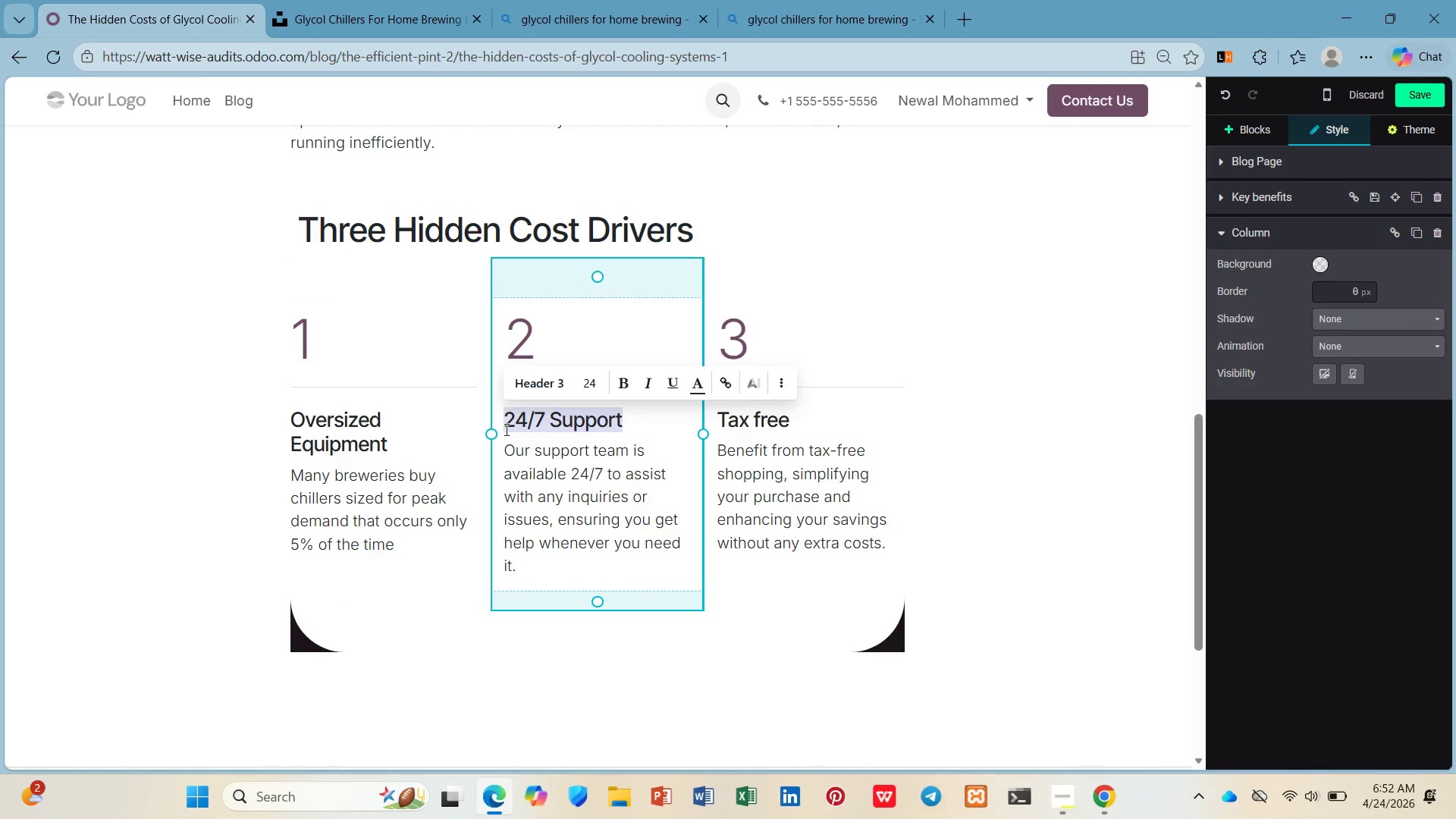 
type(Poor Insulation)
 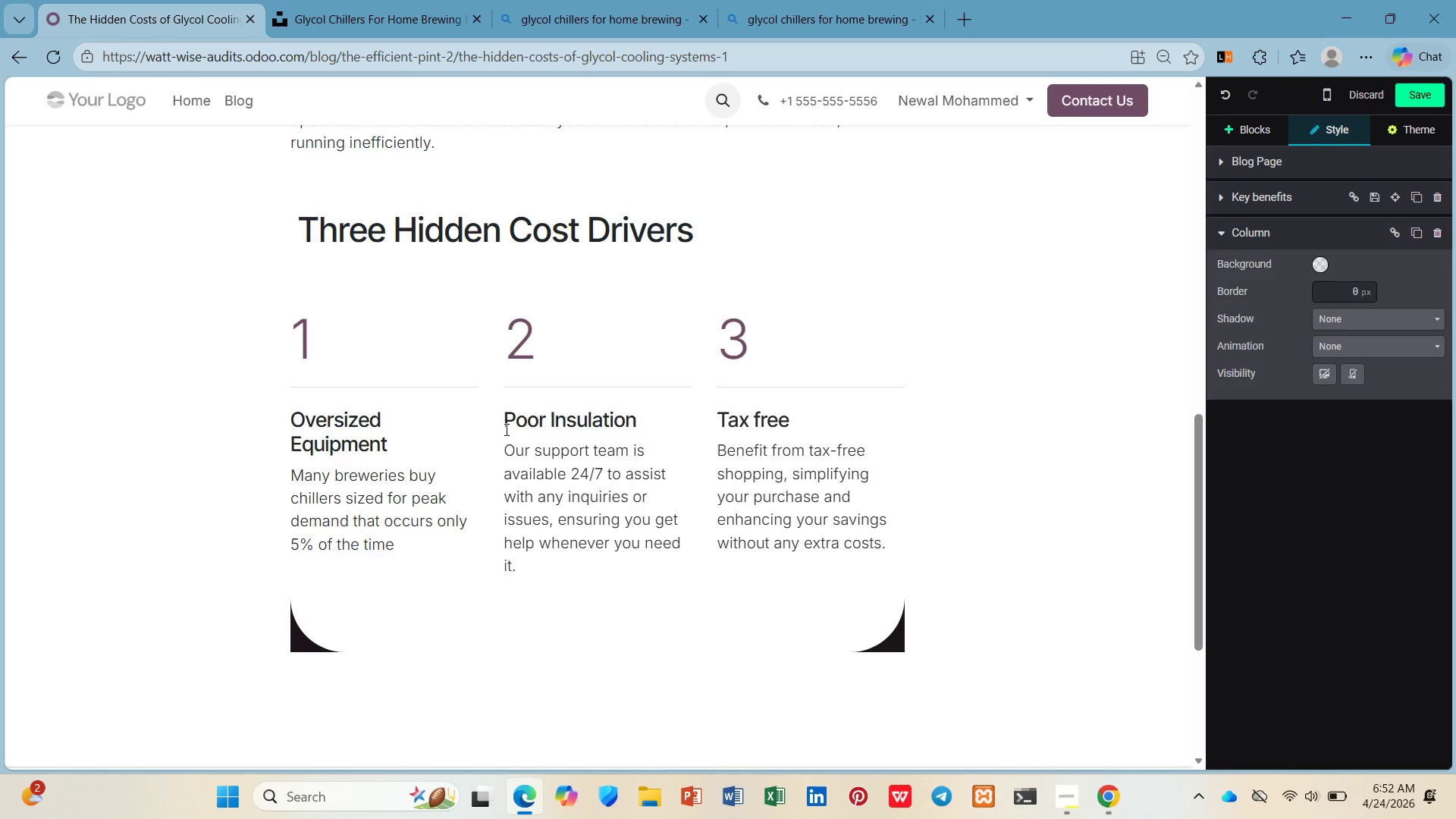 
left_click_drag(start_coordinate=[523, 573], to_coordinate=[500, 445])
 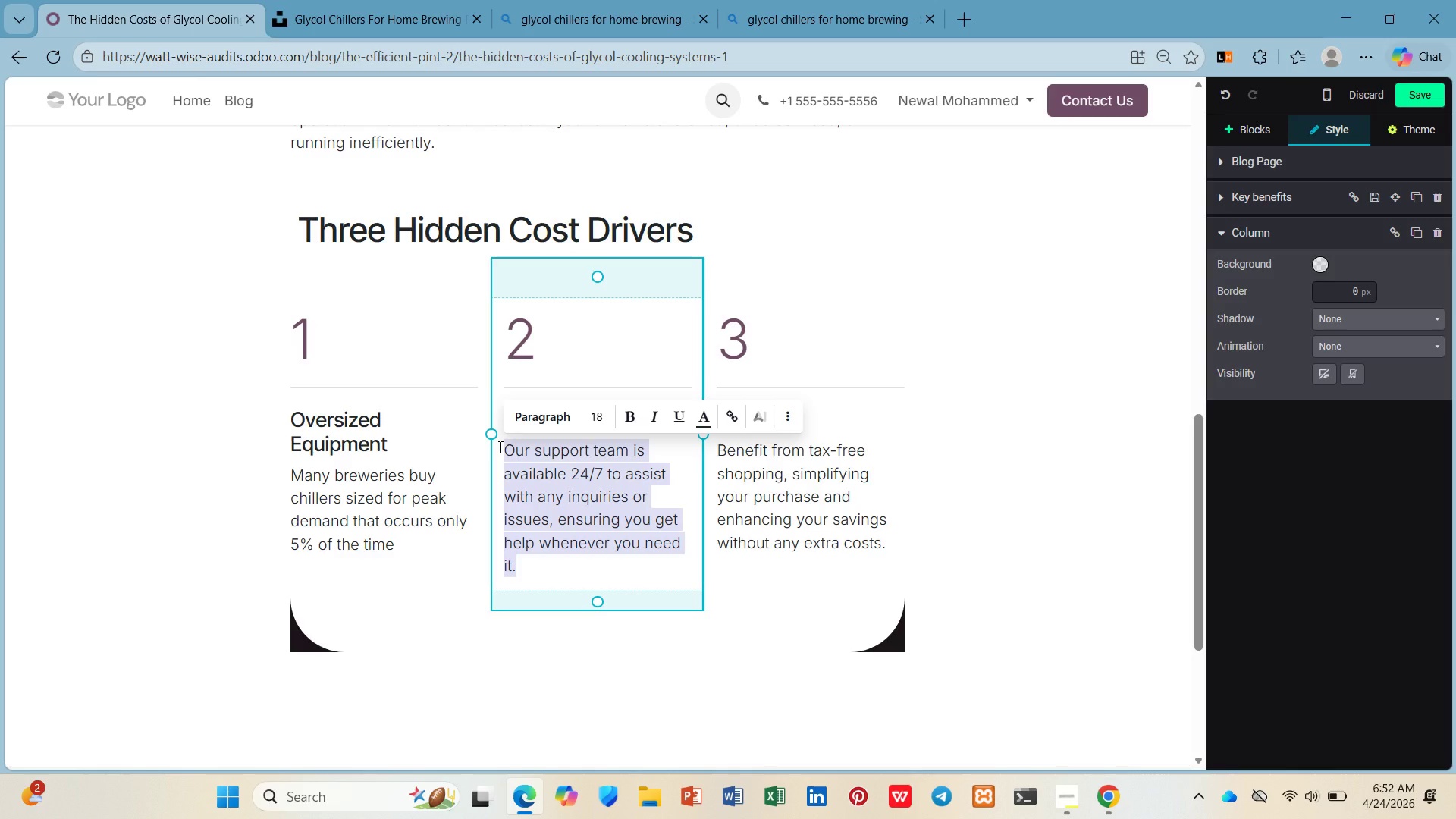 
type(Uninsulated glycol lines can lose 15-20% of cooling efficienc)
 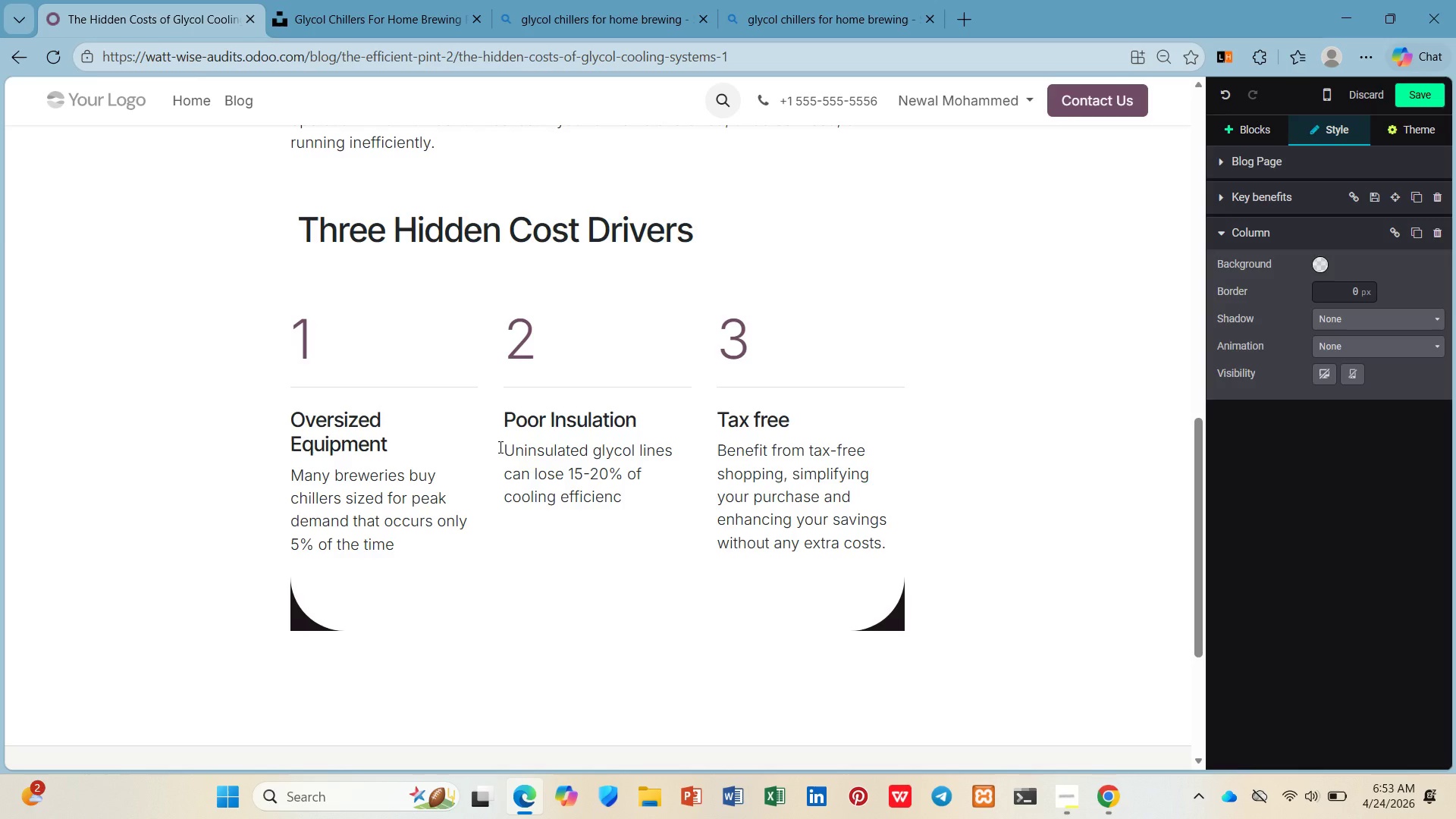 
wait(8.67)
 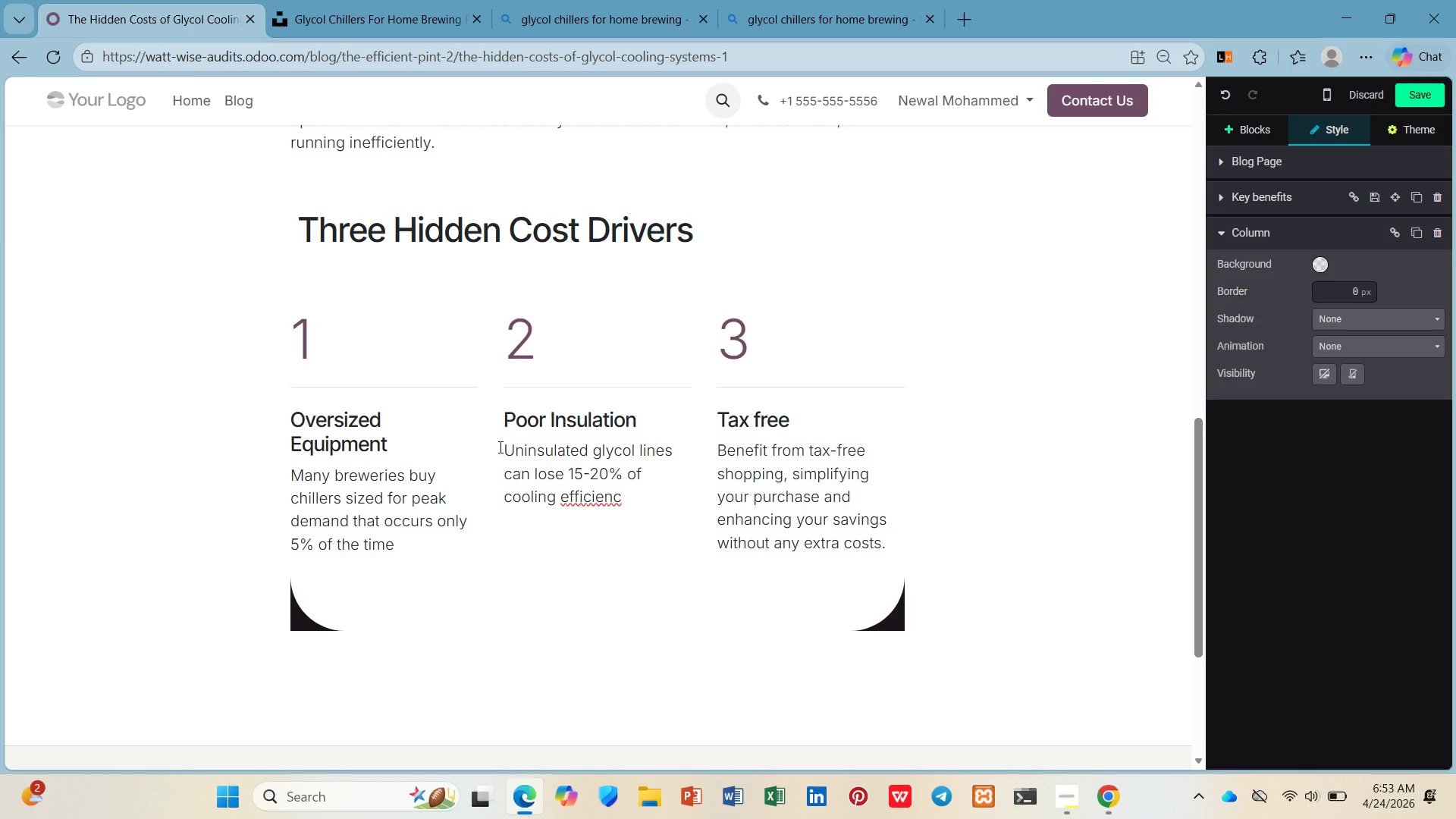 
key(Y)
 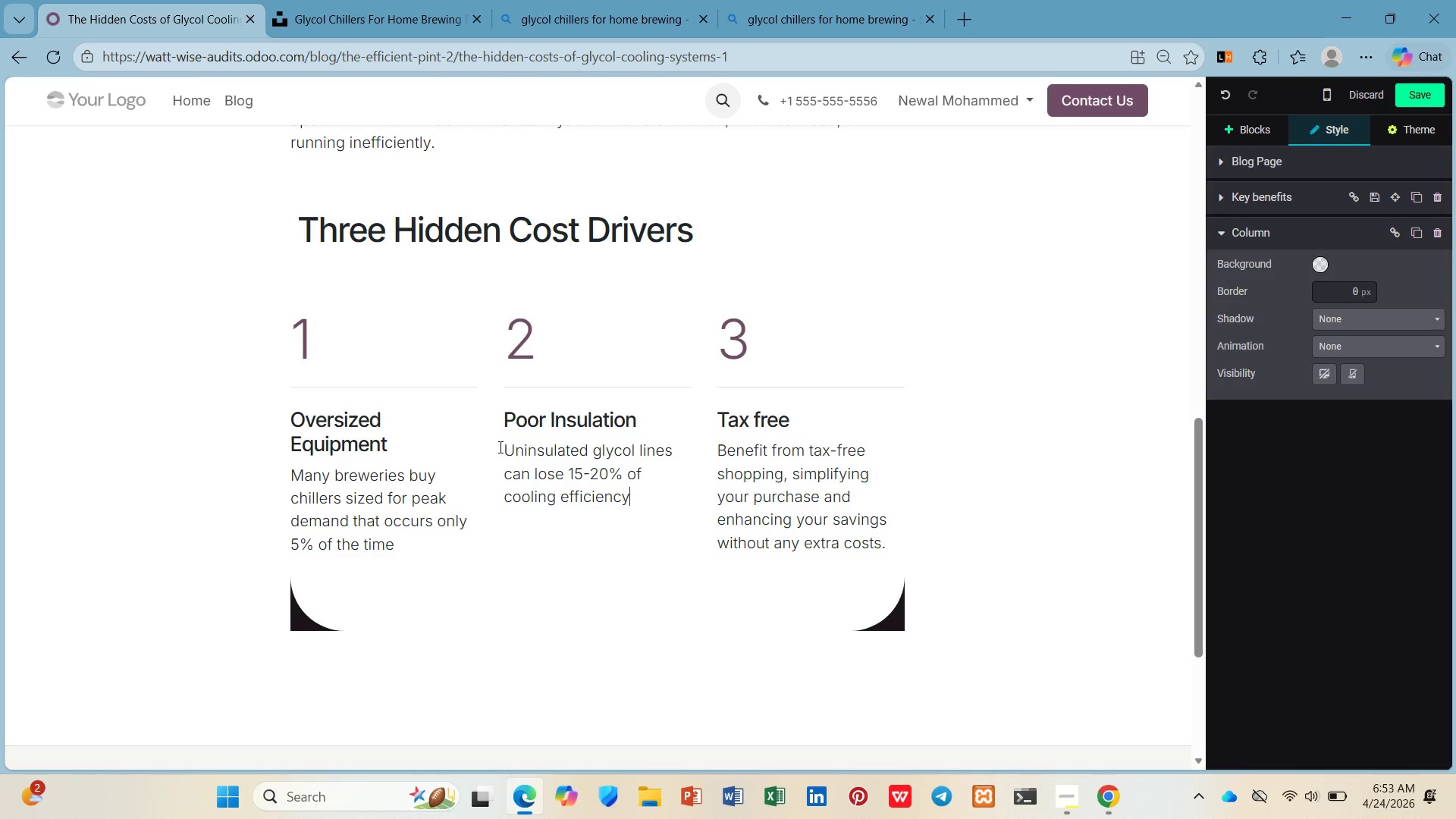 
wait(5.53)
 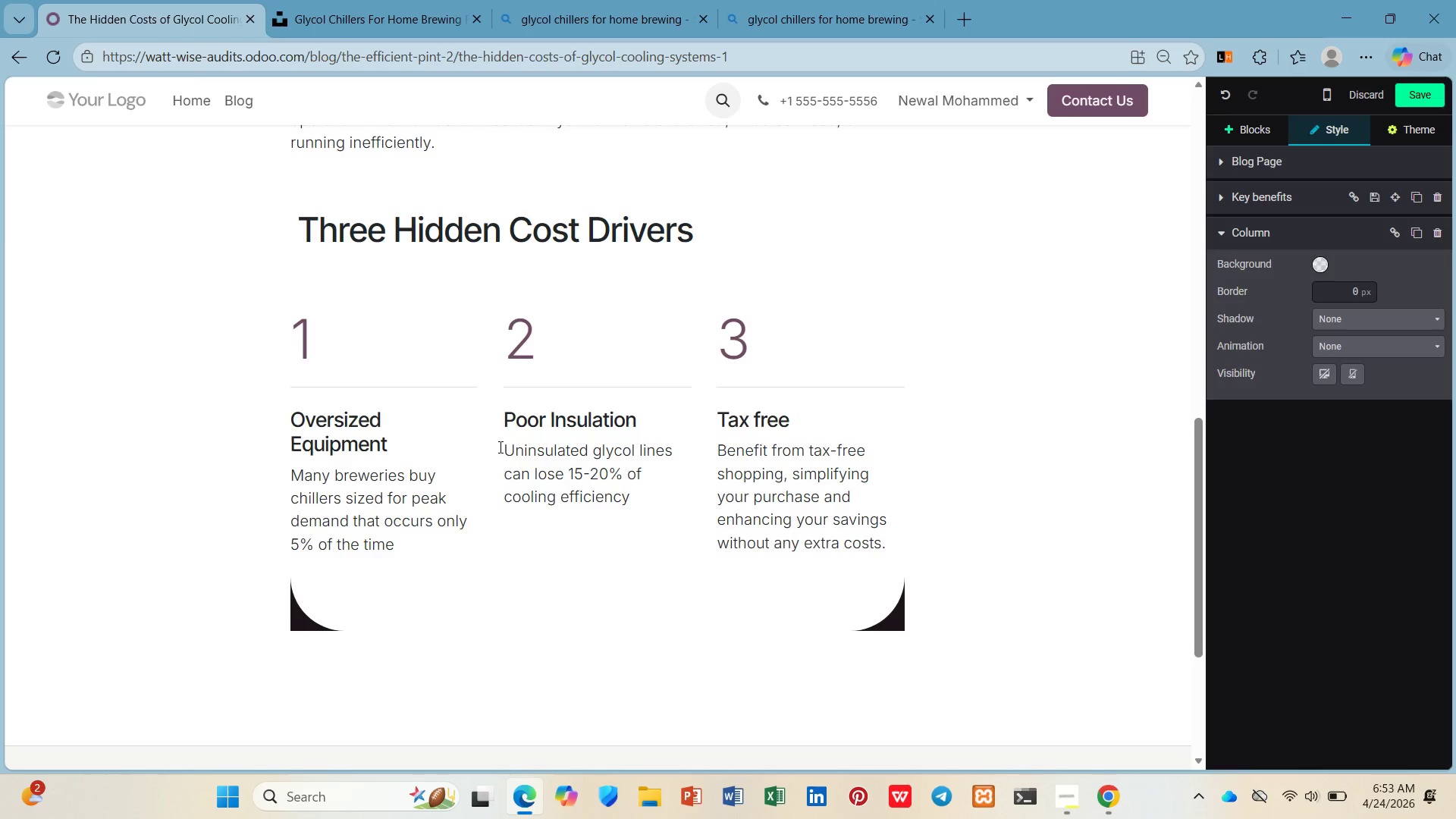 
type( before reaching the fermenter.)
 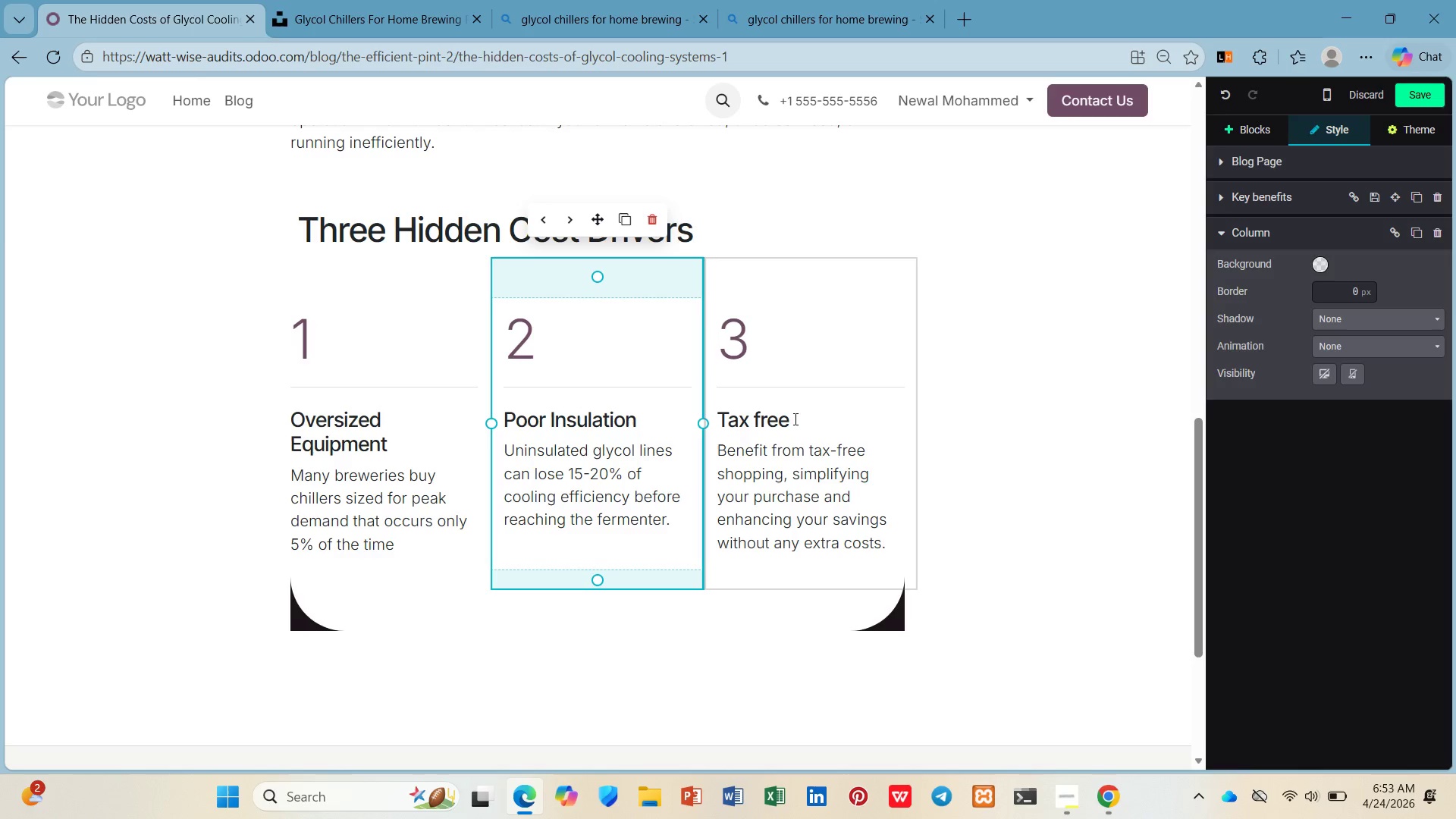 
left_click_drag(start_coordinate=[793, 427], to_coordinate=[718, 428])
 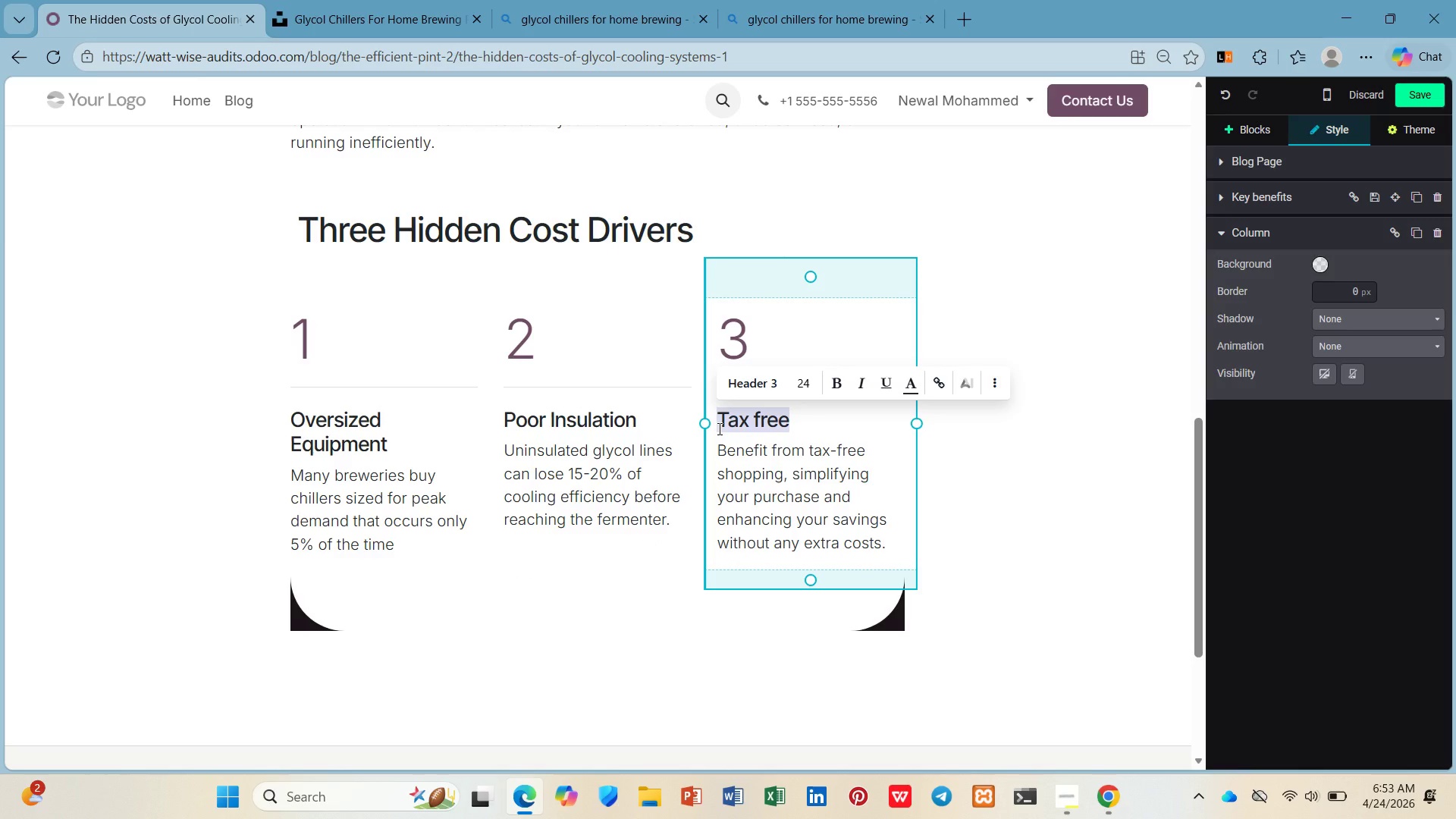 
type(Old Compressors)
 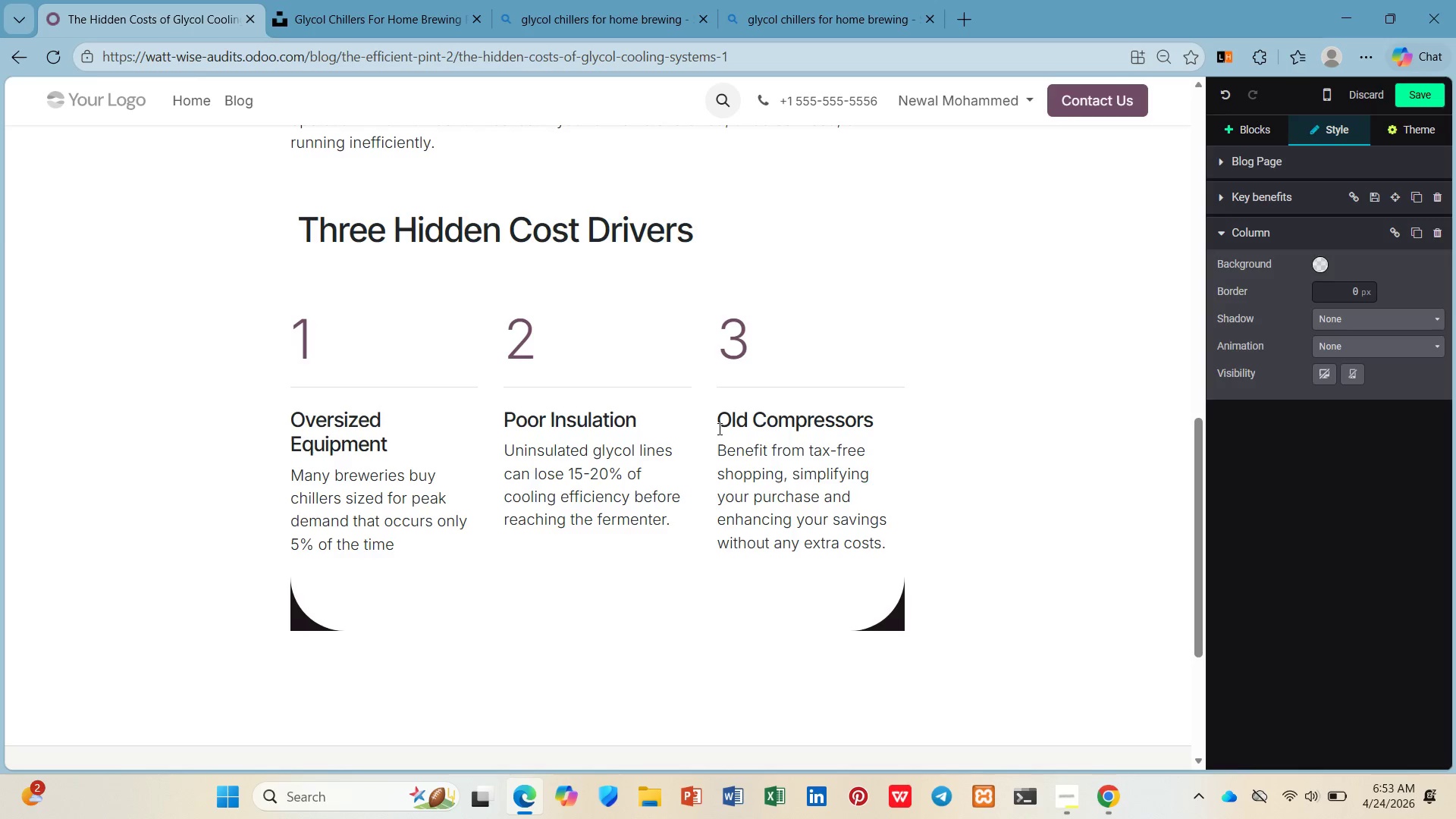 
wait(5.56)
 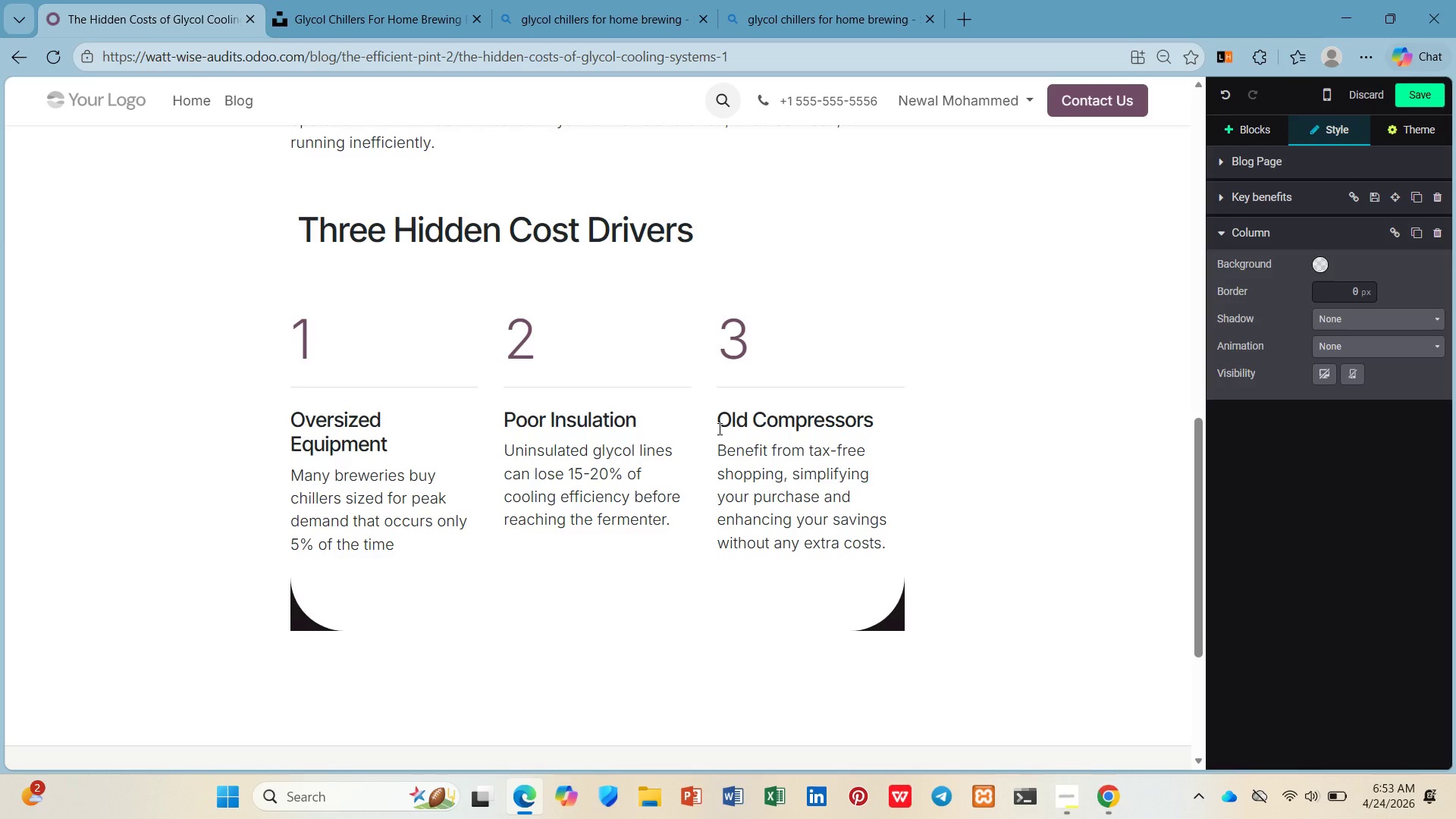 
left_click_drag(start_coordinate=[892, 547], to_coordinate=[717, 447])
 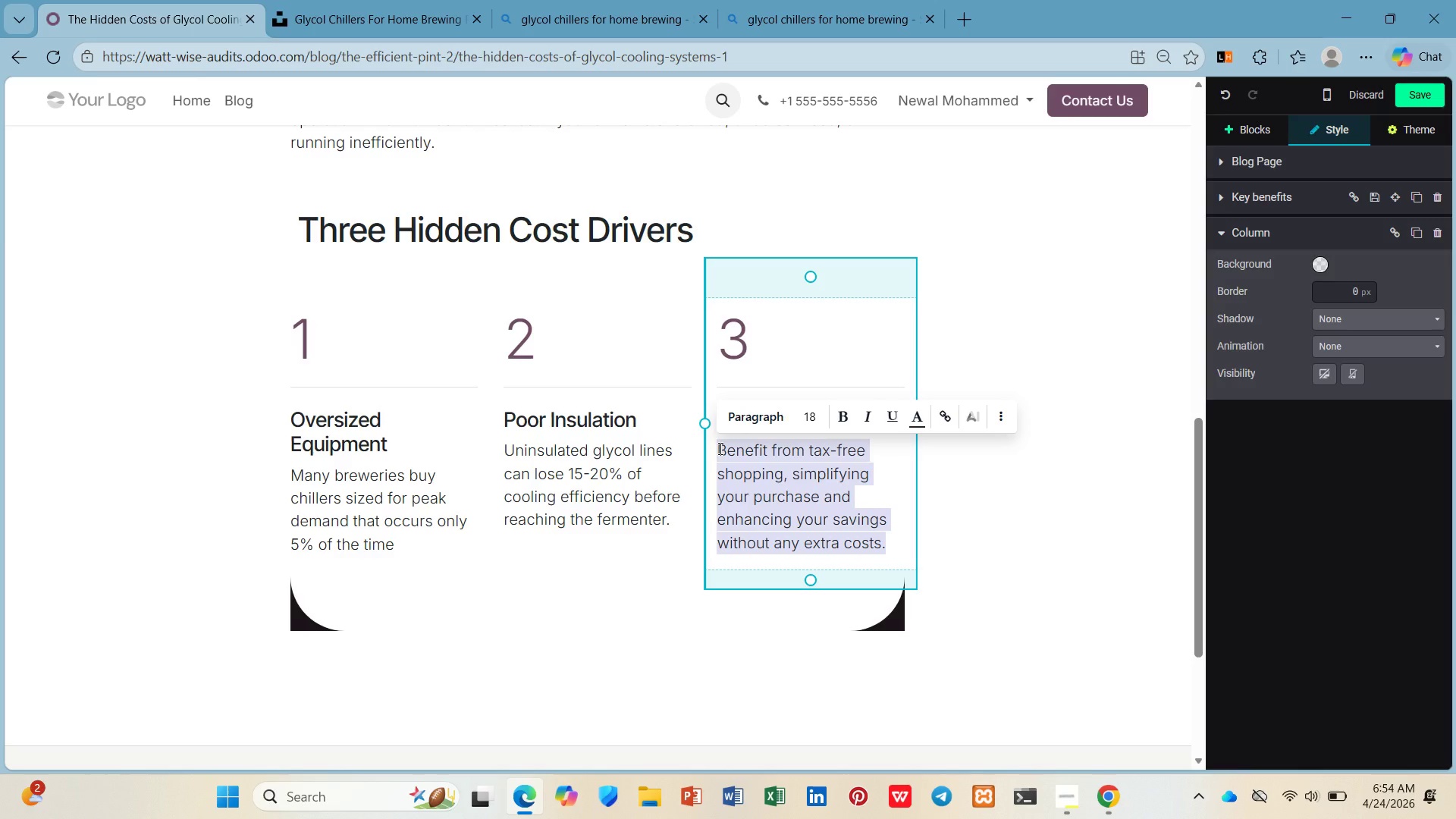 
type(A 10-year )
key(Backspace)
type(-old chil)
 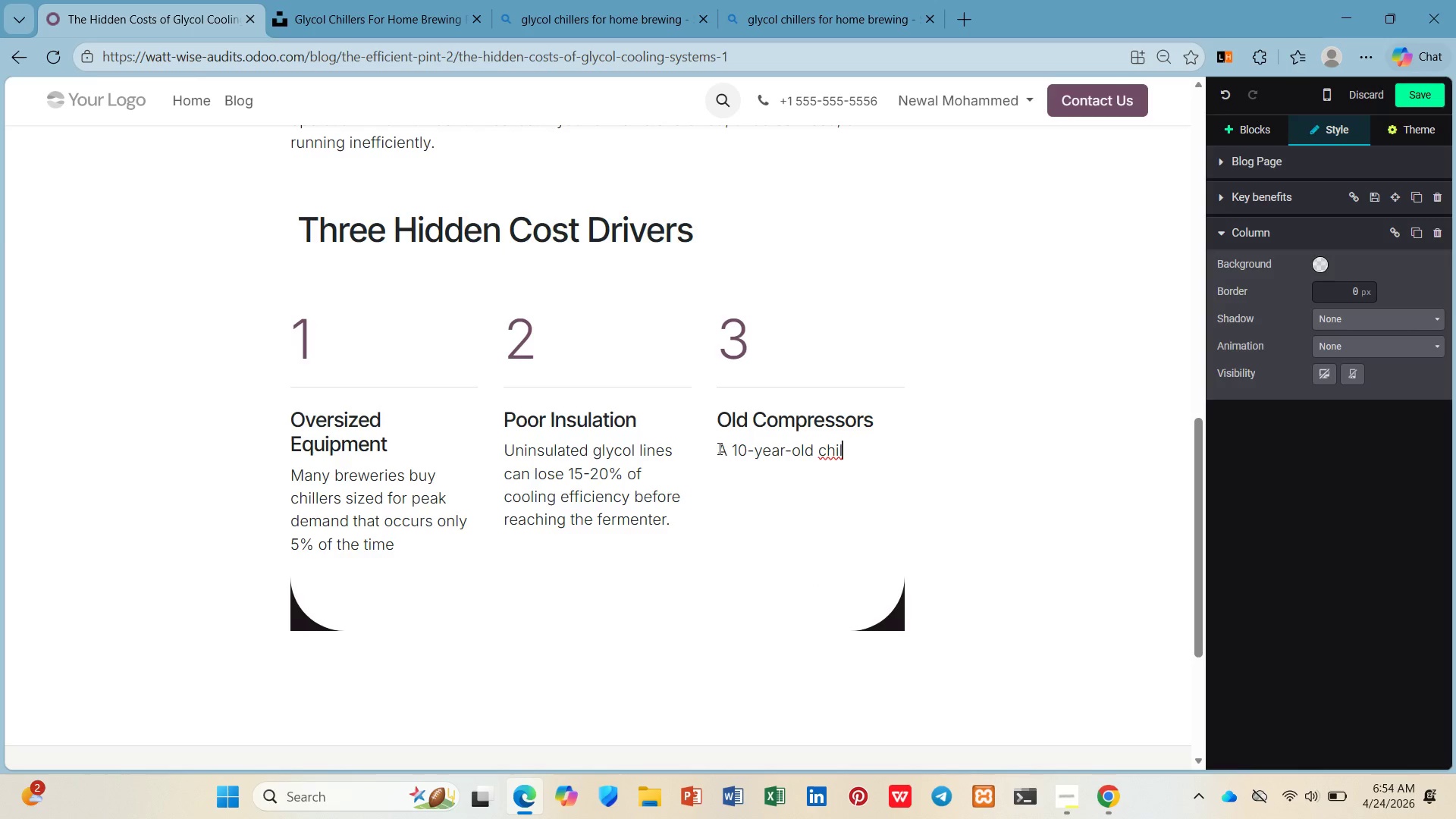 
wait(10.11)
 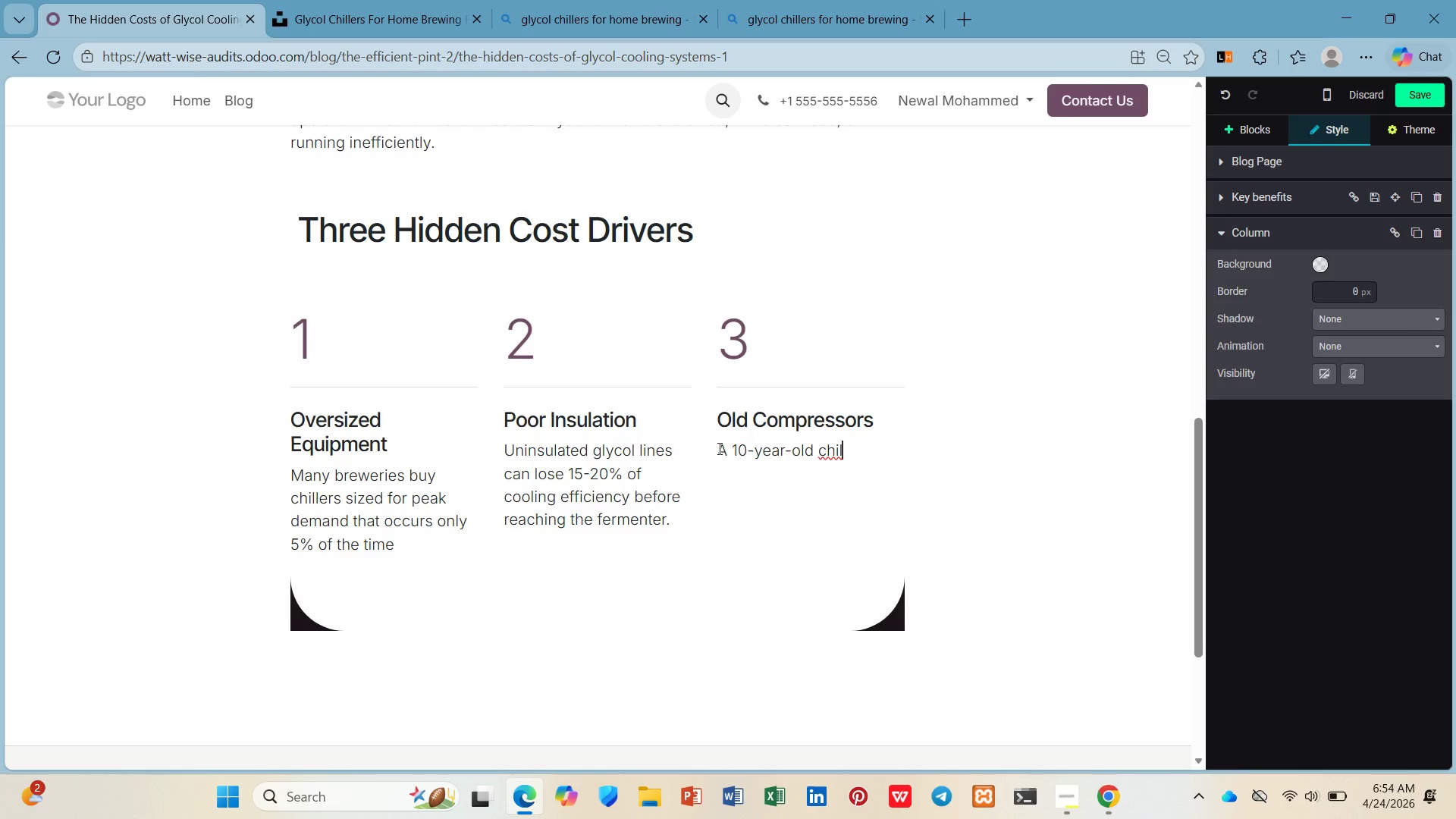 
type(ler uese )
key(Backspace)
key(Backspace)
key(Backspace)
key(Backspace)
type(ses 40% )
 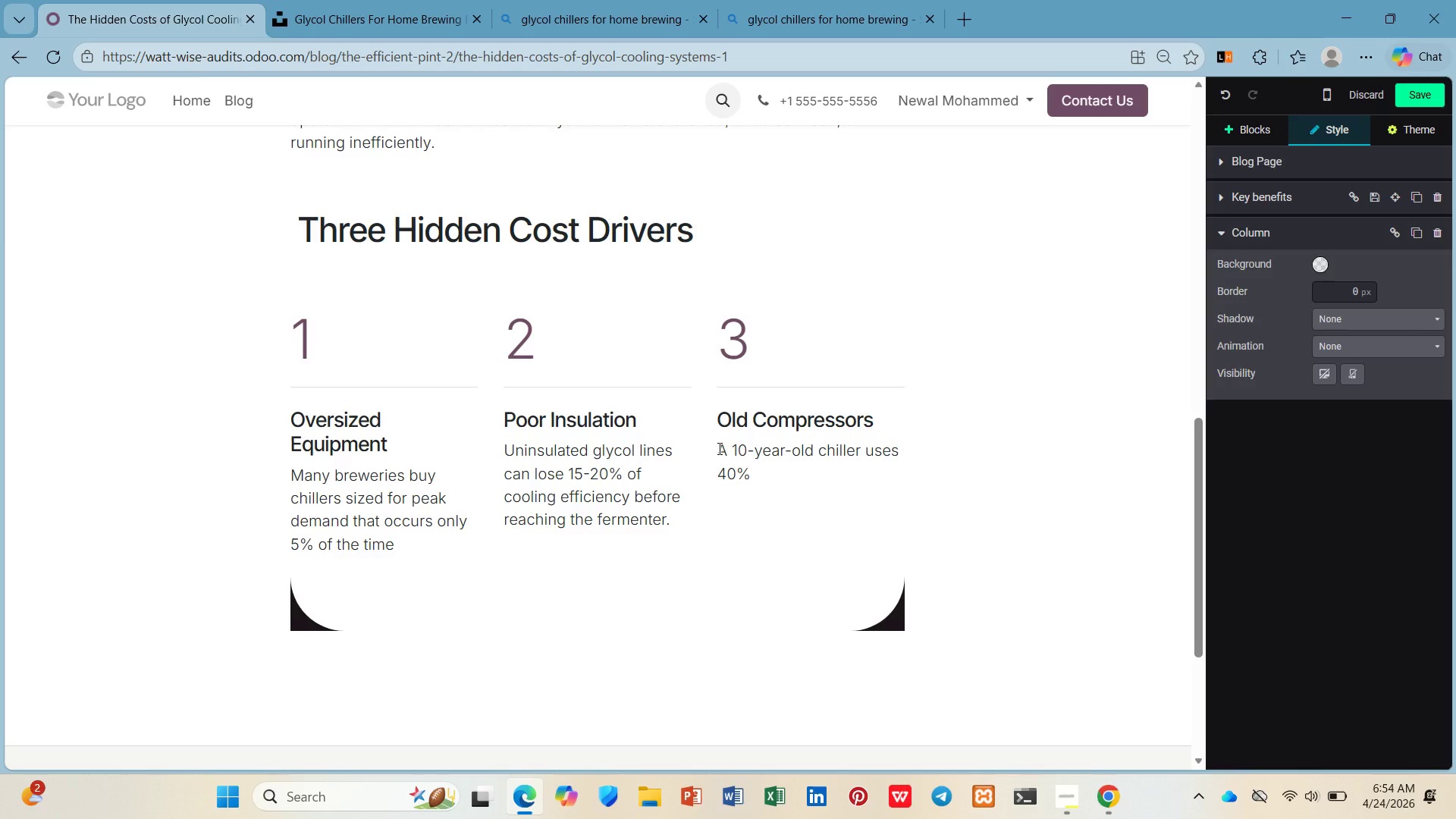 
wait(35.77)
 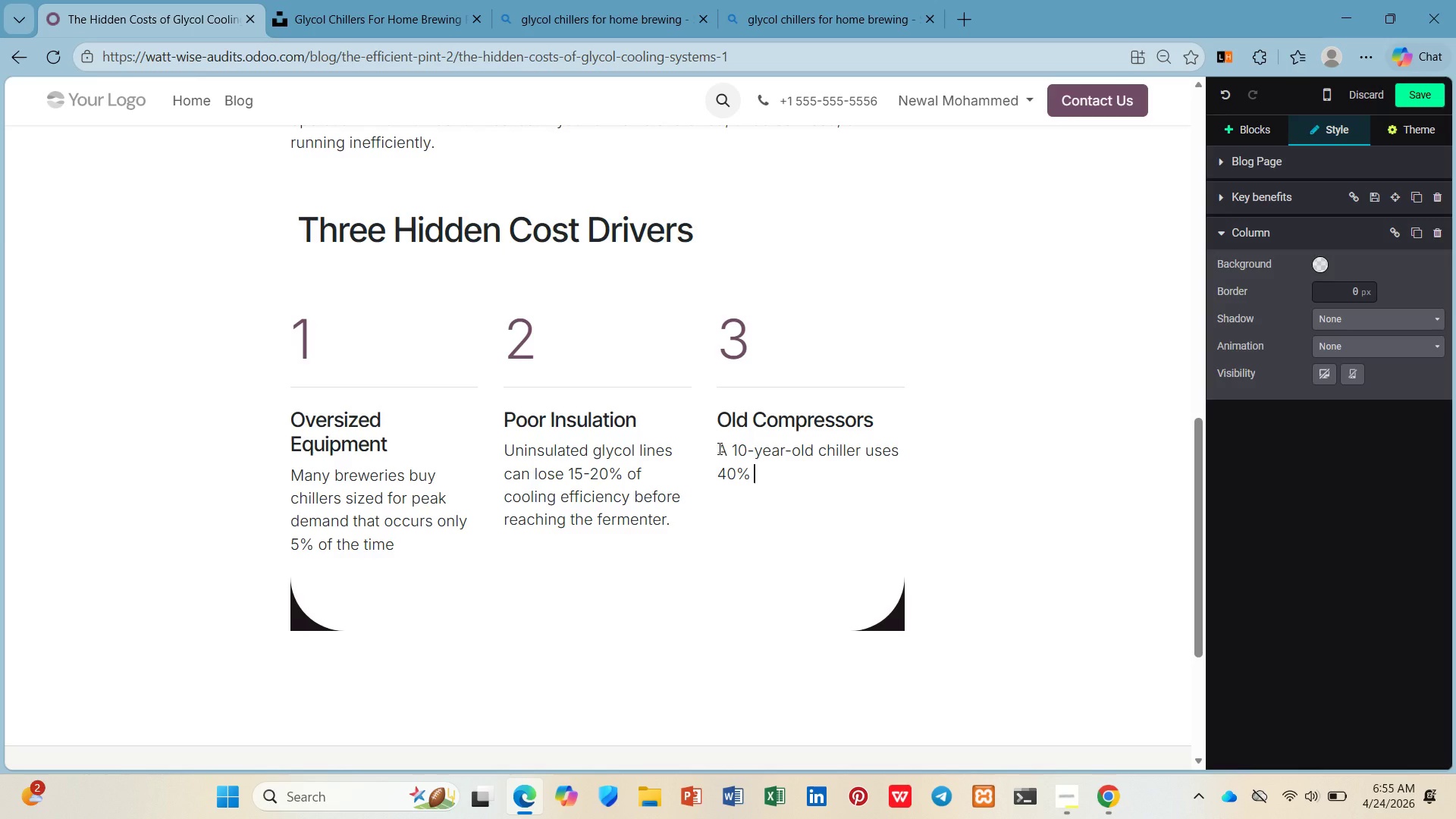 
type(tha)
key(Backspace)
key(Backspace)
key(Backspace)
type(more electricity than a modern variable )
key(Backspace)
type(-speed )
 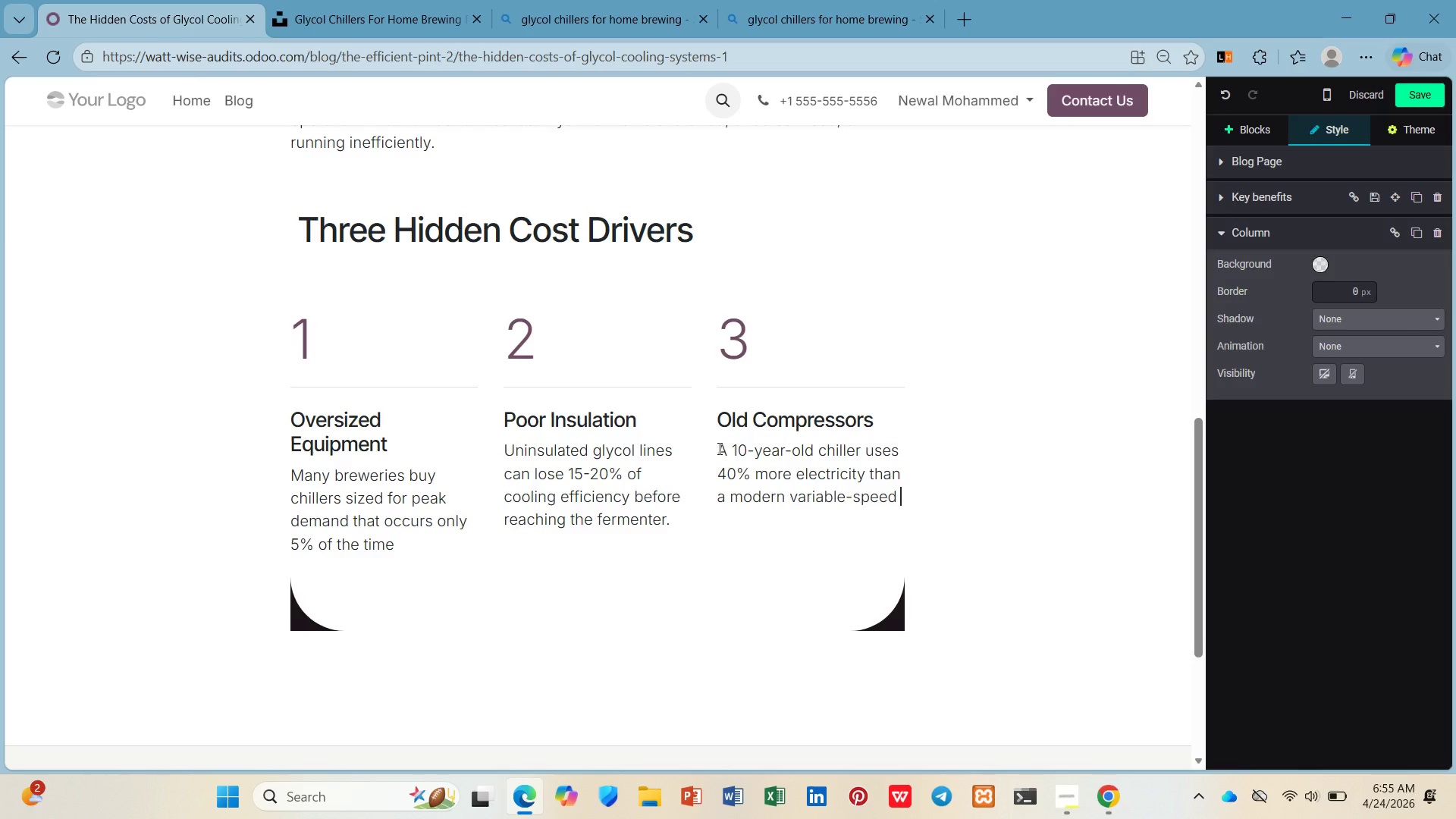 
wait(7.16)
 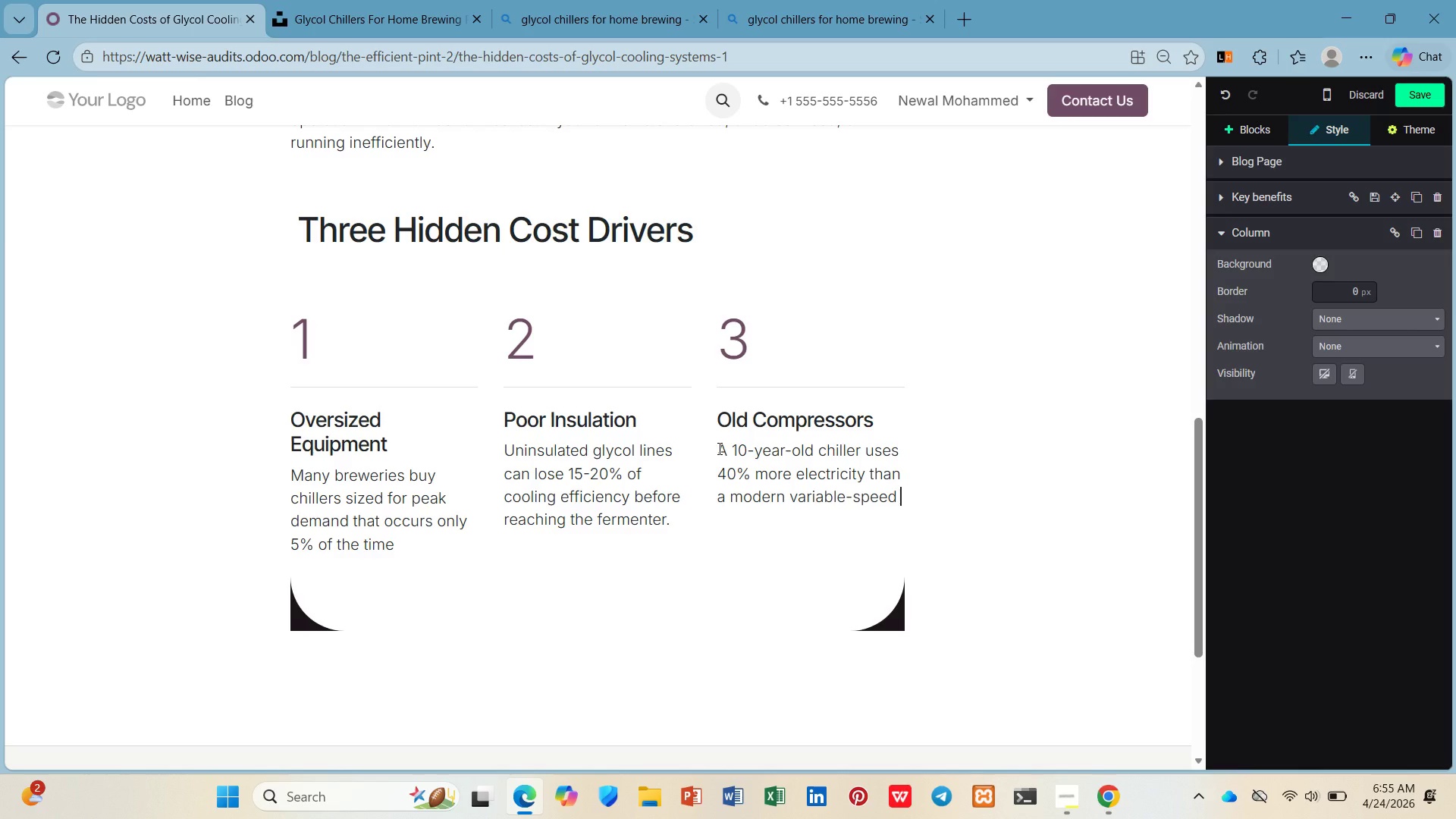 
type(unit.)
key(Backspace)
 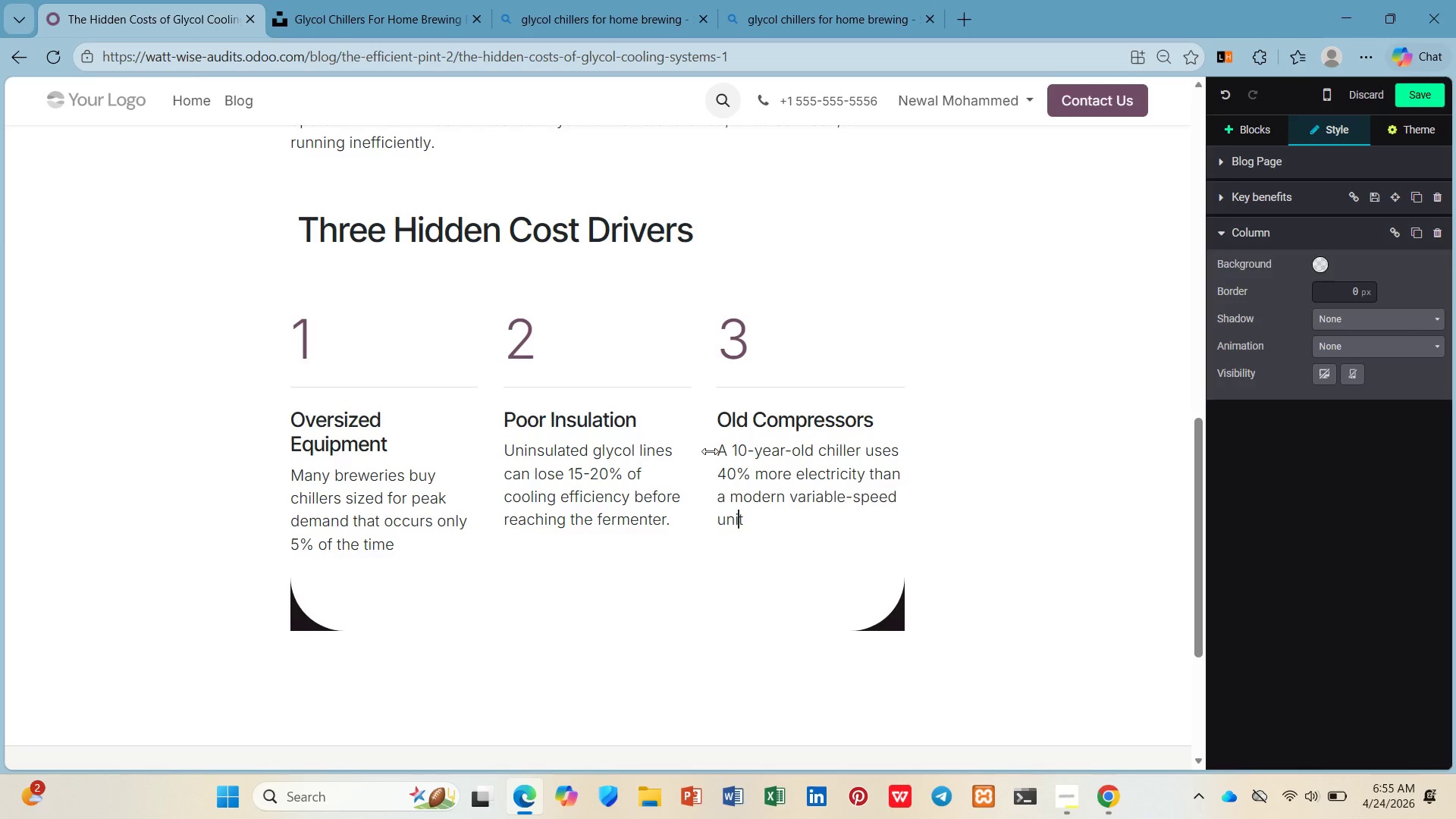 
key(ArrowLeft)
 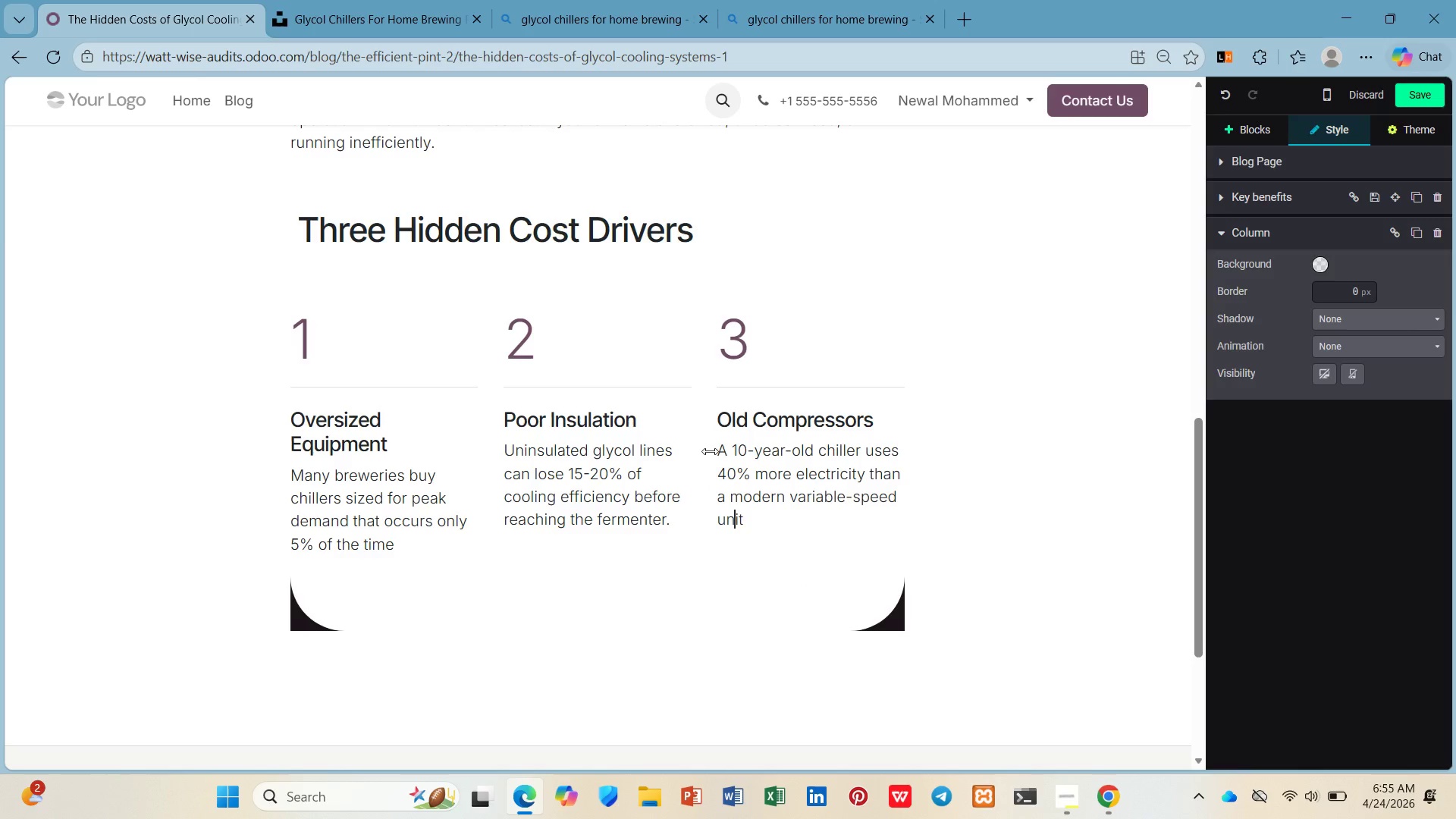 
hold_key(key=ArrowLeft, duration=0.48)
 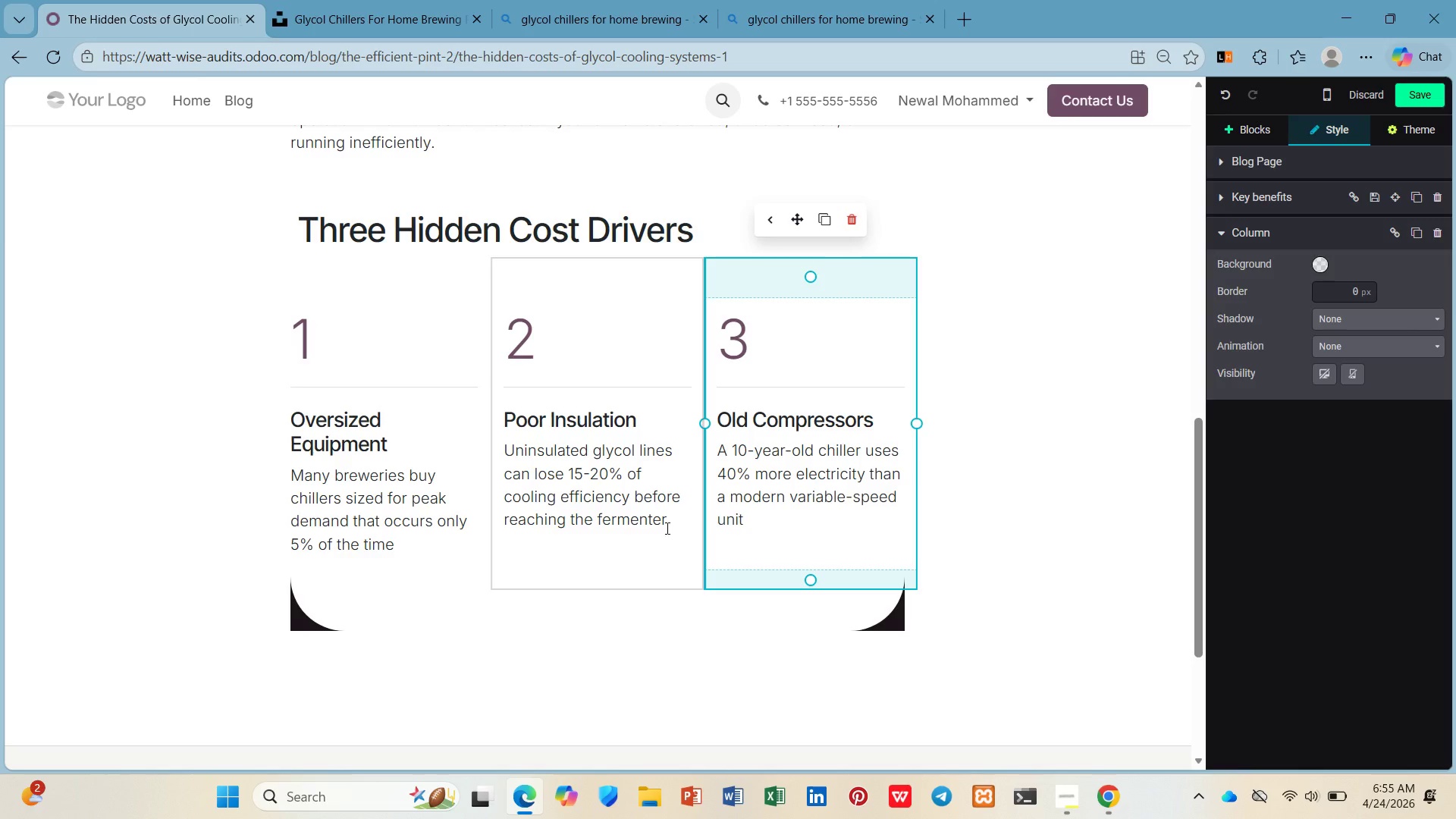 
left_click([670, 523])
 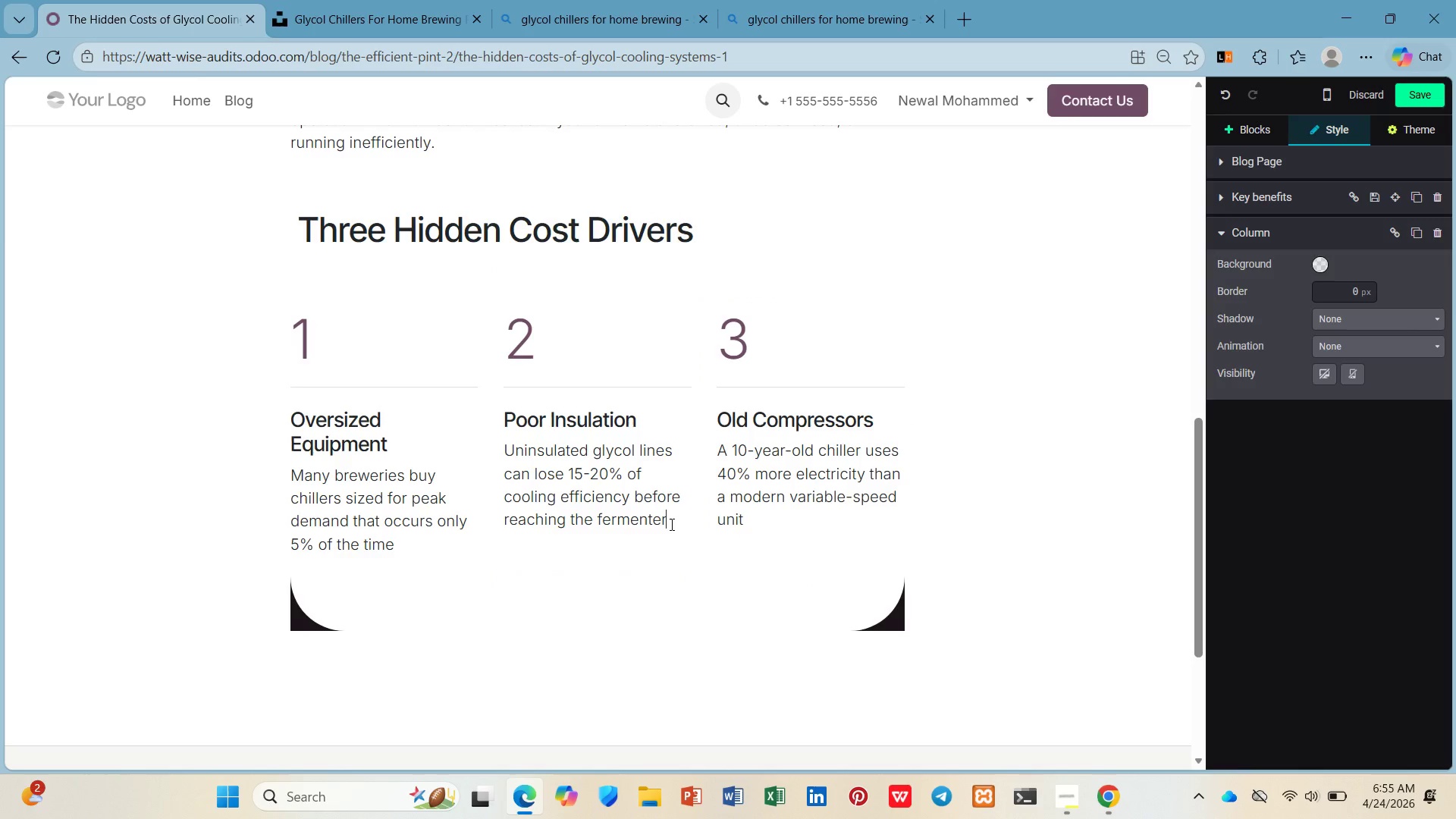 
key(Backspace)
 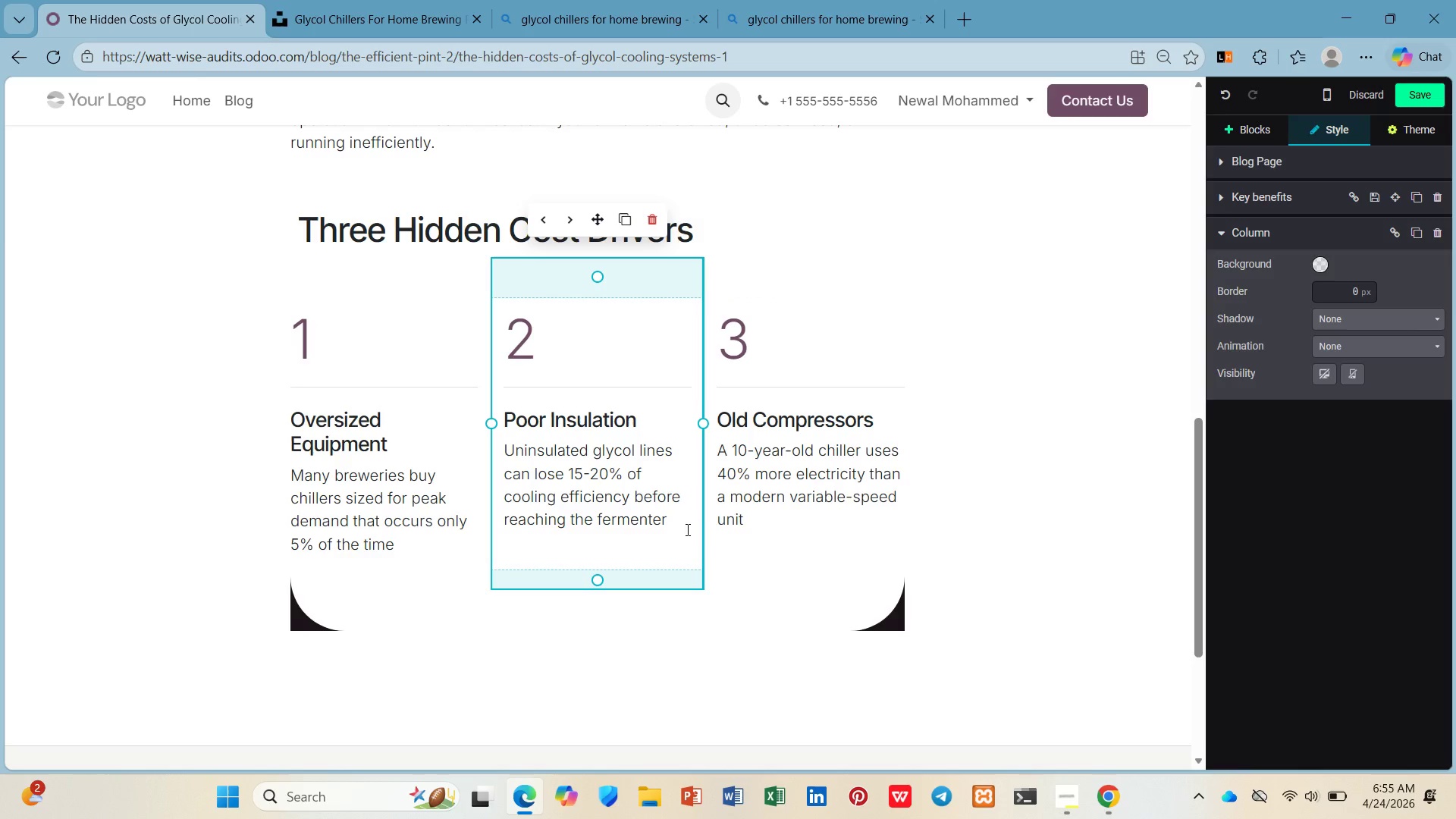 
left_click([976, 639])
 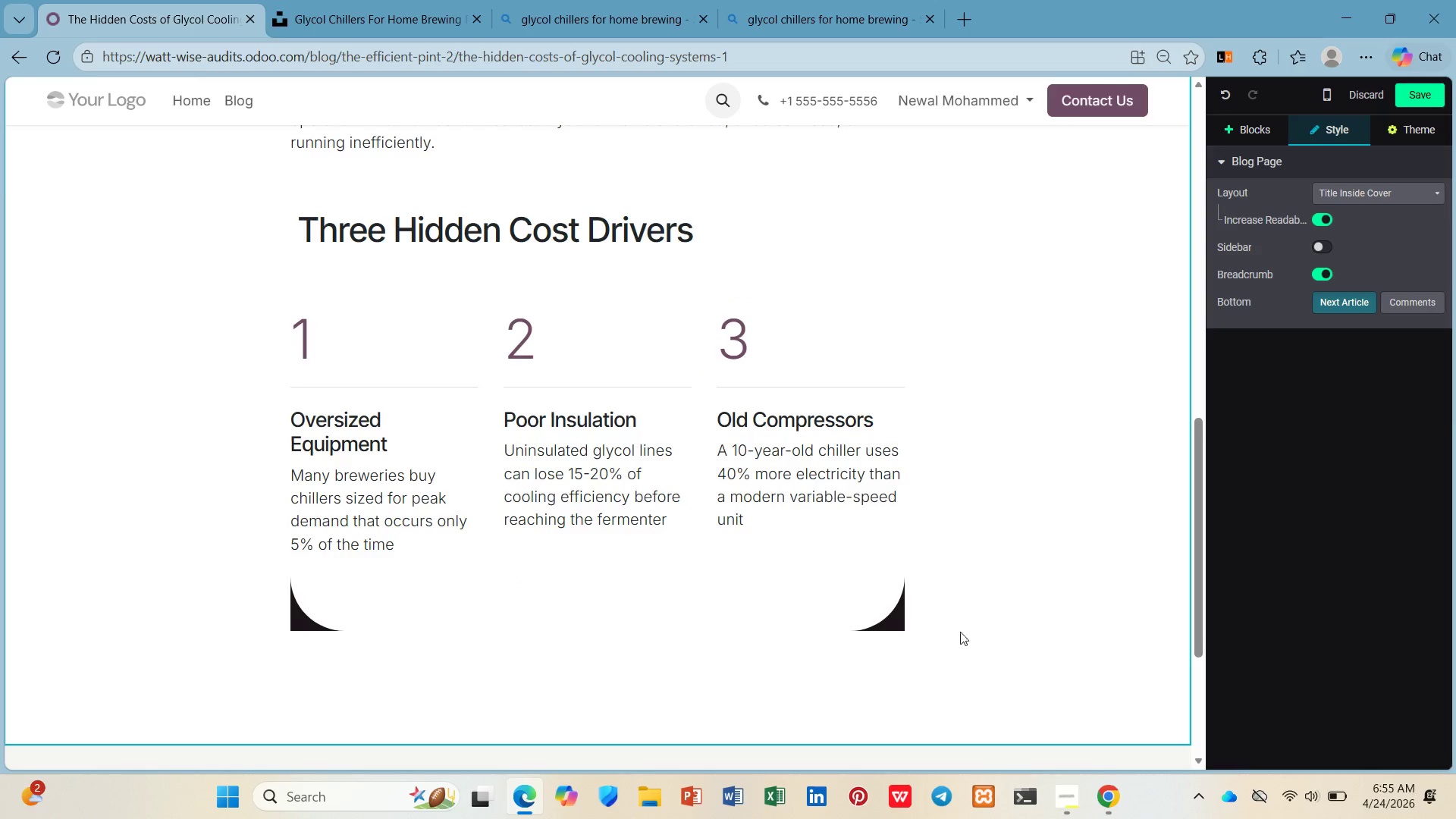 
left_click([955, 628])
 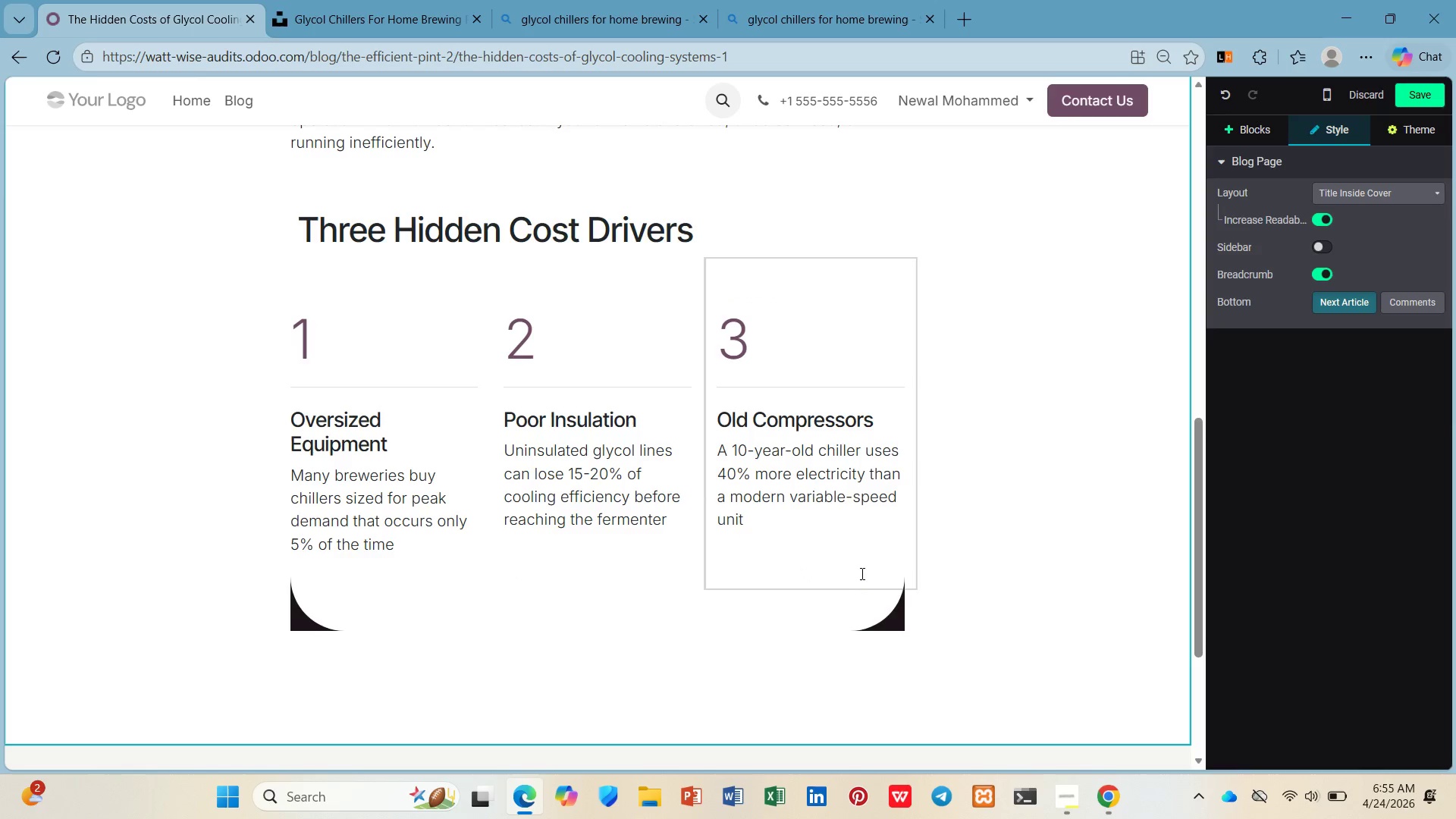 
scroll: coordinate [925, 384], scroll_direction: up, amount: 1.0
 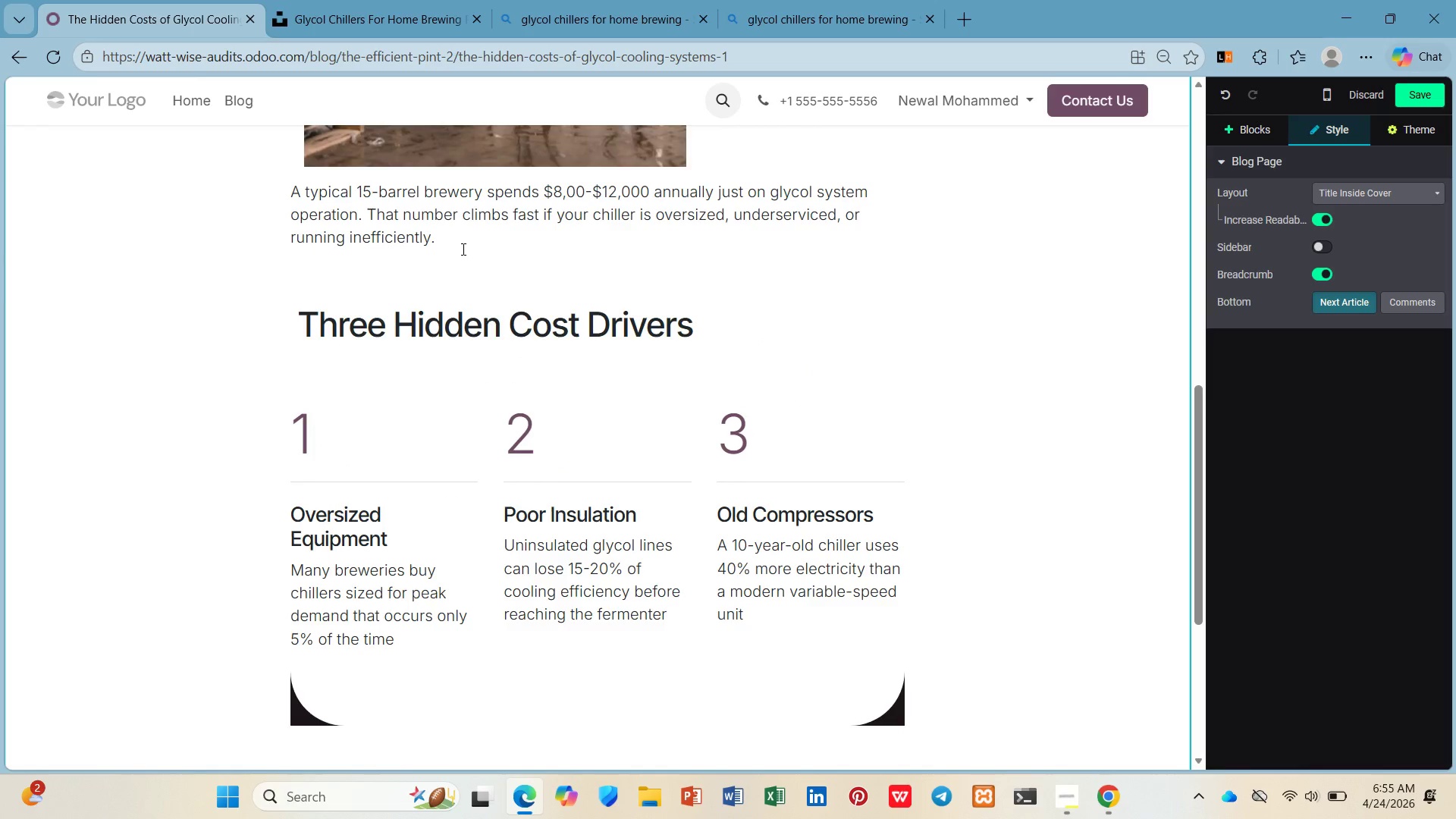 
left_click([462, 249])
 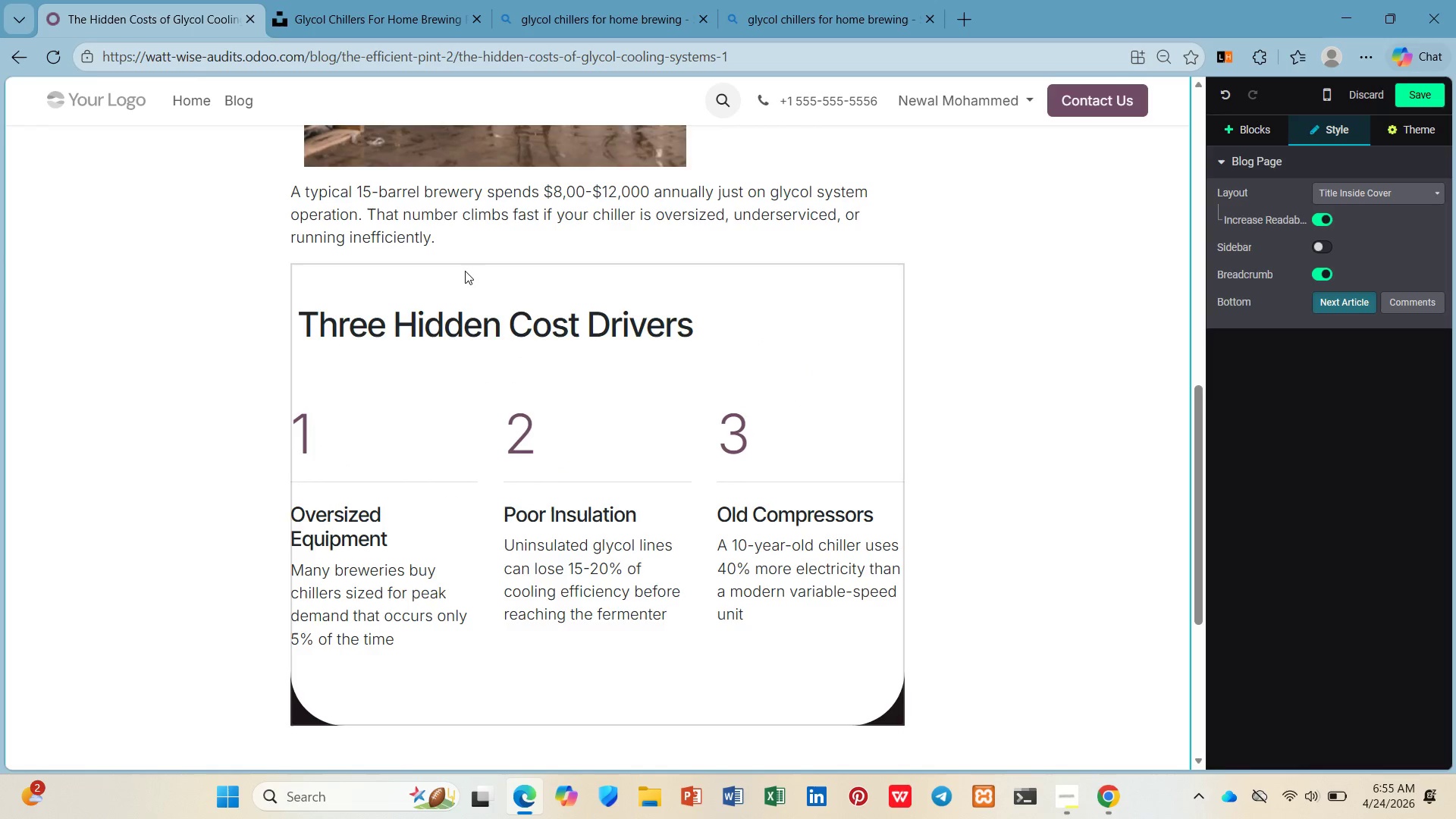 
key(Enter)
 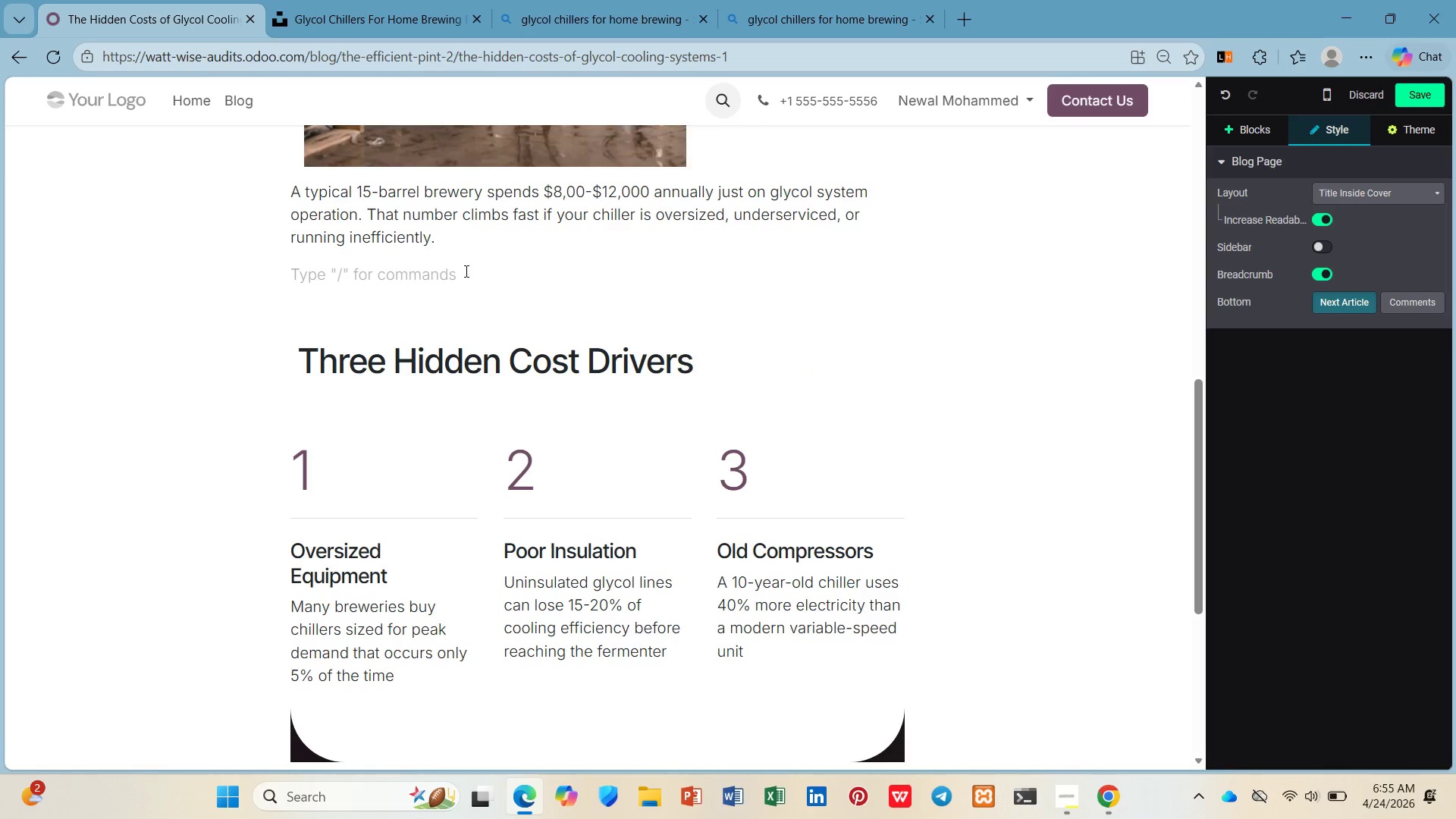 
type(A thermal )
 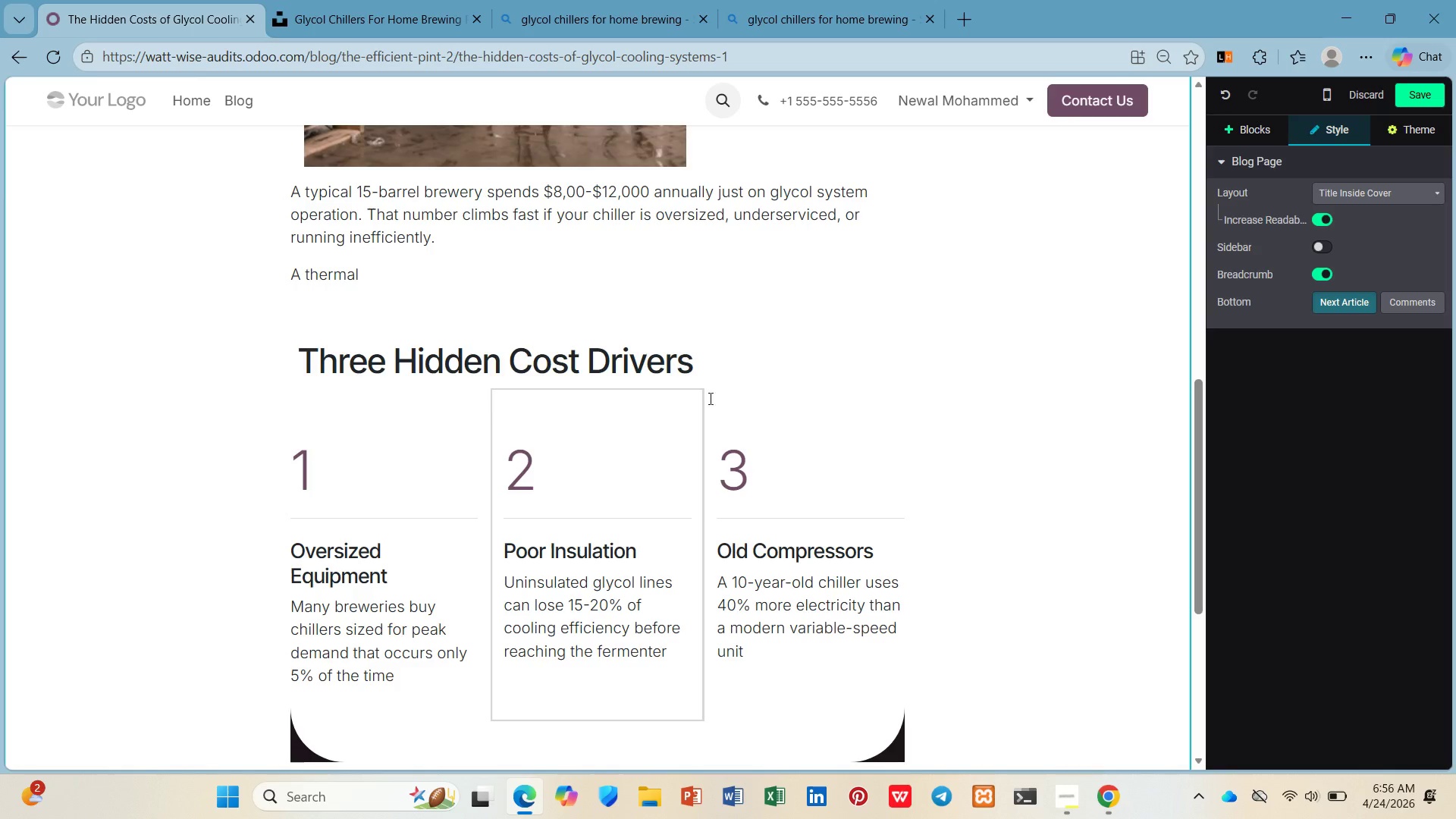 
left_click([789, 371])
 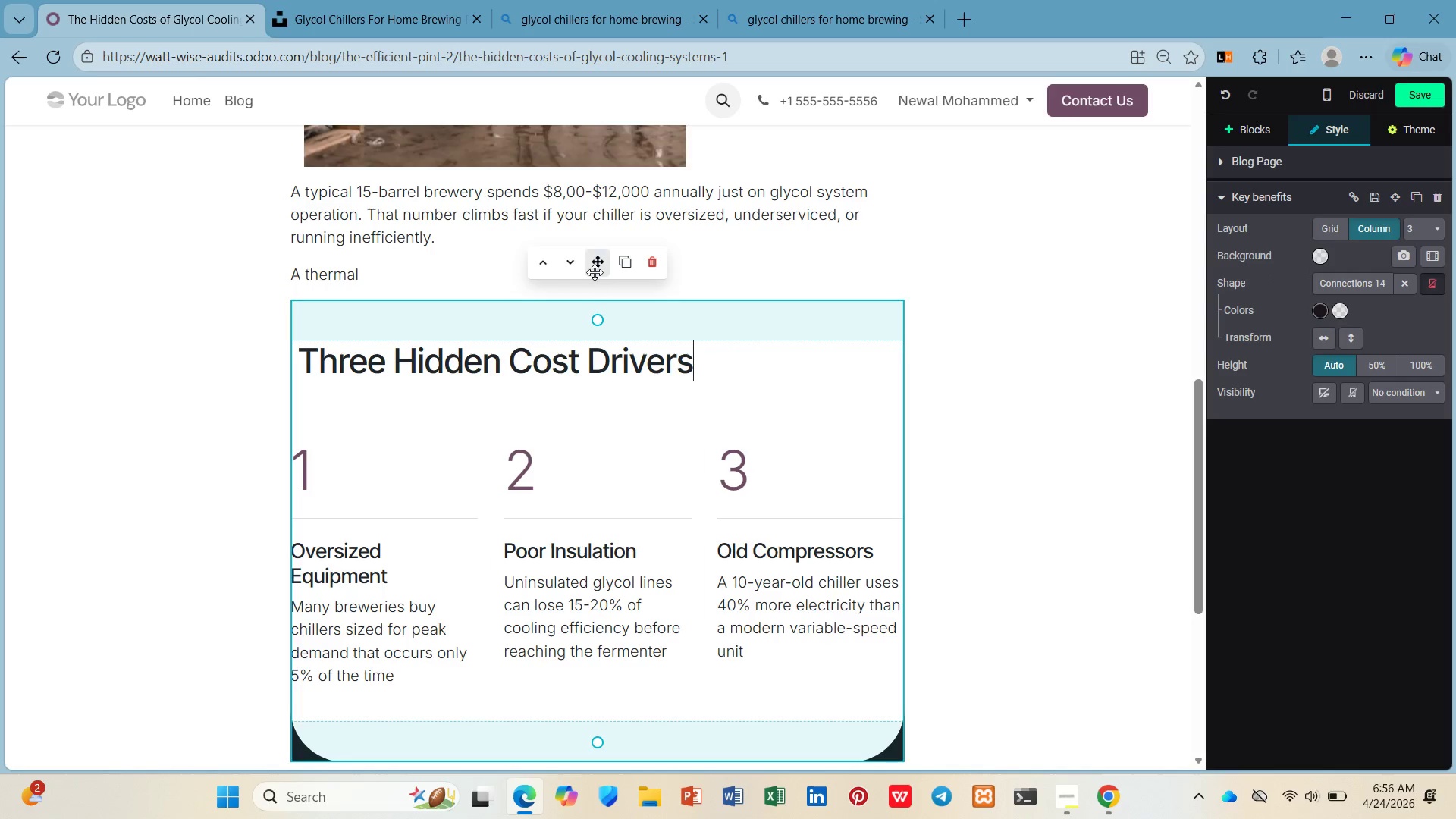 
left_click_drag(start_coordinate=[595, 272], to_coordinate=[595, 242])
 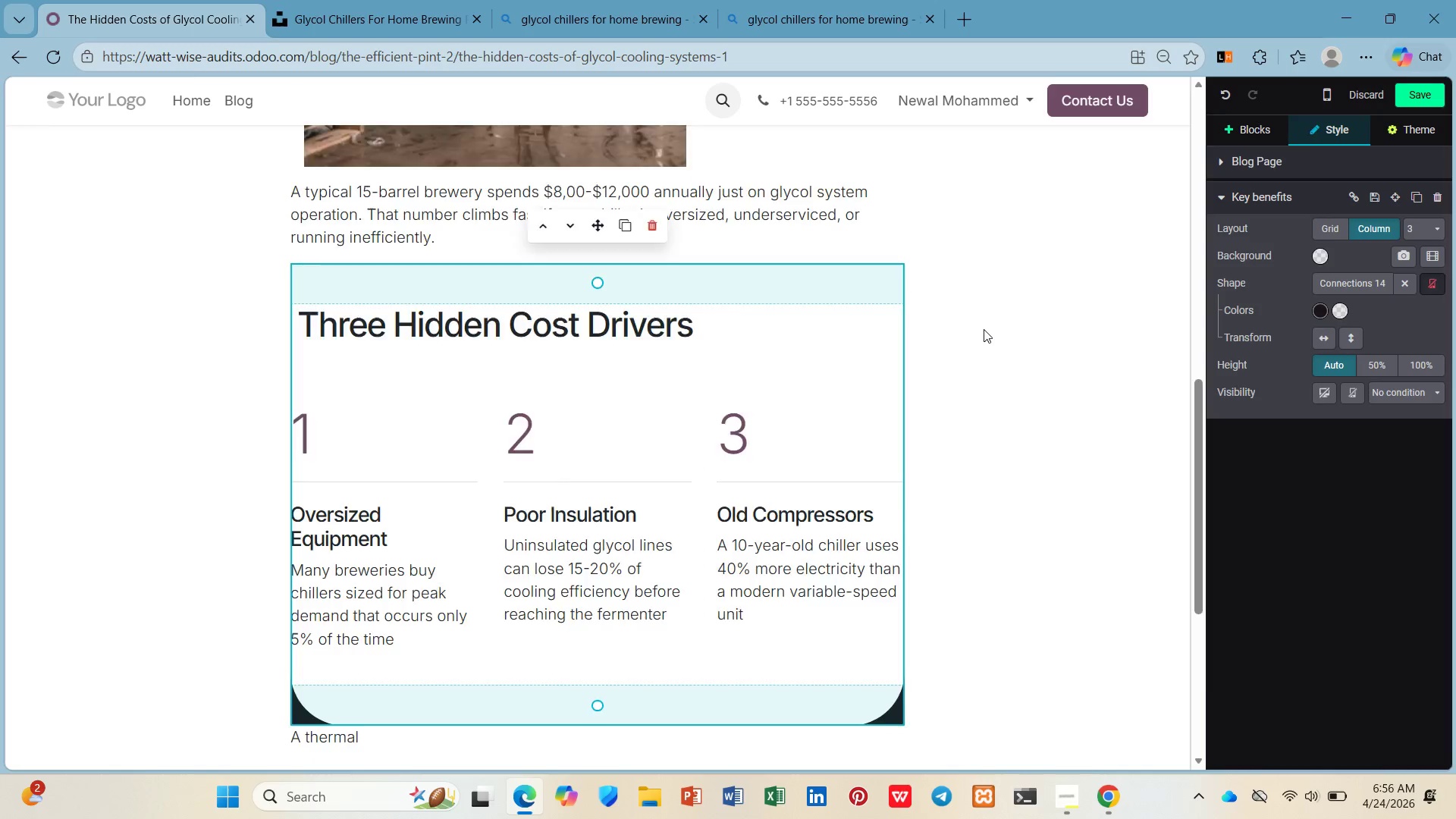 
scroll: coordinate [985, 331], scroll_direction: down, amount: 7.0
 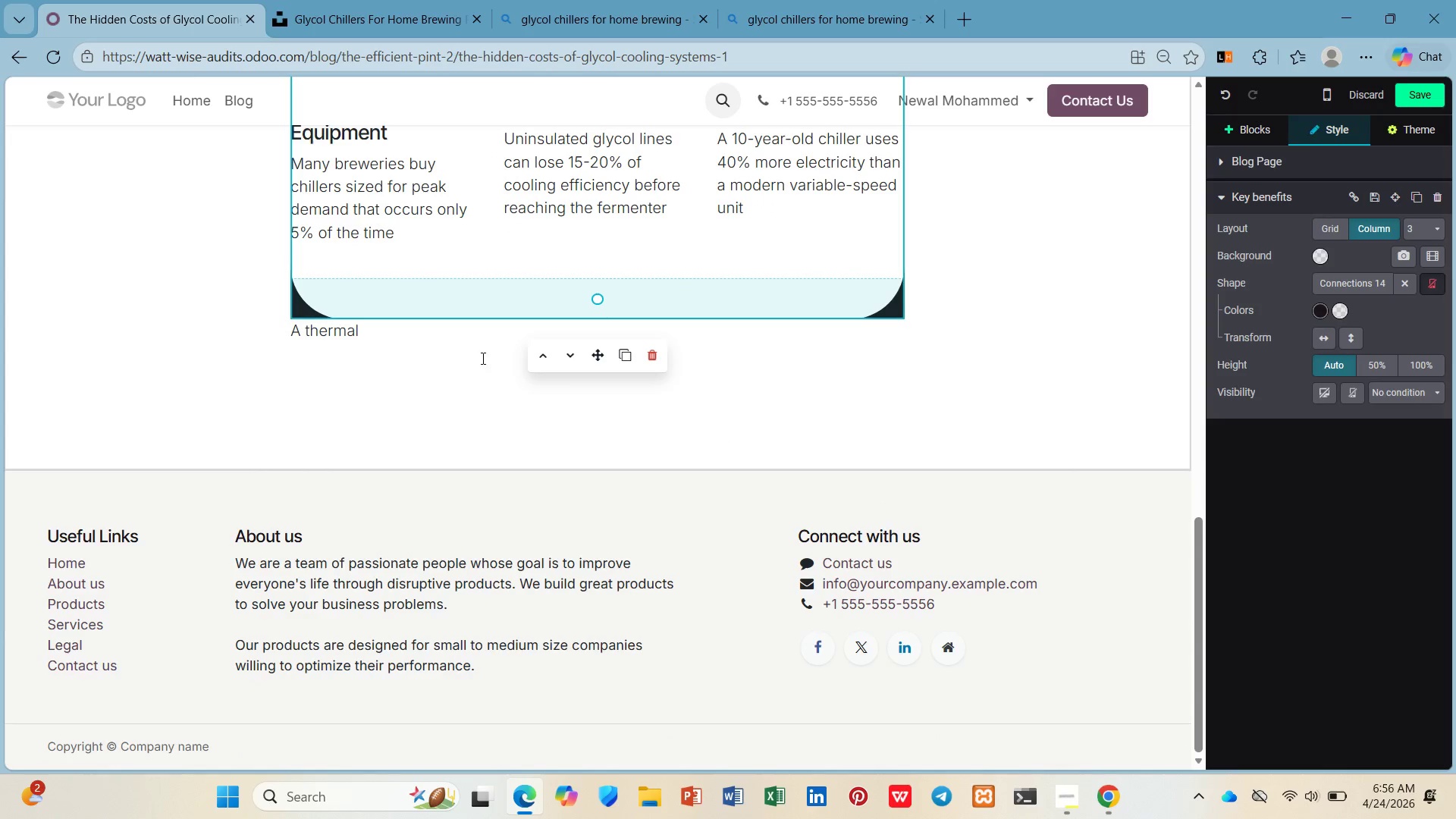 
left_click([464, 349])
 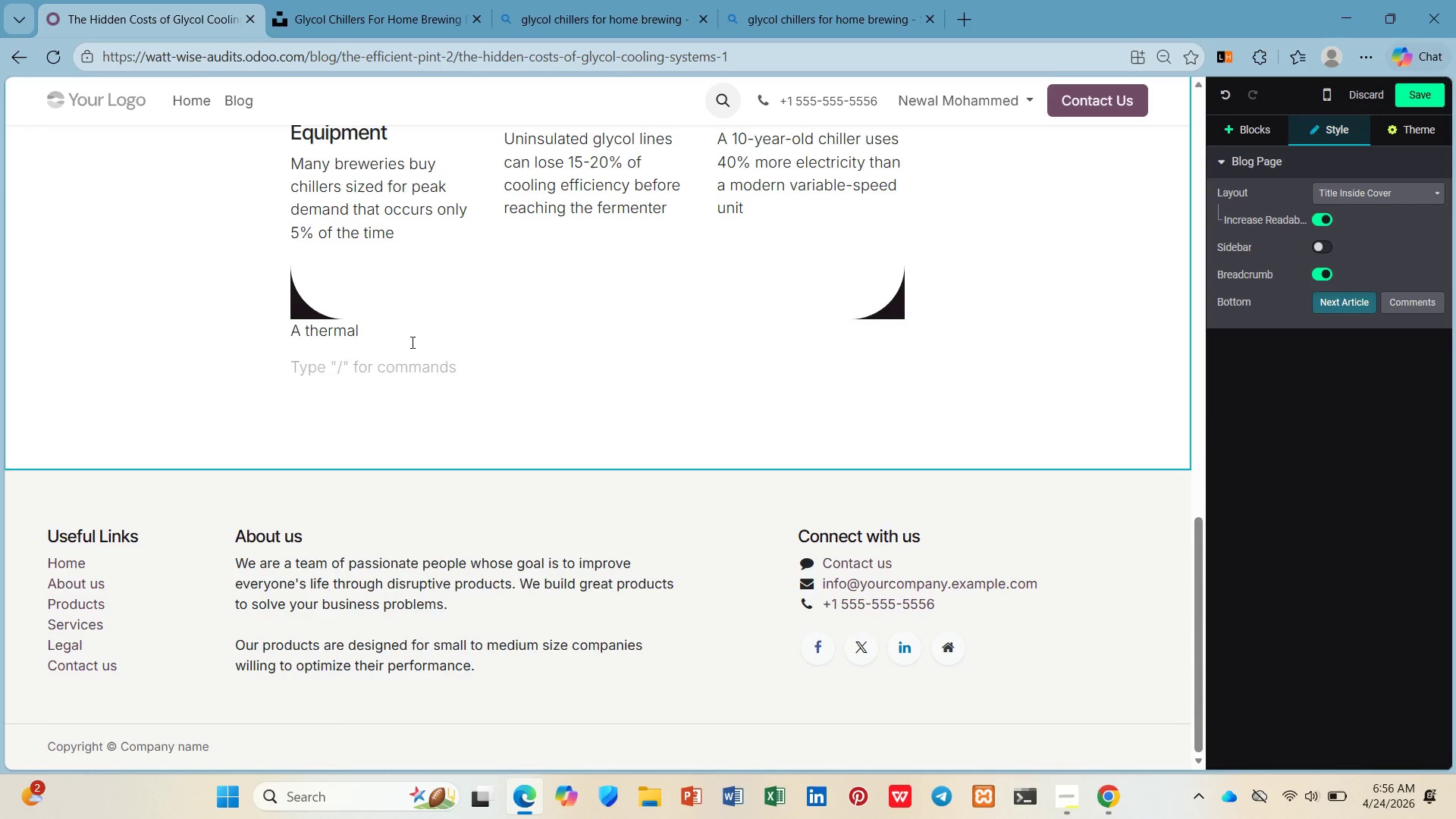 
left_click([411, 342])
 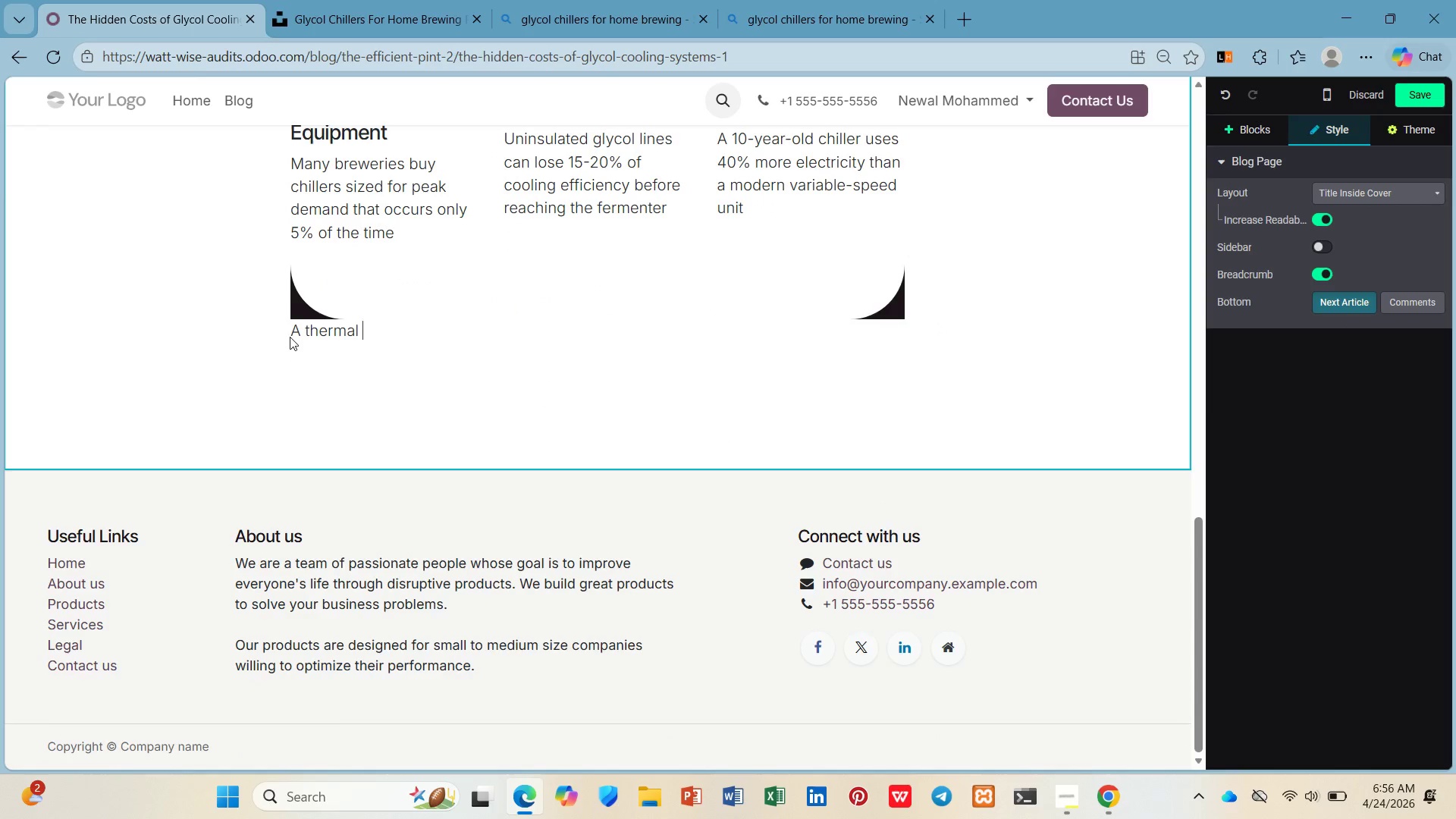 
double_click([288, 330])
 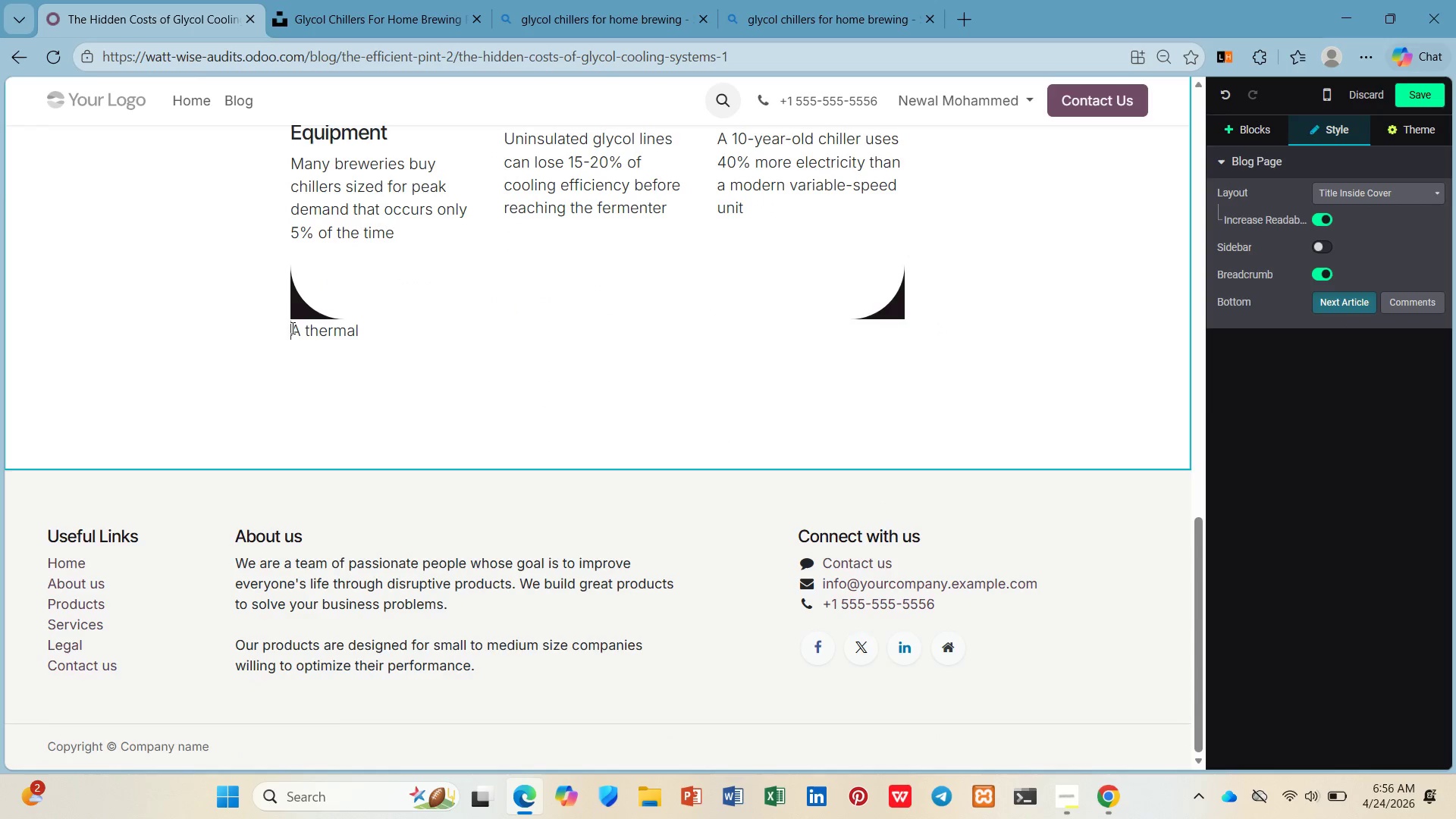 
left_click([291, 328])
 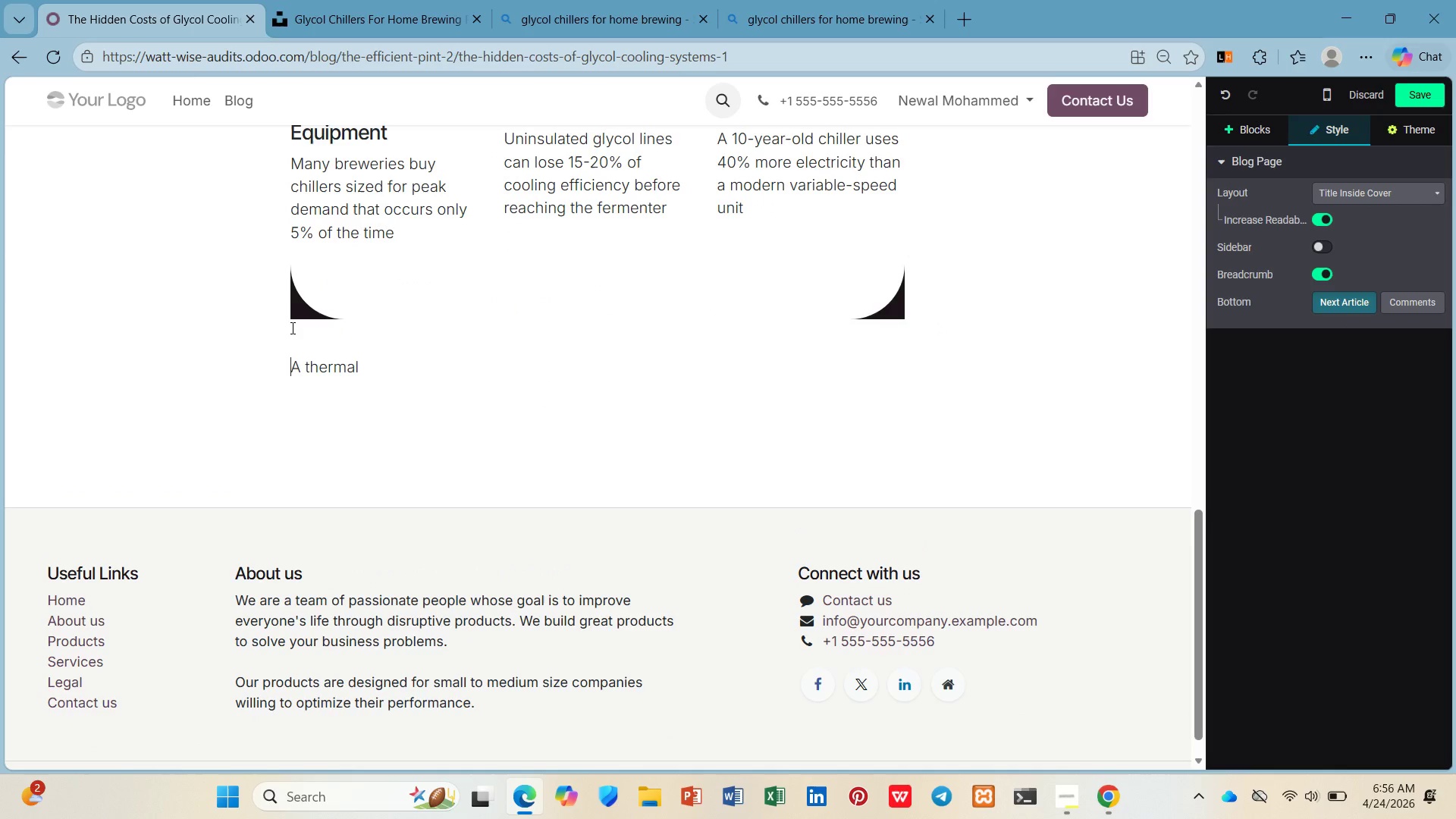 
key(Enter)
 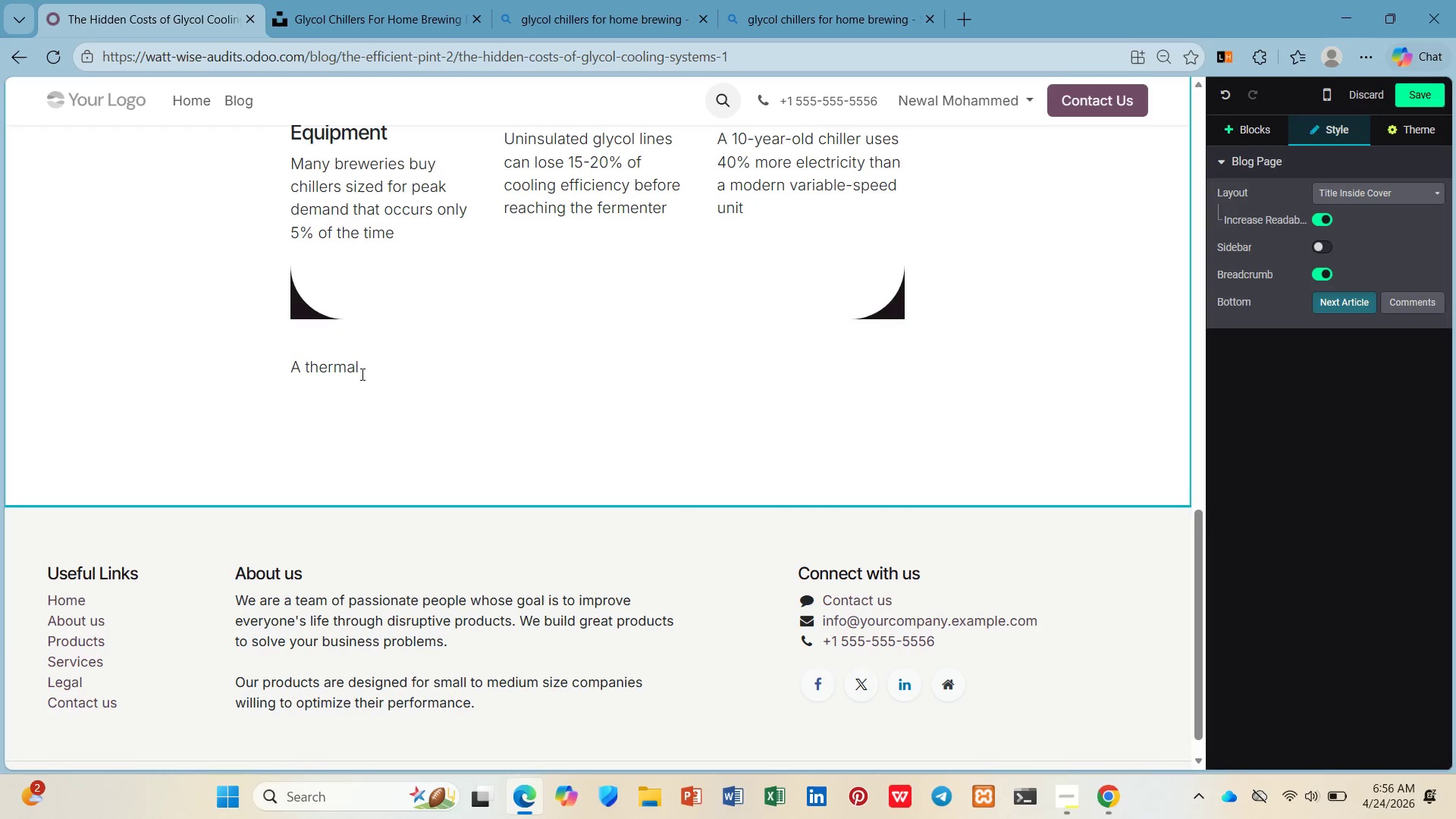 
left_click([362, 372])
 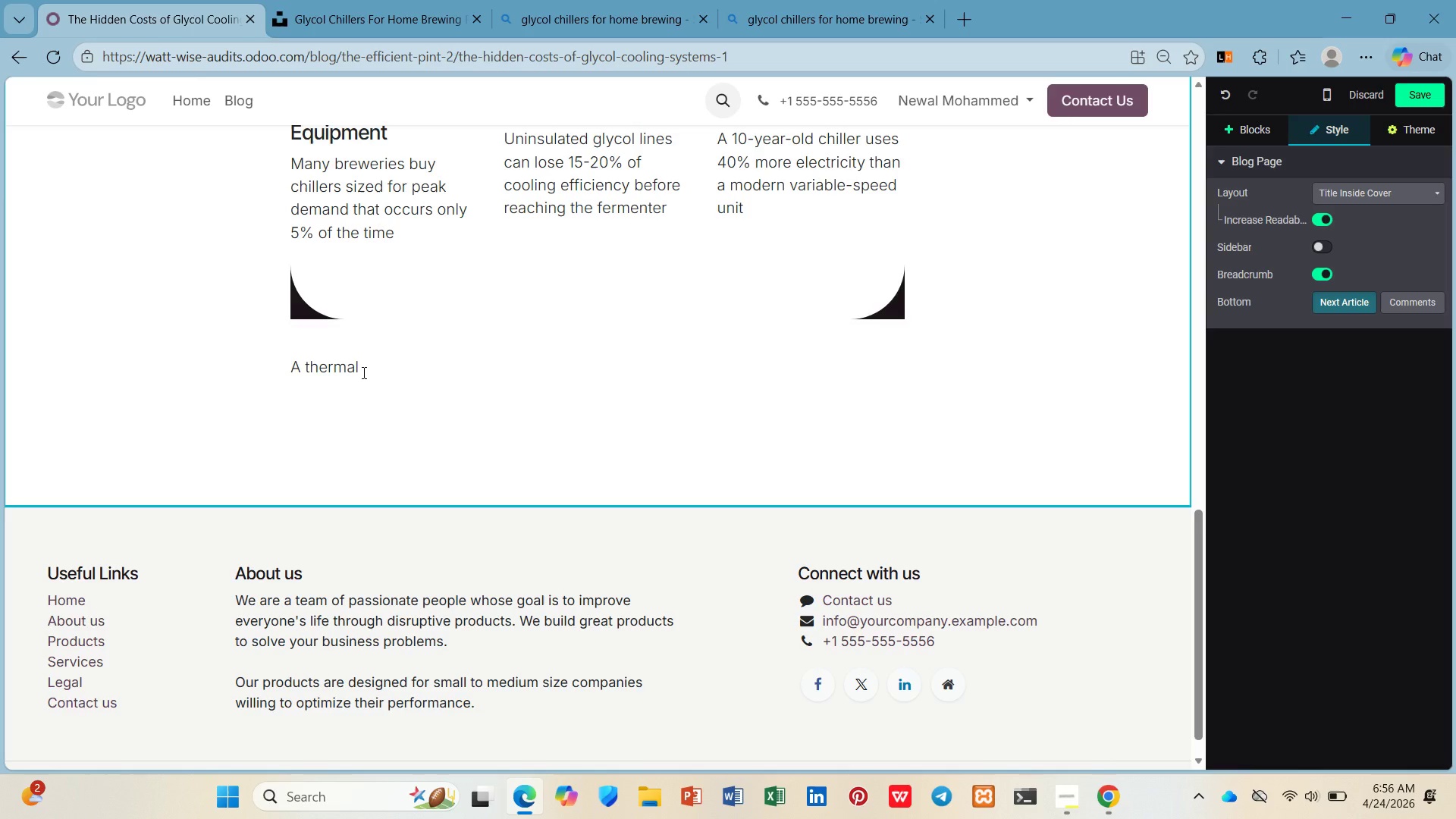 
type(audit identifies e)
 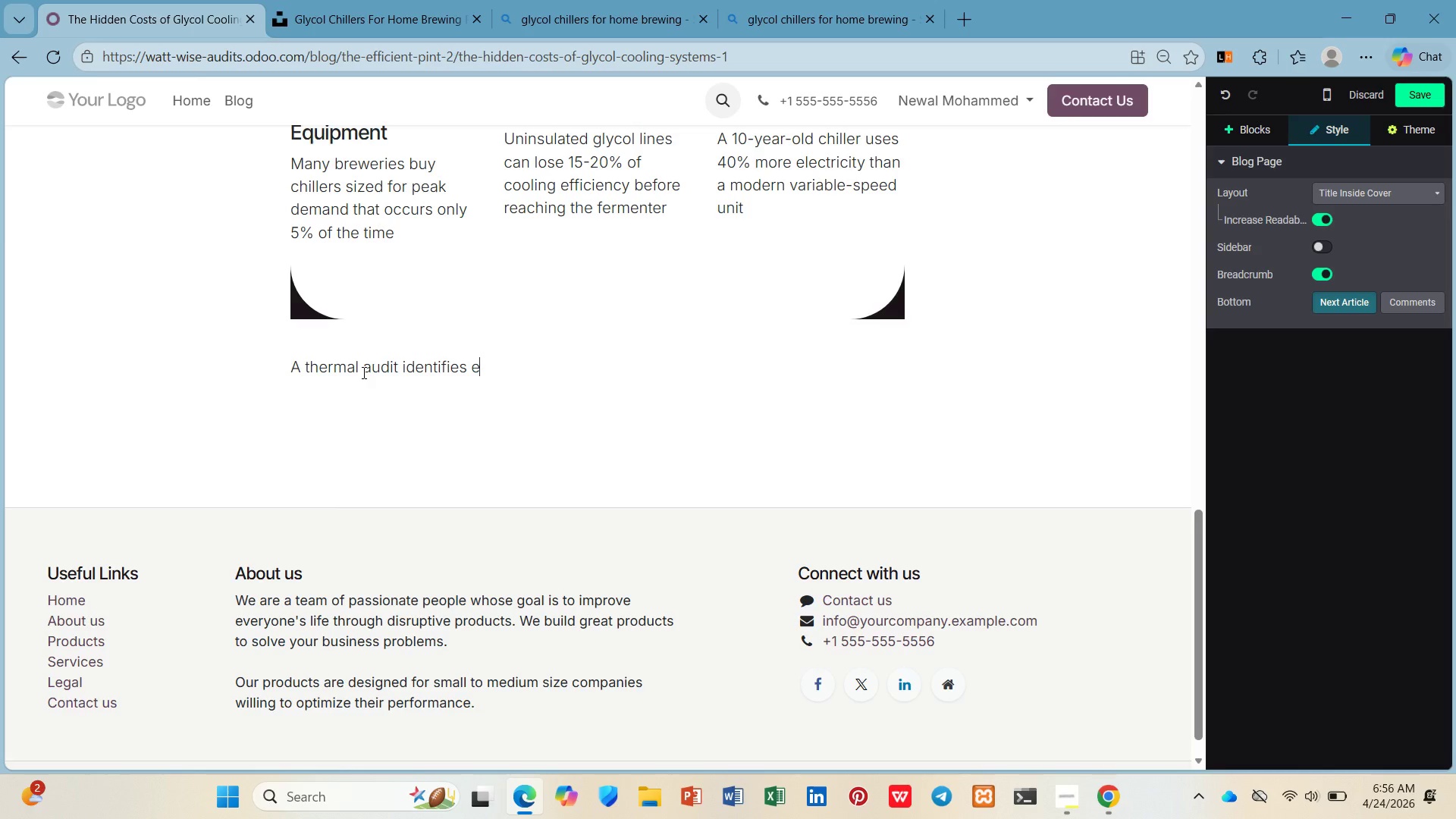 
wait(9.0)
 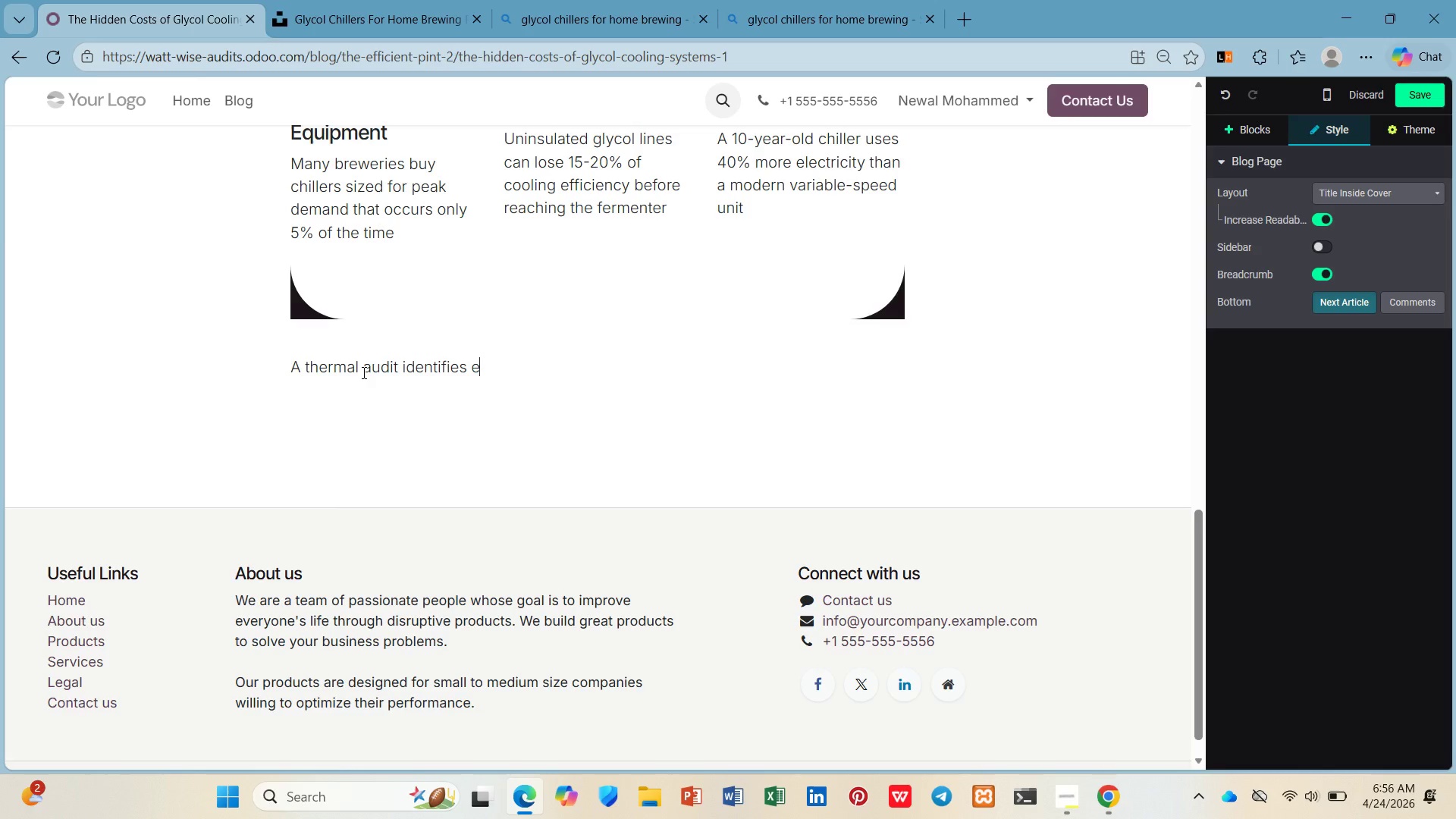 
type(ac)
key(Backspace)
key(Backspace)
type(xactly)
 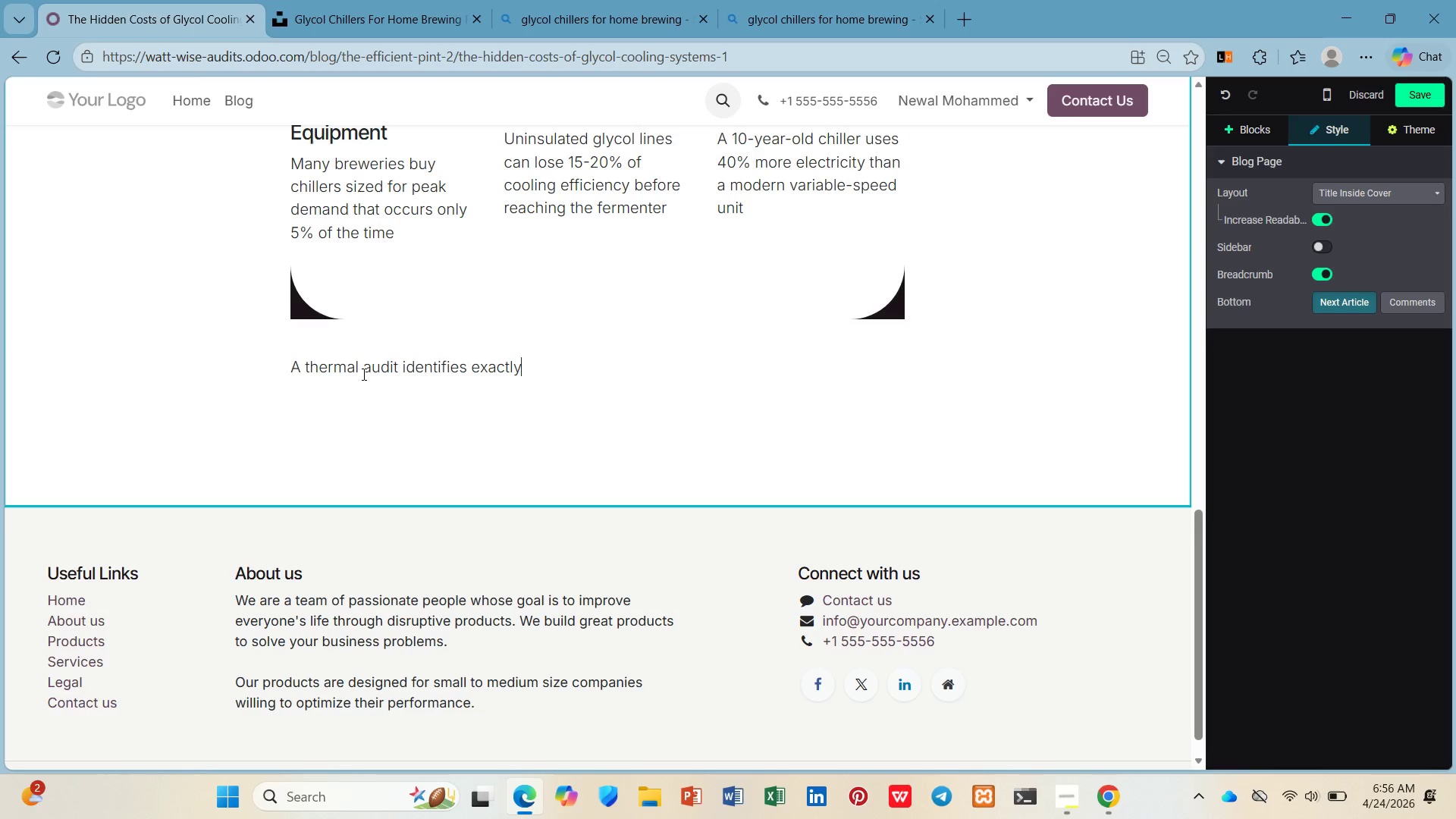 
type( h)
key(Backspace)
type(where your glycol system is losing me)
key(Backspace)
type(oney - often rec)
key(Backspace)
type(veaing $3,000-$5,000 in anu)
key(Backspace)
type(nual savings)
 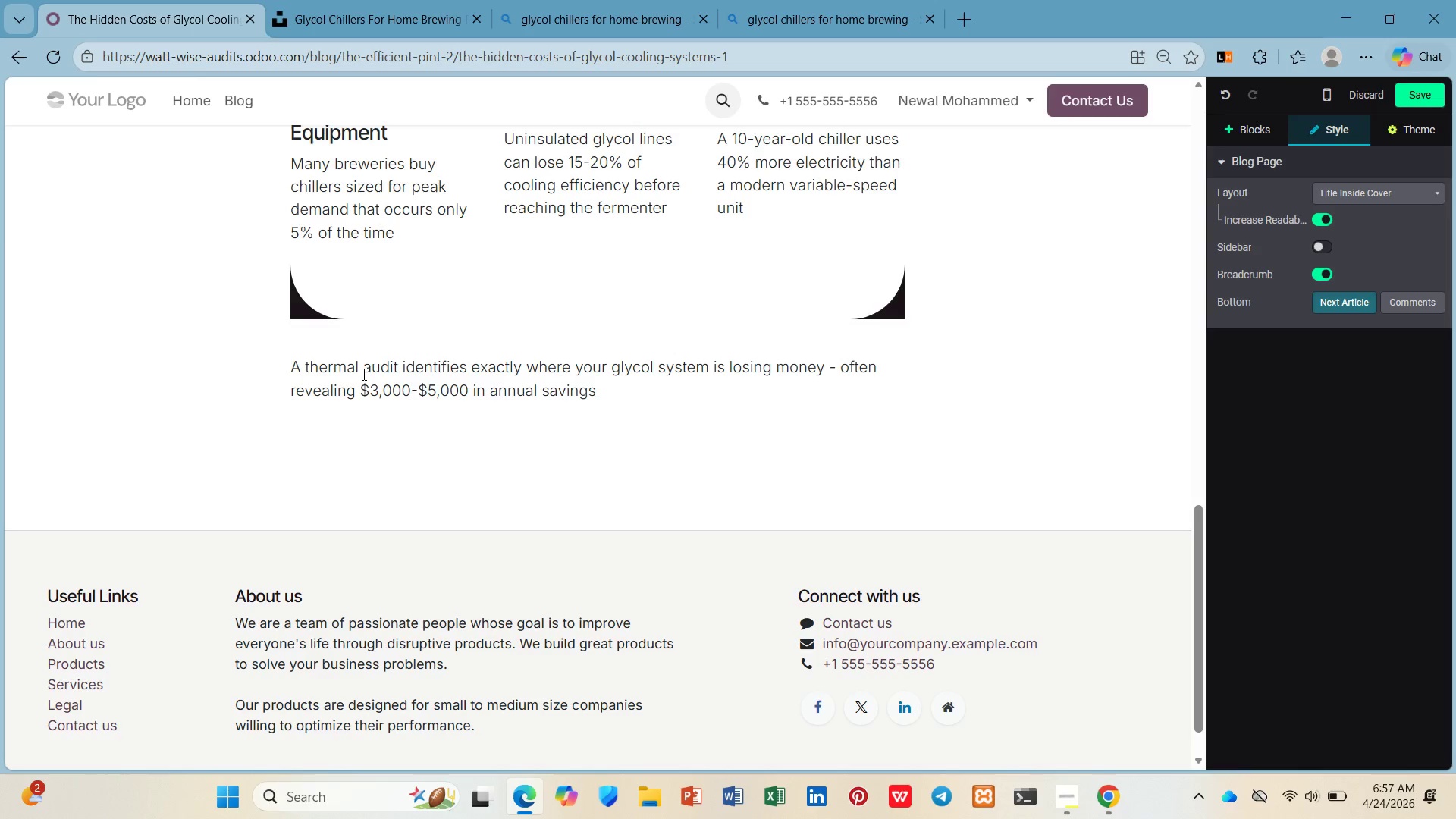 
type(with )
 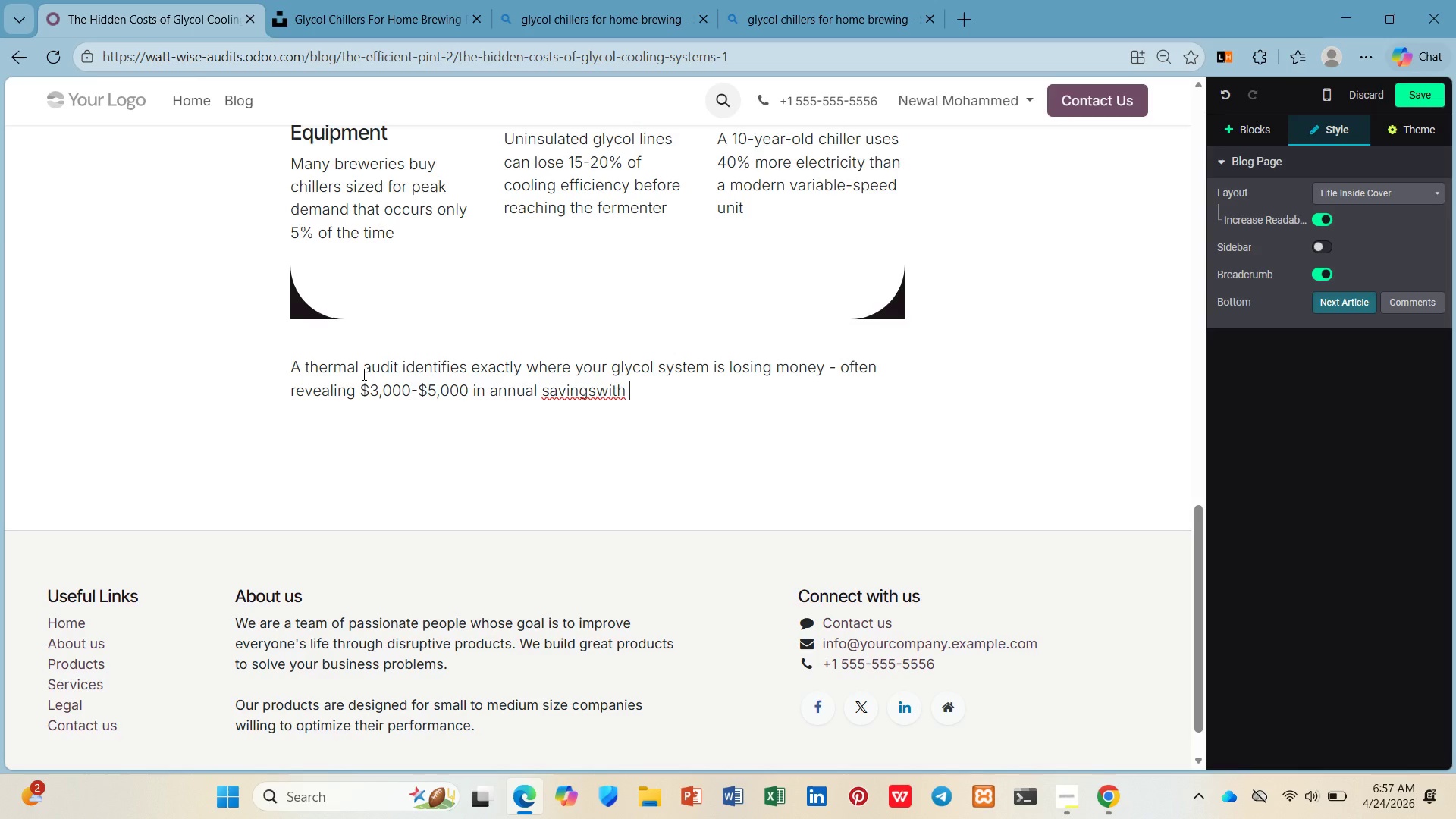 
hold_key(key=ControlRight, duration=0.47)
 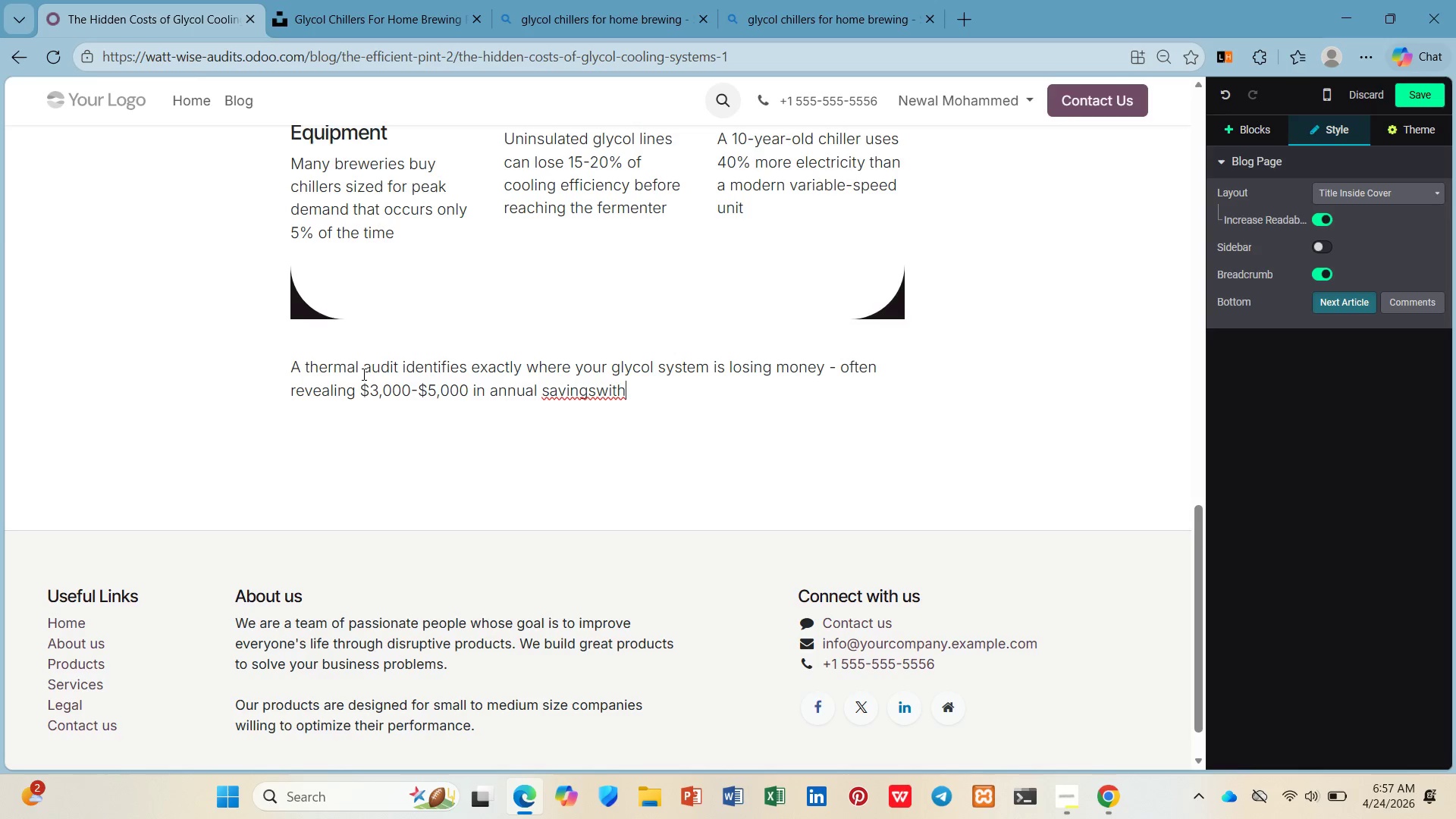 
hold_key(key=ArrowLeft, duration=0.69)
 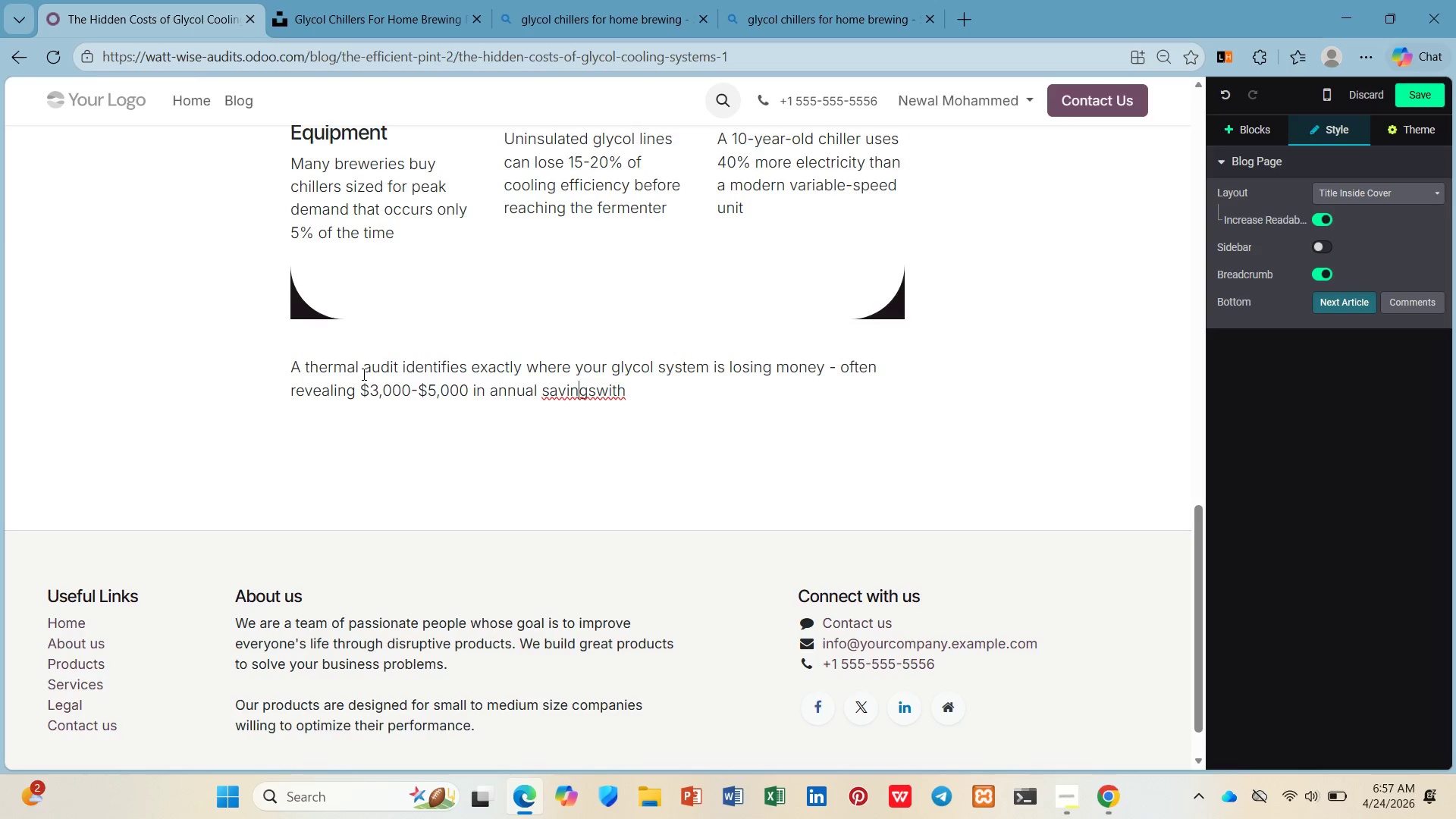 
key(ArrowRight)
 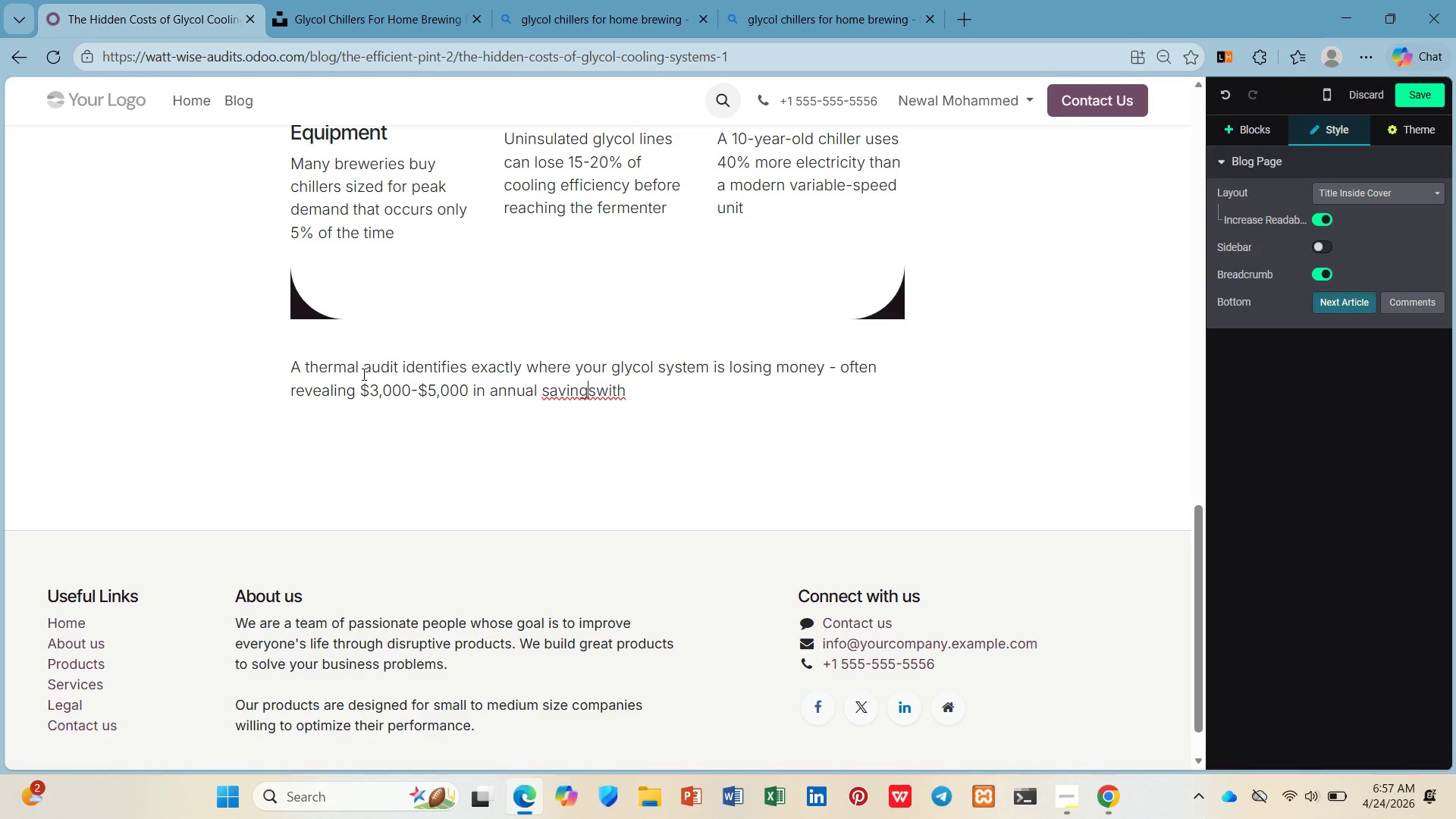 
key(ArrowRight)
 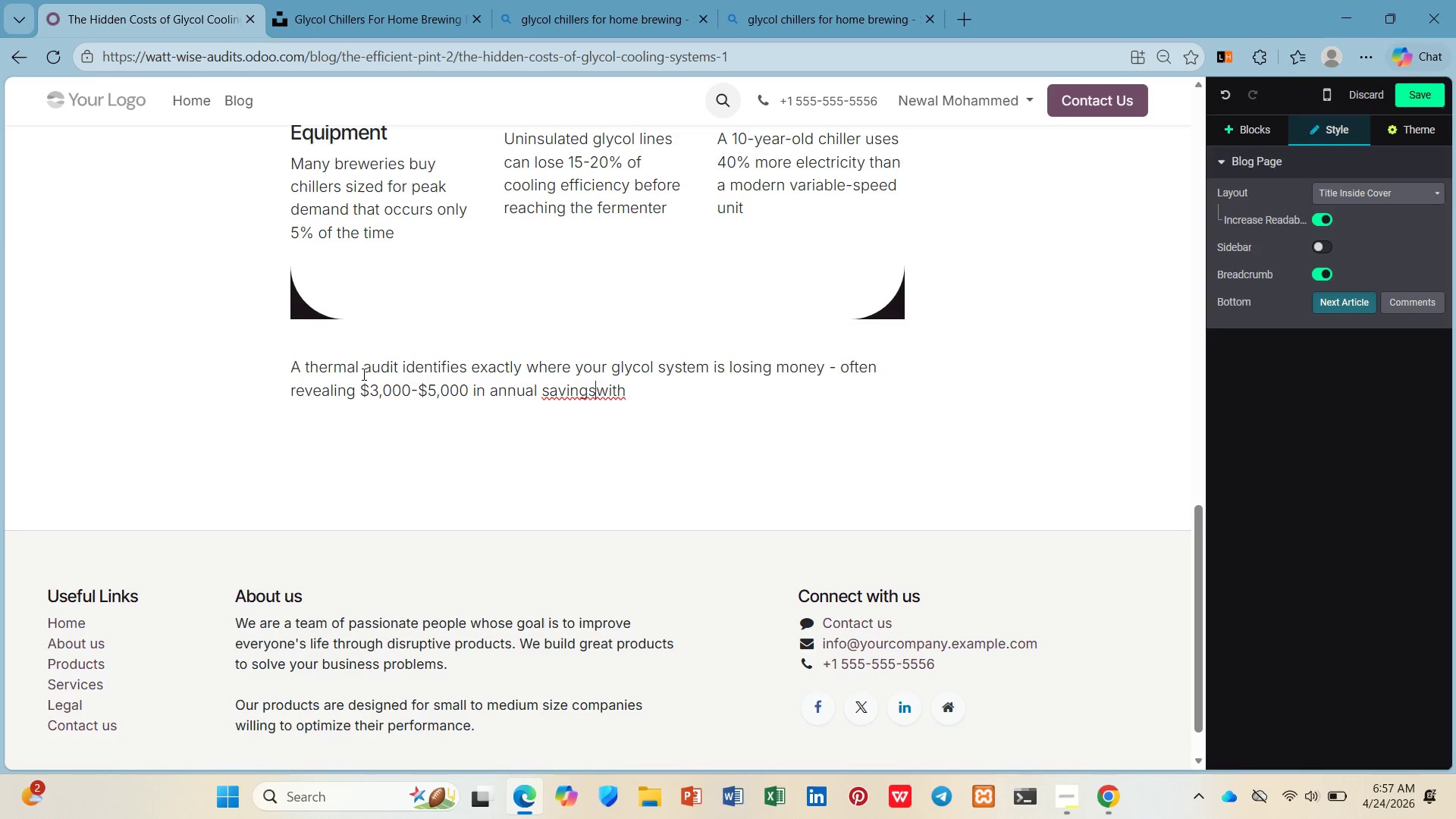 
key(ArrowRight)
 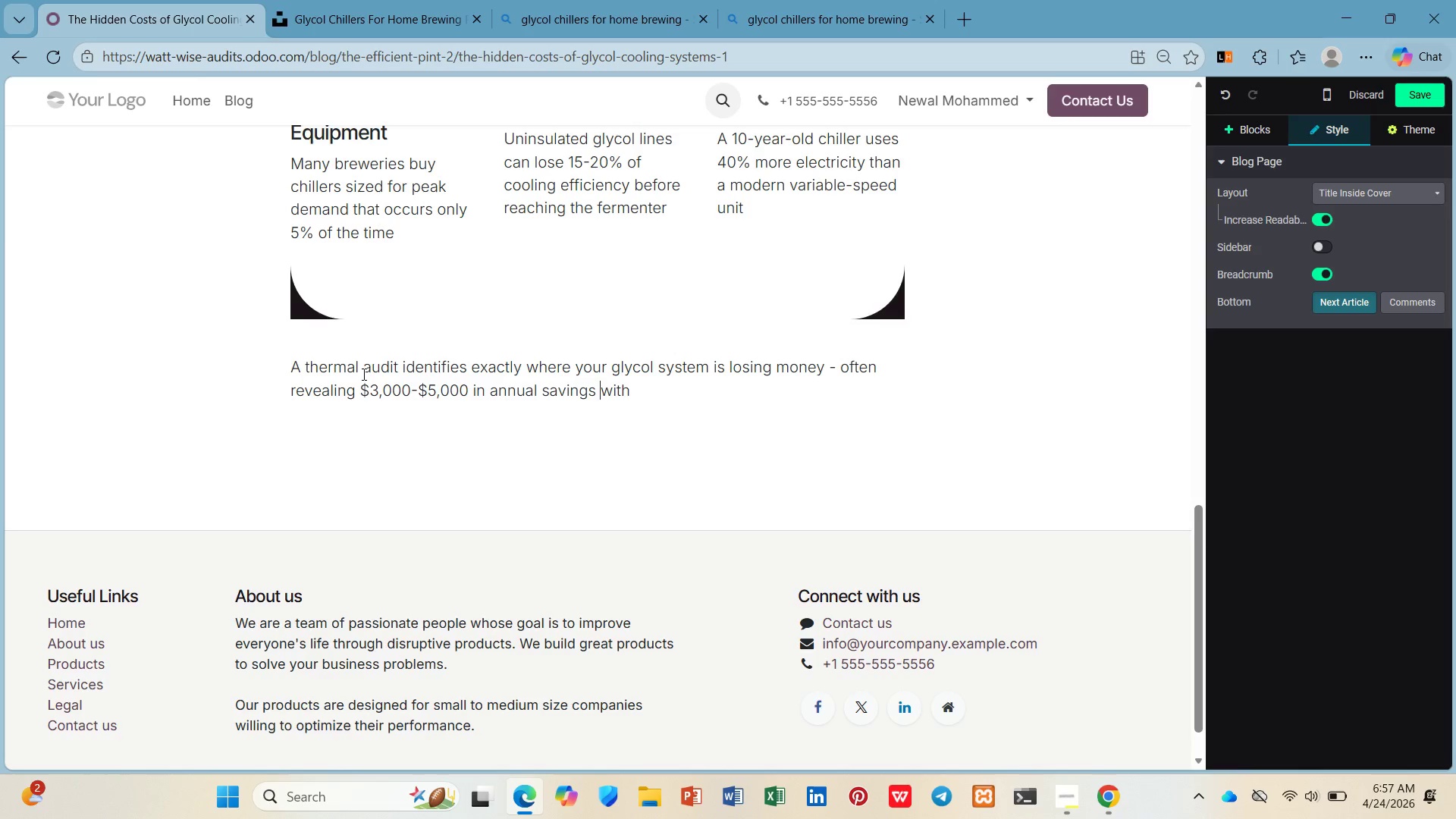 
type( payback )
 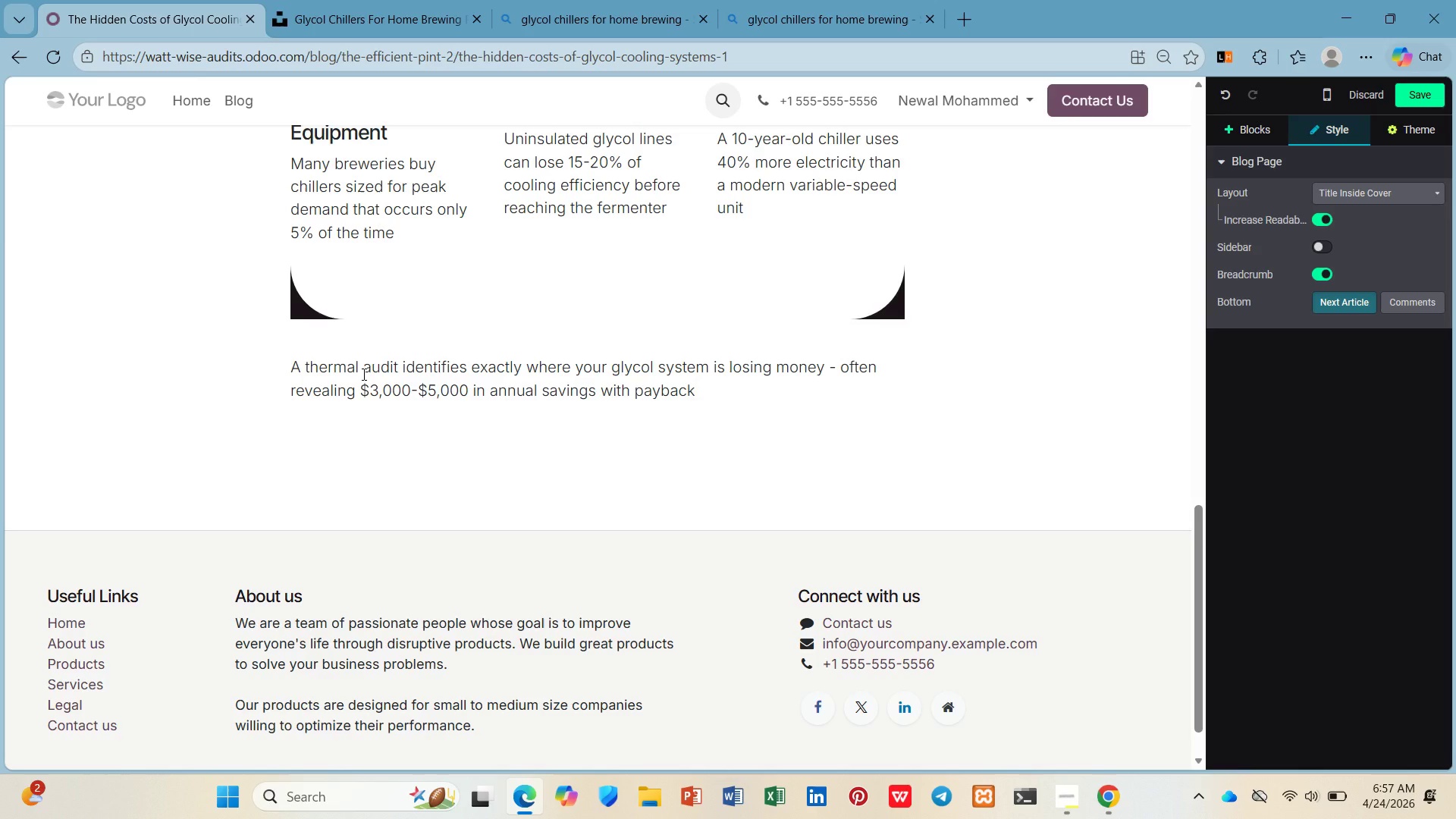 
hold_key(key=ArrowRight, duration=0.62)
 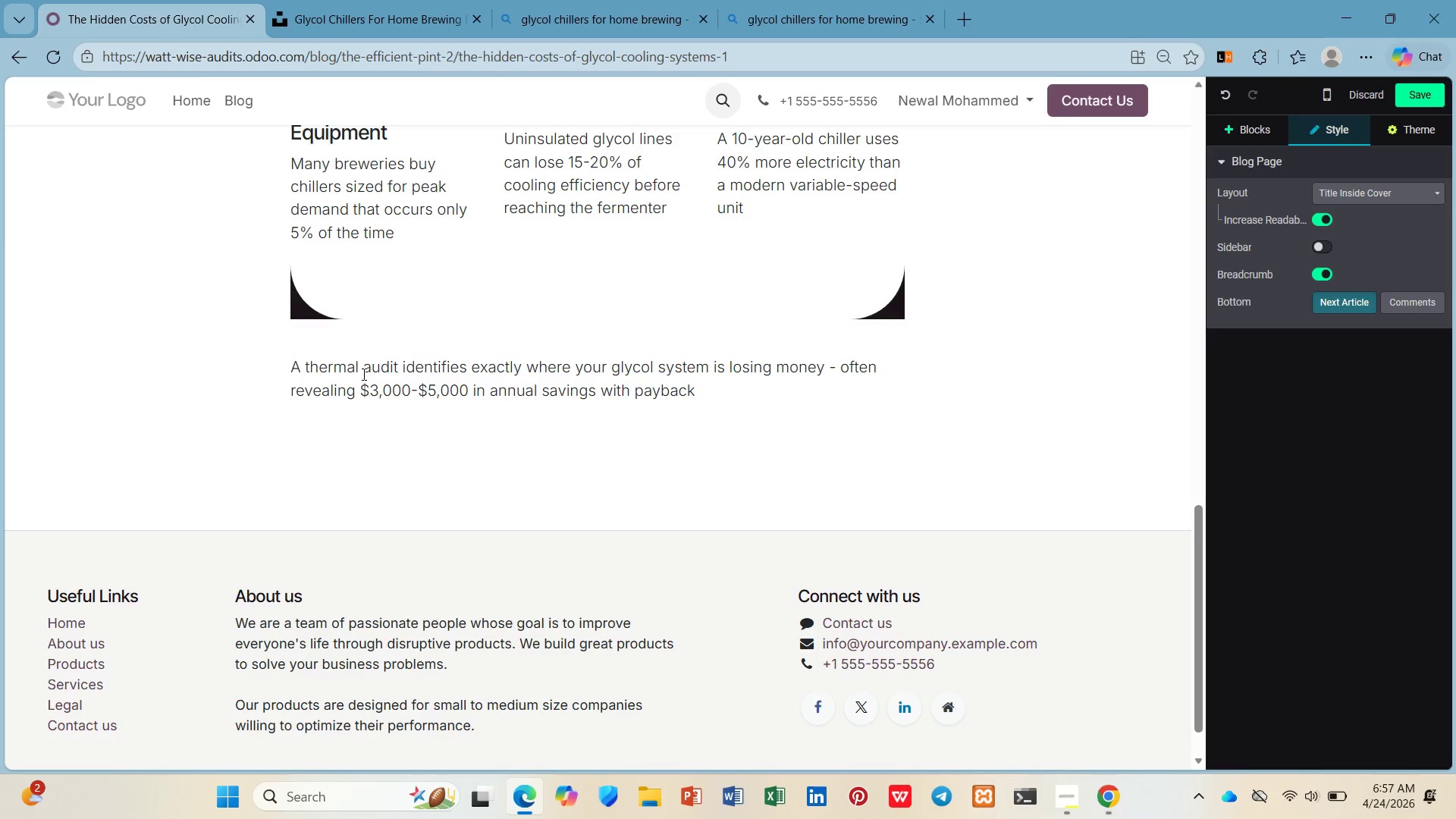 
type(periods under 18 months.)
 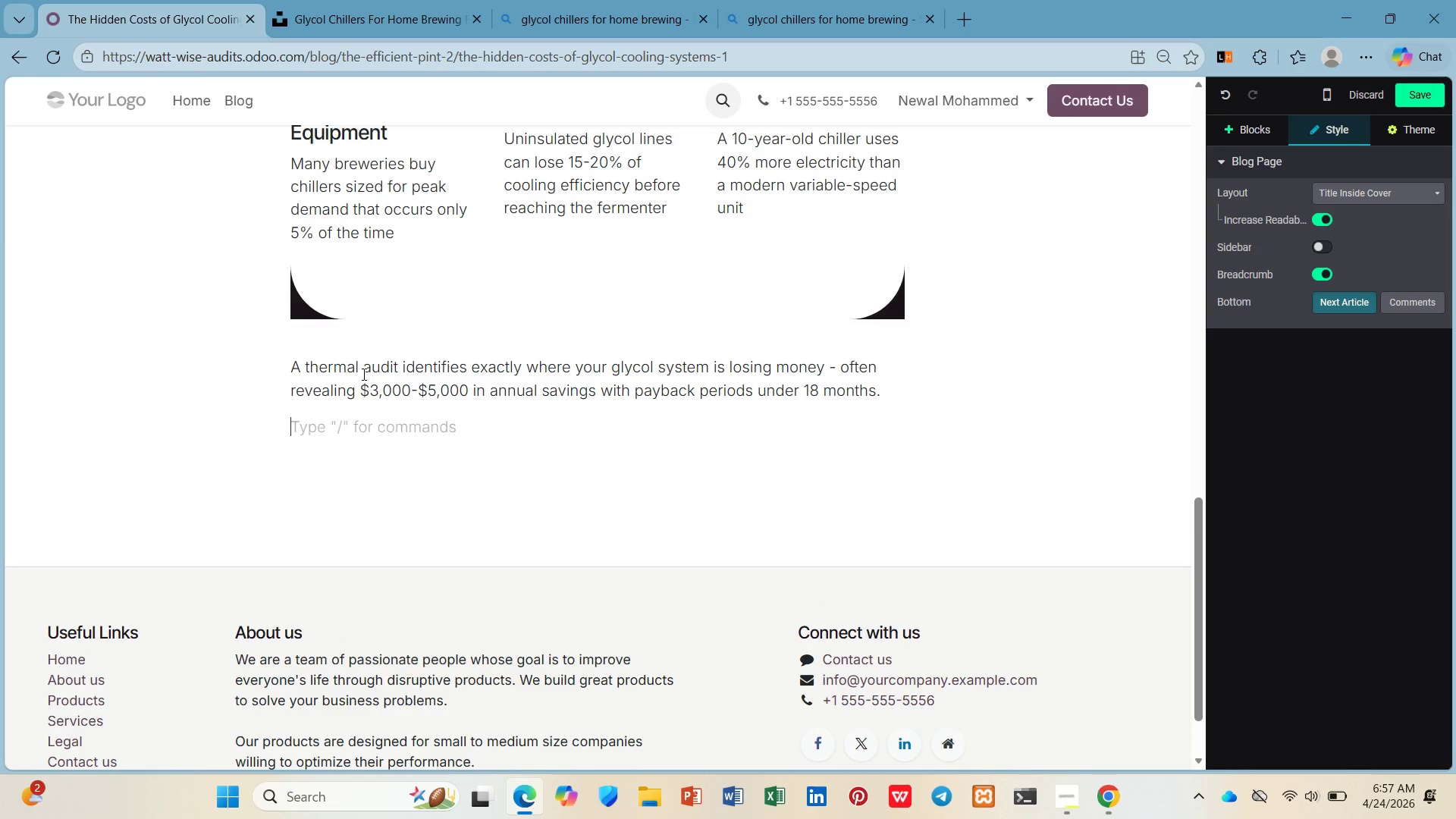 
key(Enter)
 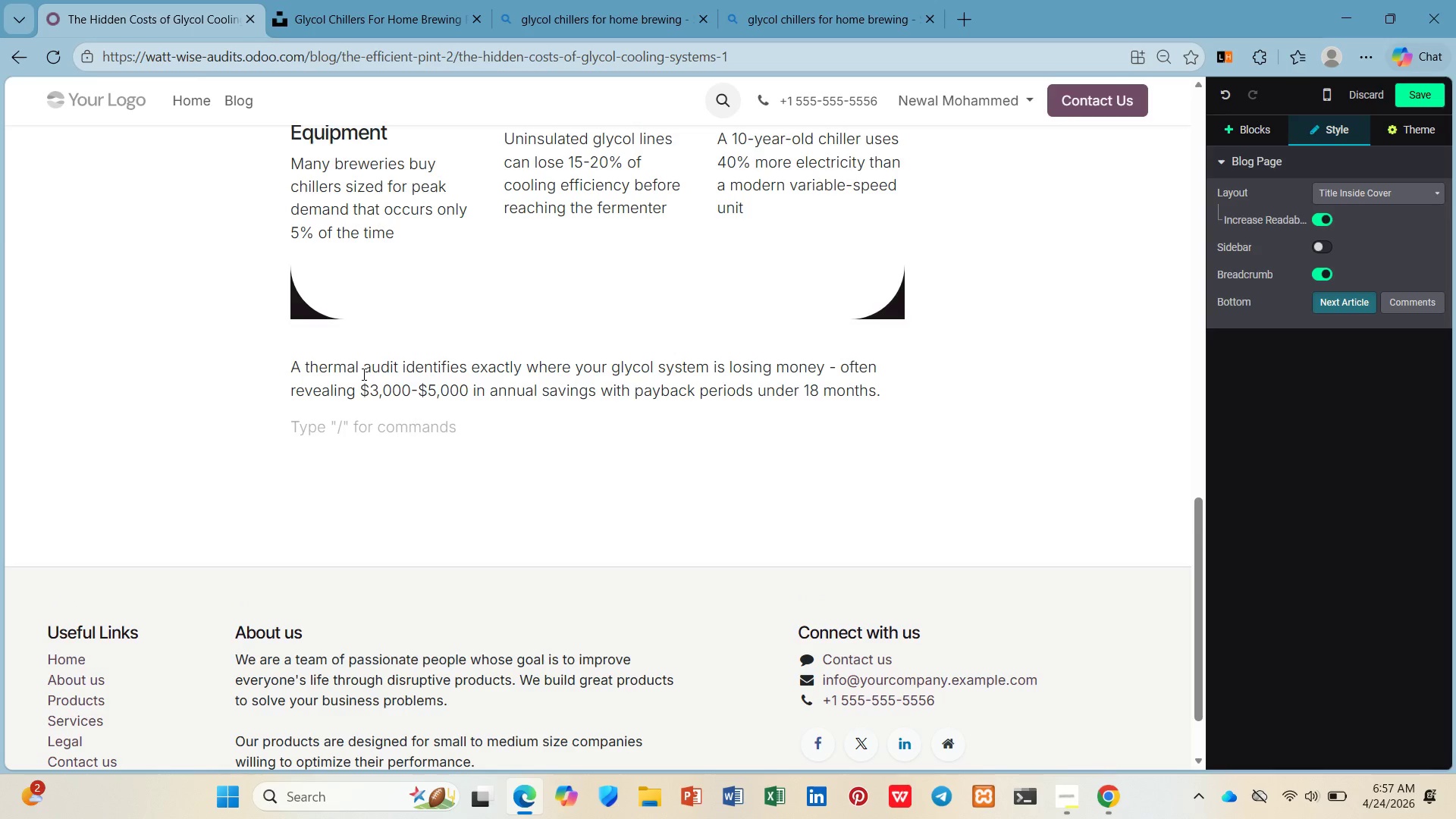 
type(/li)
 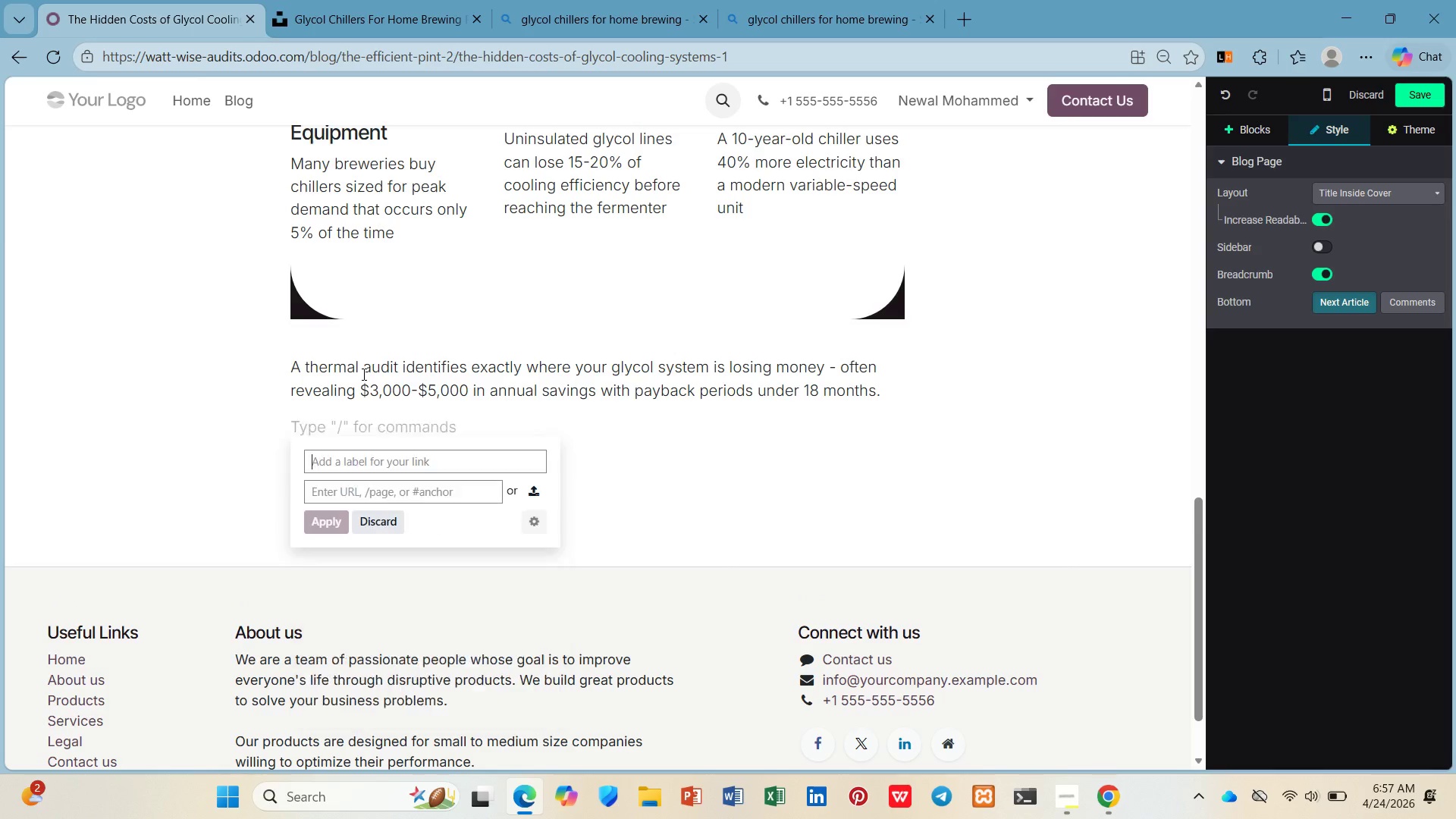 
key(Enter)
 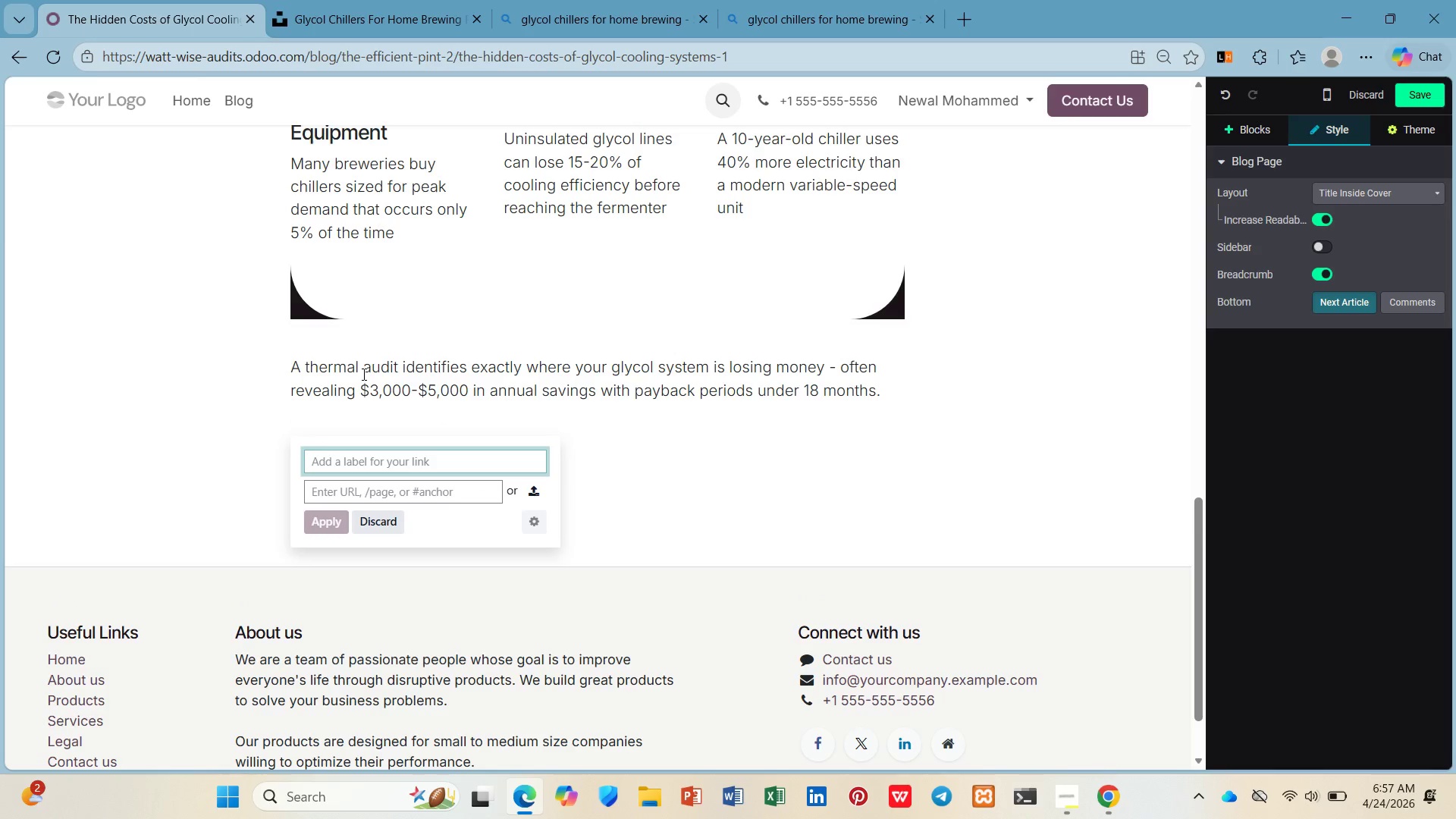 
wait(10.3)
 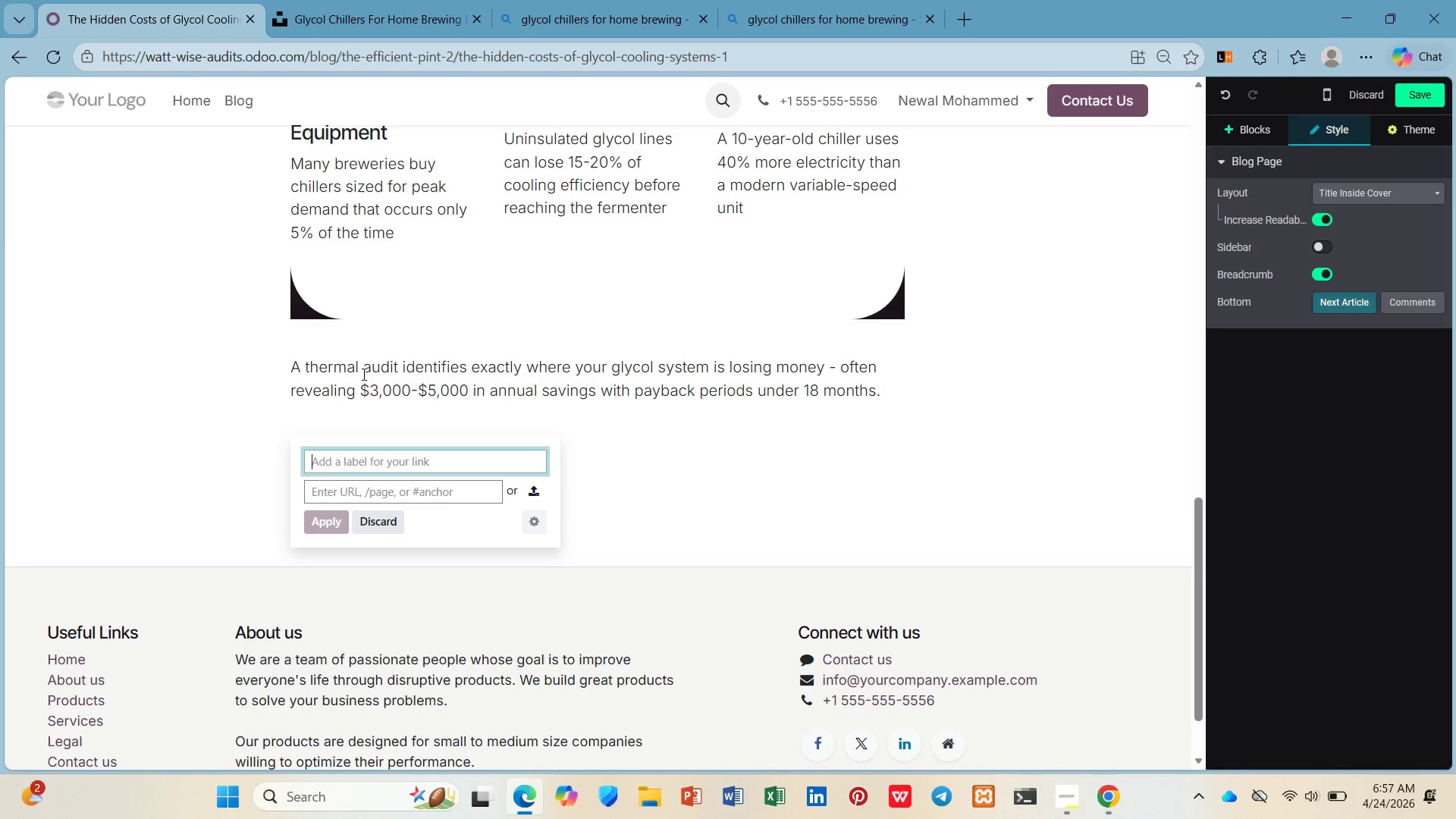 
type(RE)
key(Backspace)
type(equst  a)
key(Backspace)
key(Backspace)
type(a consultation ->)
 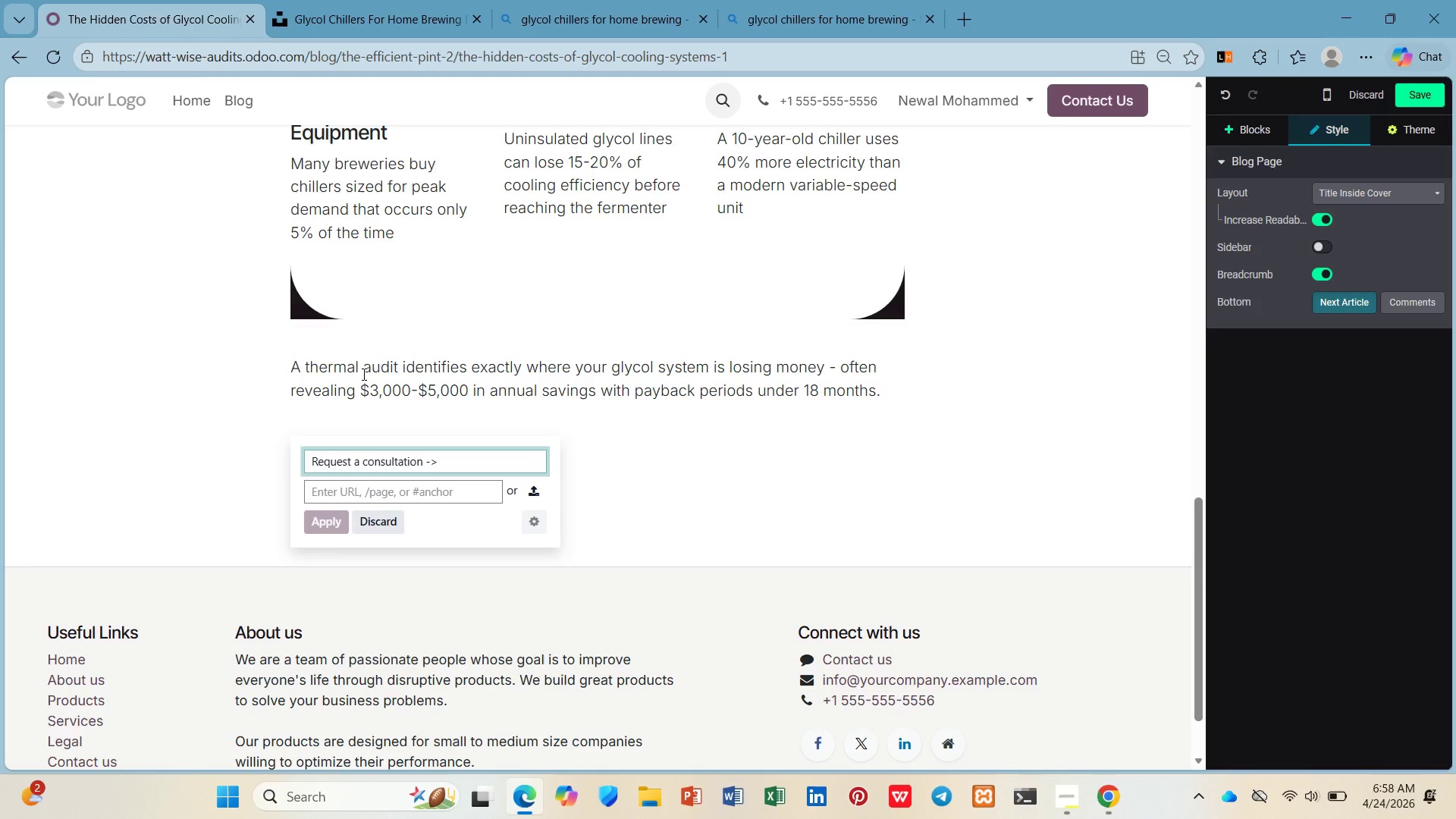 
left_click([389, 494])
 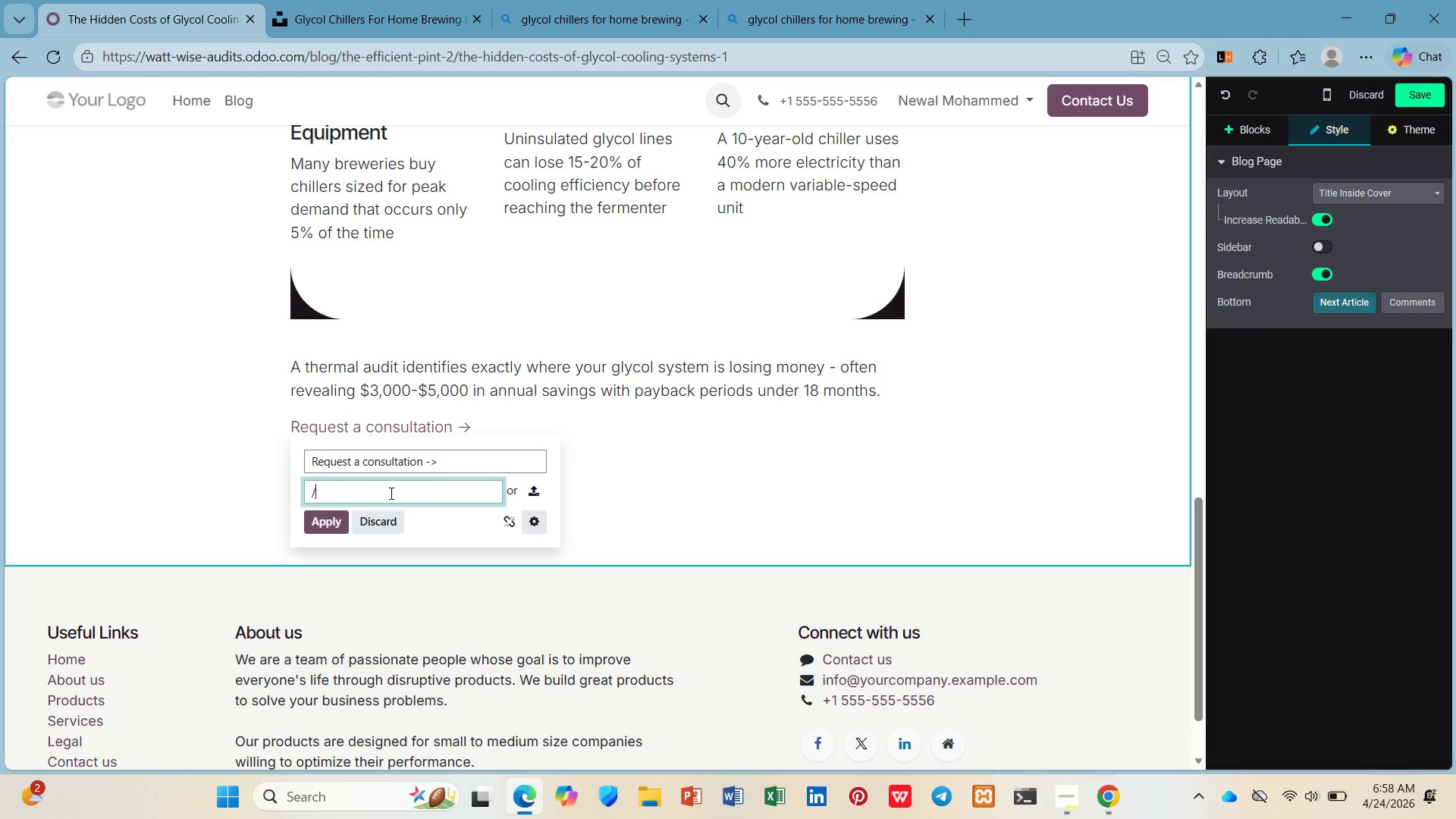 
type(/contact)
 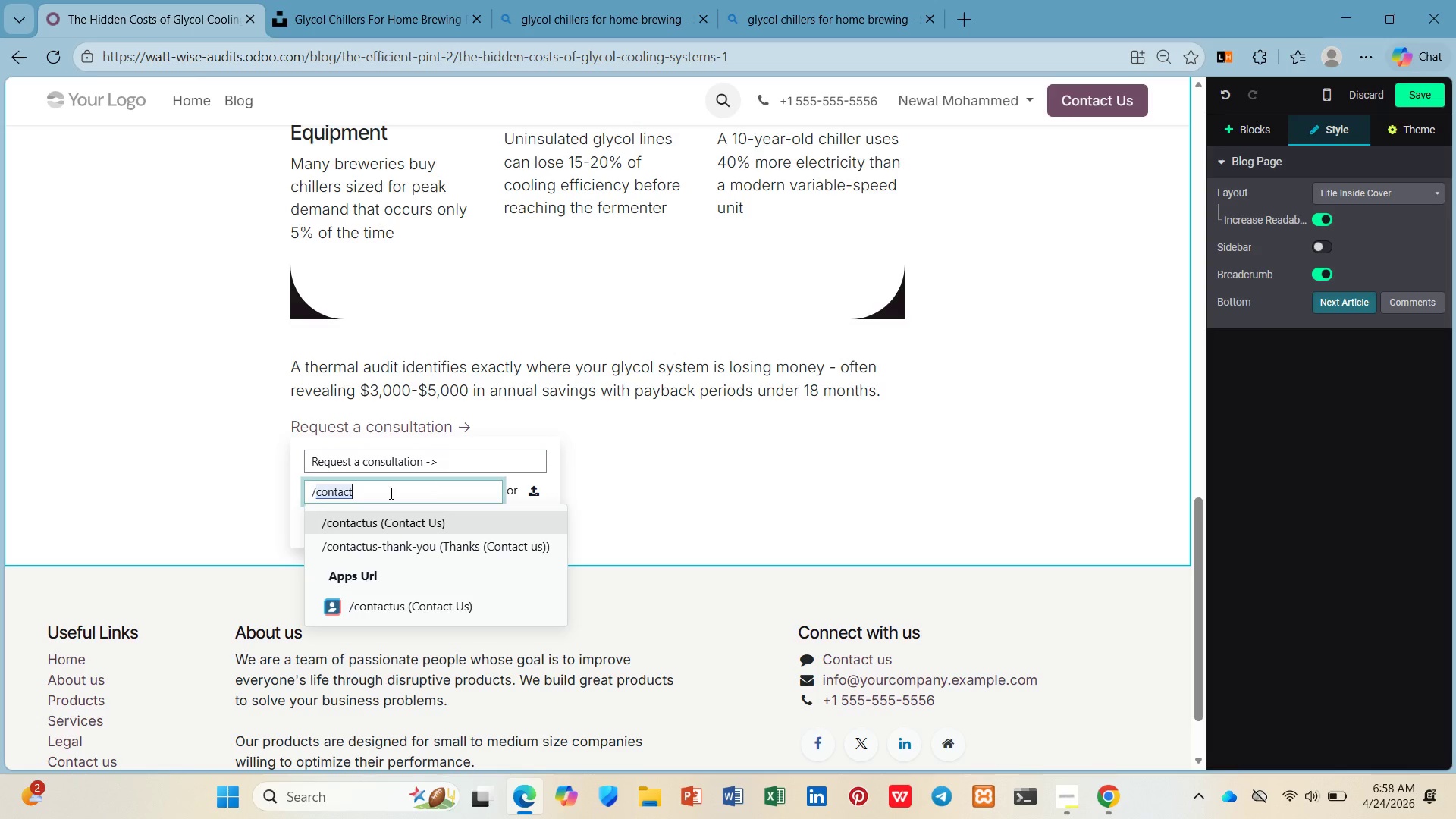 
key(Enter)
 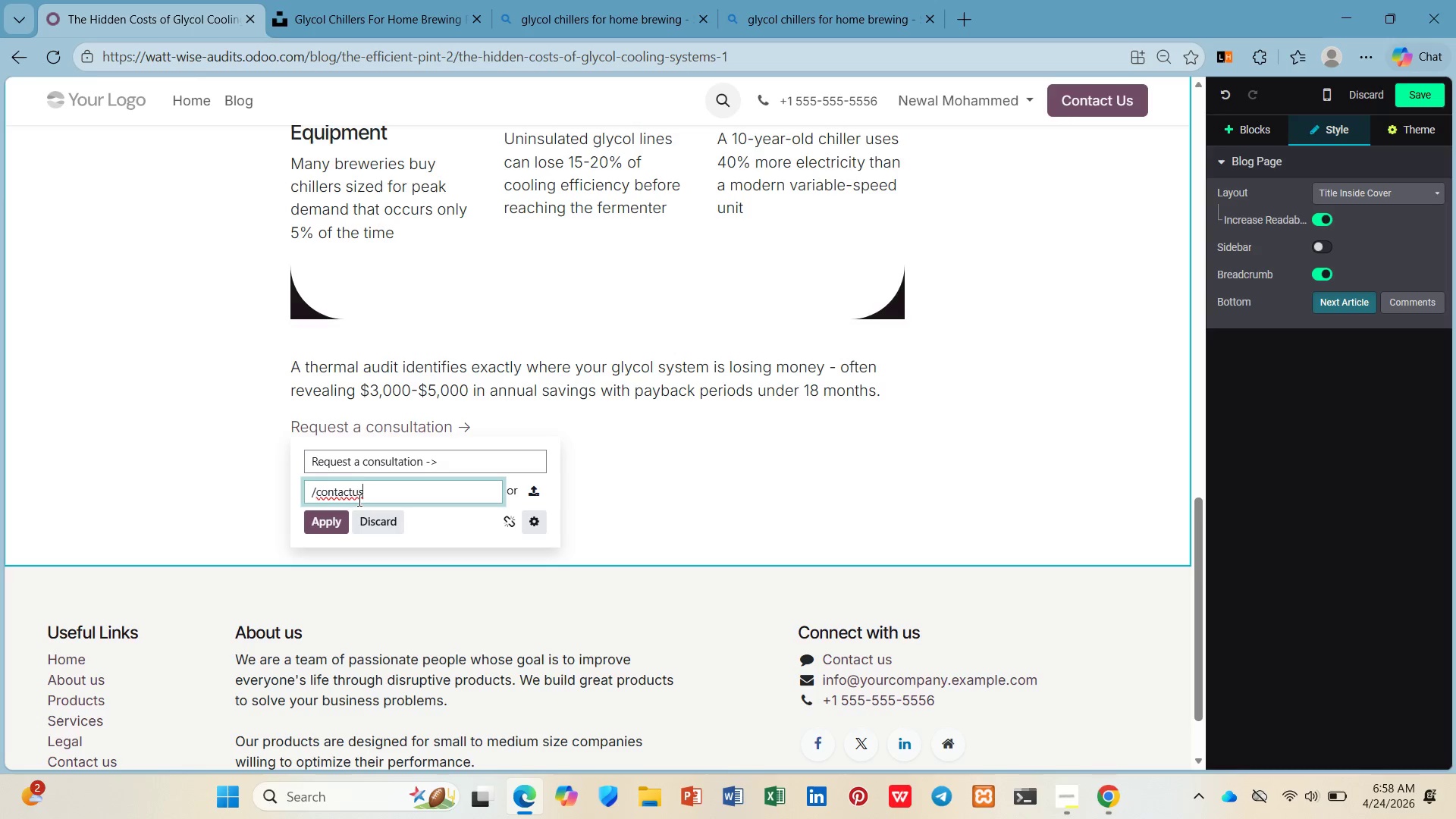 
left_click_drag(start_coordinate=[366, 494], to_coordinate=[354, 496])
 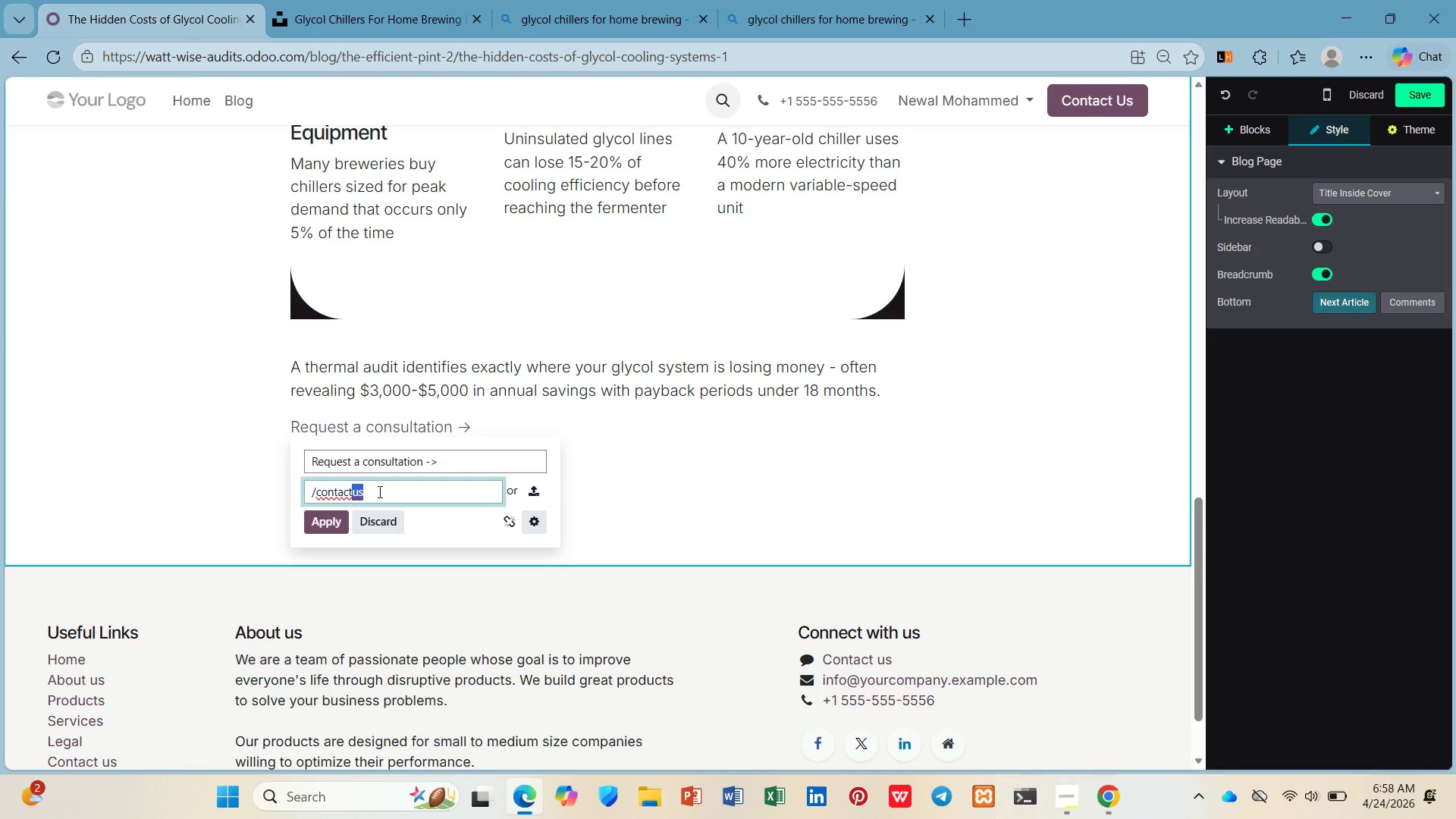 
key(Backspace)
 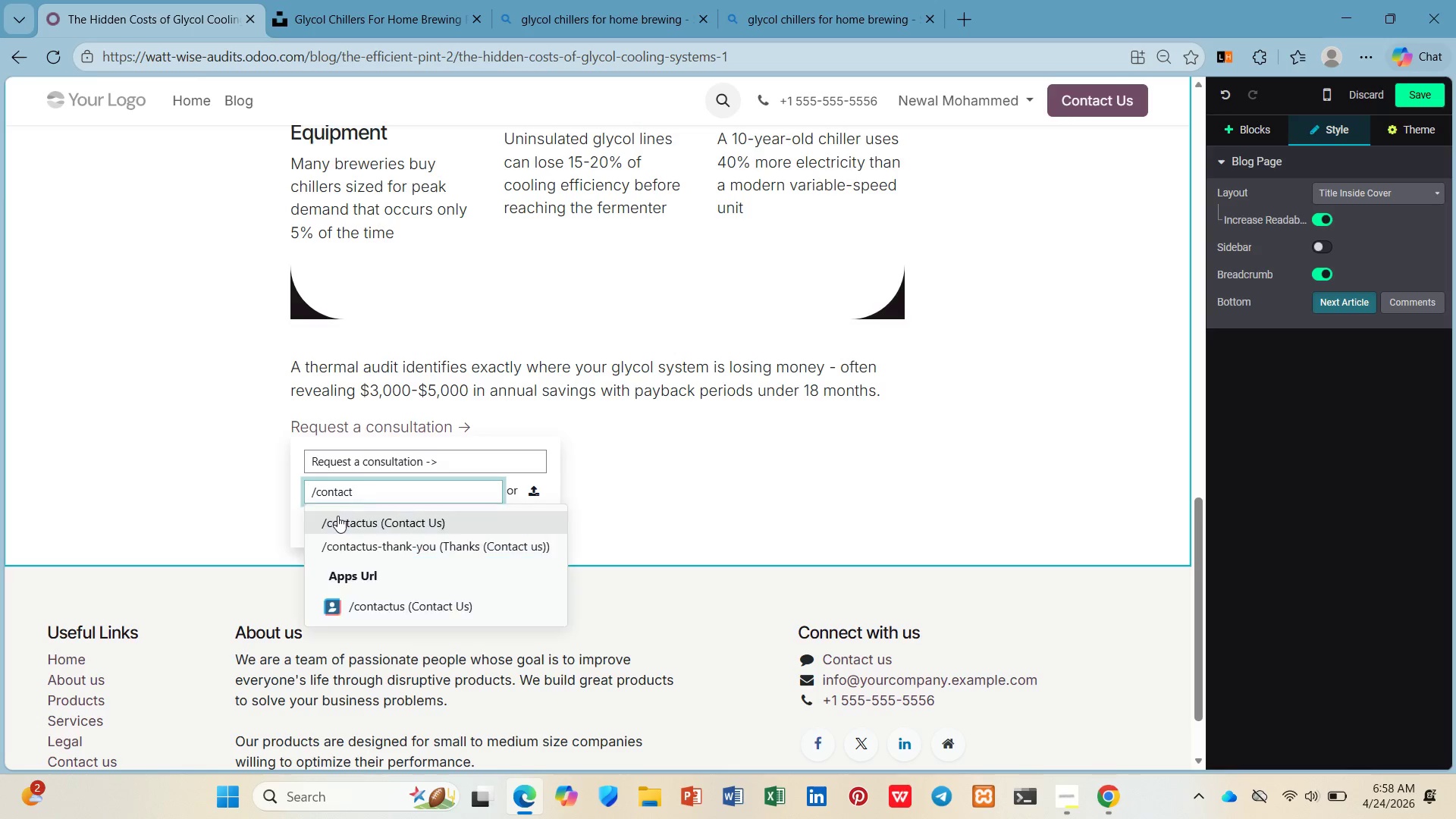 
left_click([337, 516])
 